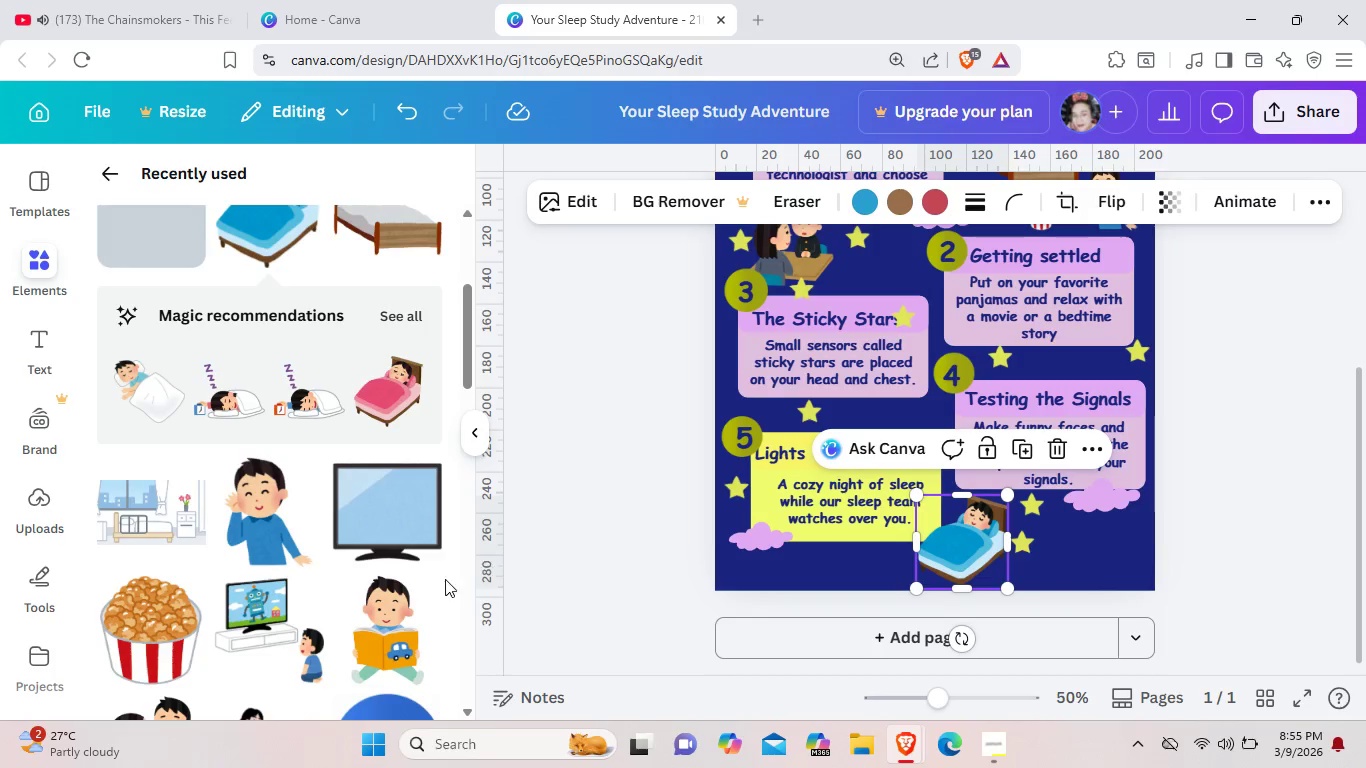 
scroll: coordinate [413, 592], scroll_direction: down, amount: 2.0
 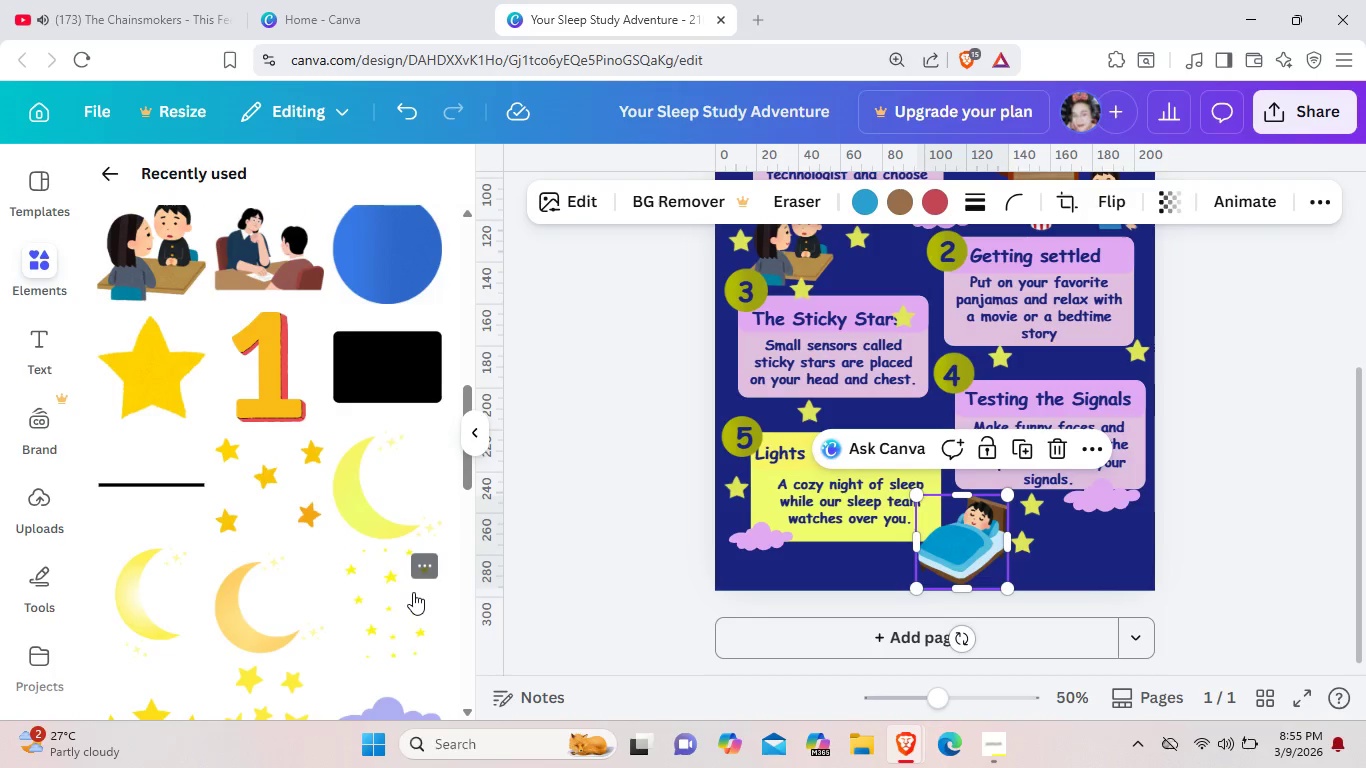 
scroll: coordinate [413, 592], scroll_direction: up, amount: 2.0
 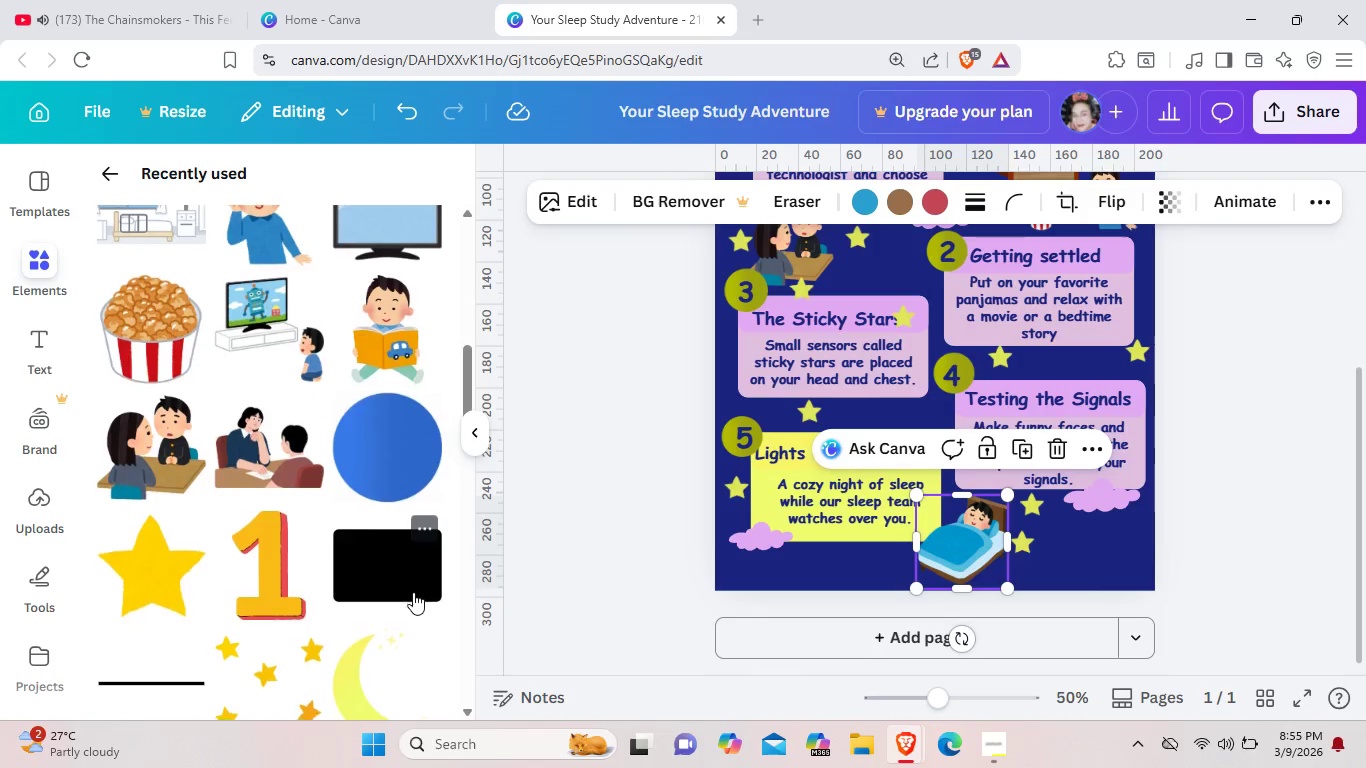 
scroll: coordinate [413, 592], scroll_direction: down, amount: 6.0
 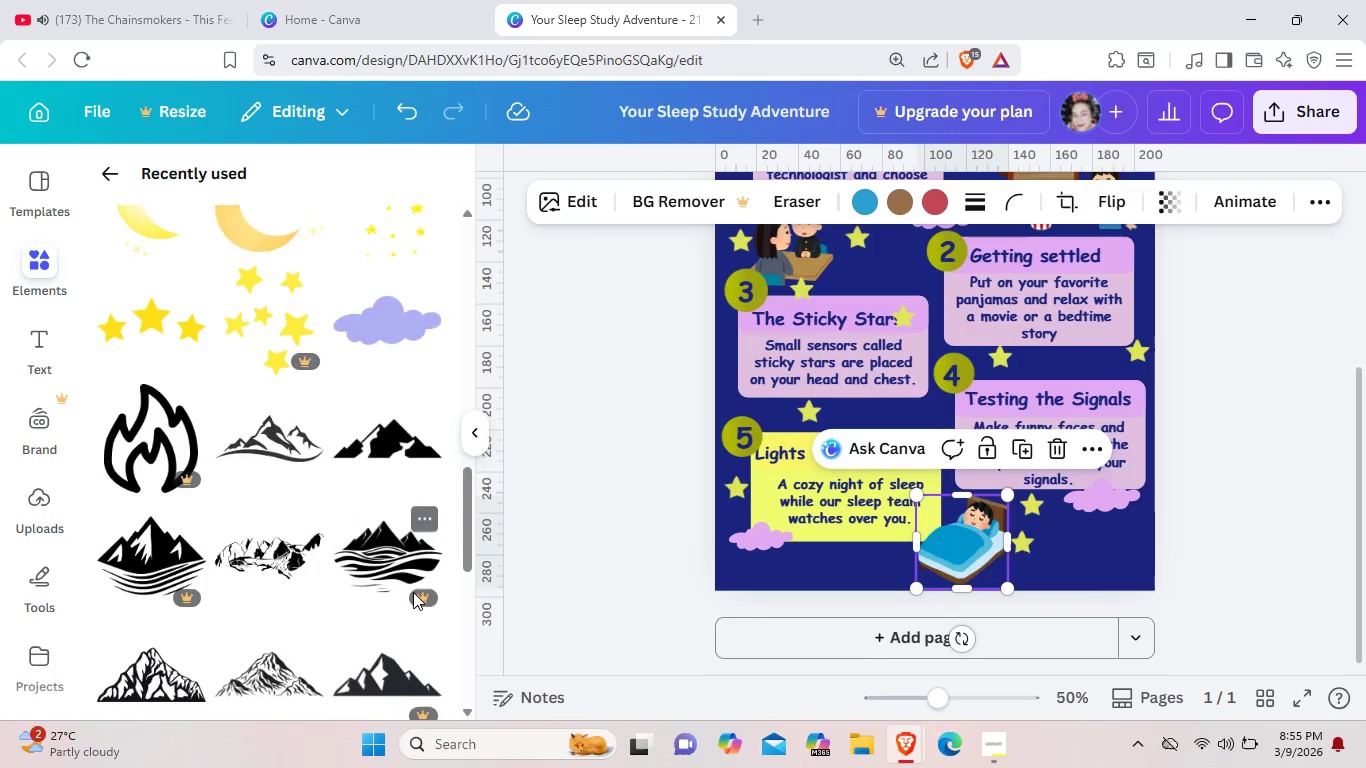 
scroll: coordinate [413, 592], scroll_direction: up, amount: 14.0
 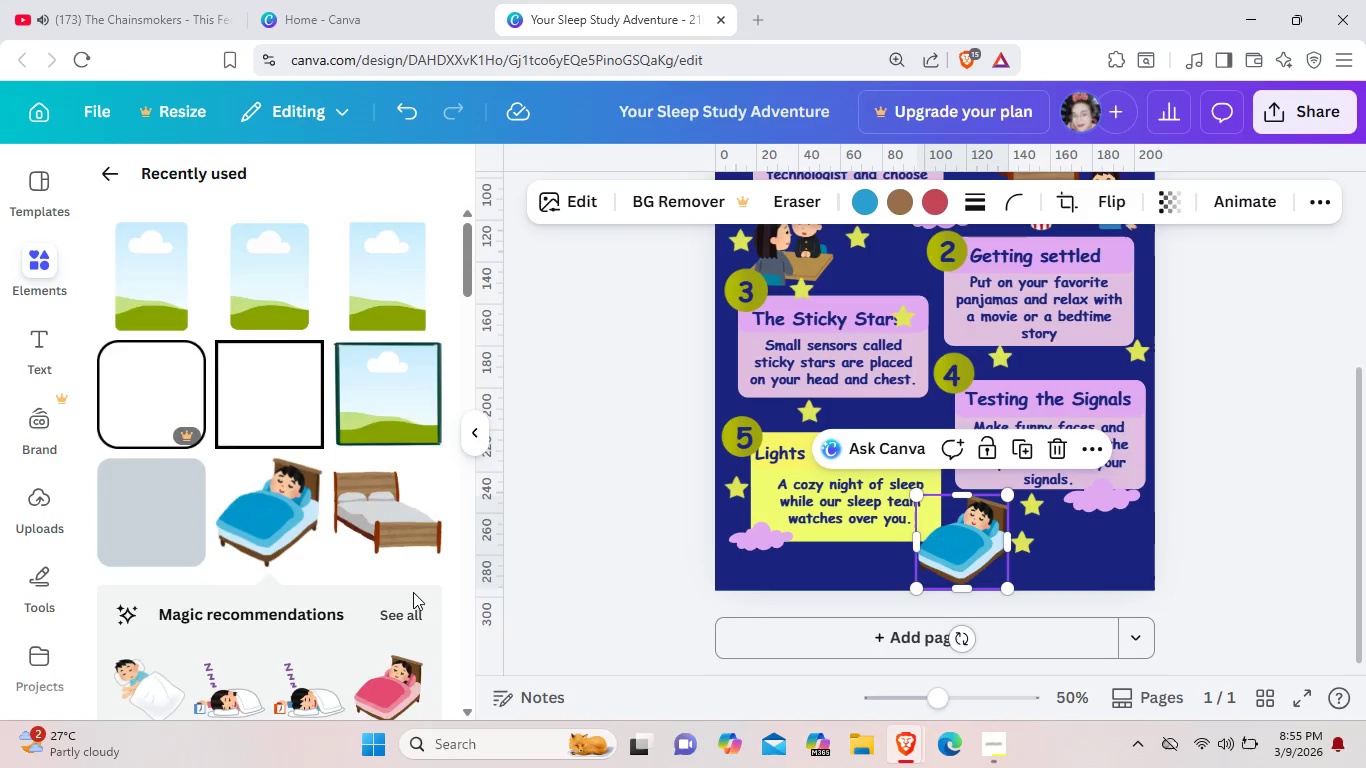 
scroll: coordinate [413, 592], scroll_direction: down, amount: 2.0
 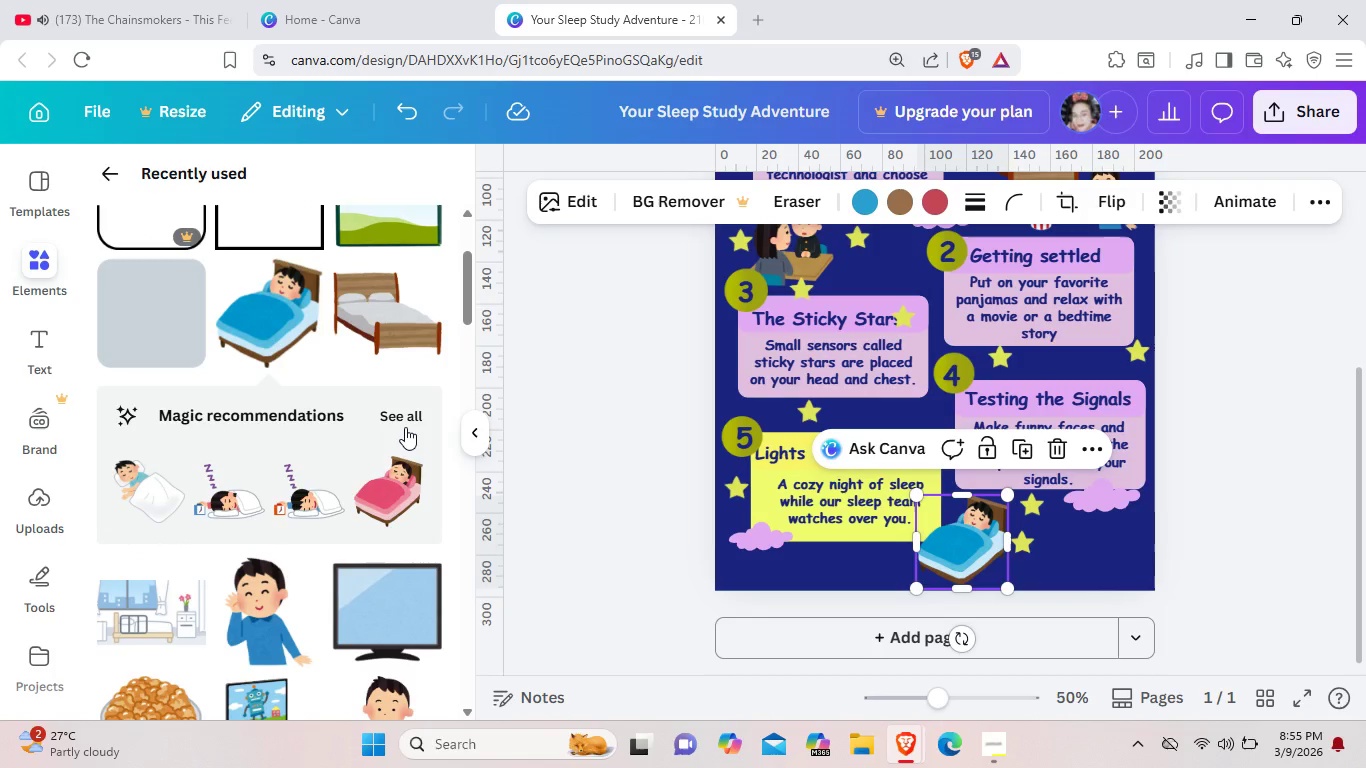 
left_click([407, 420])
 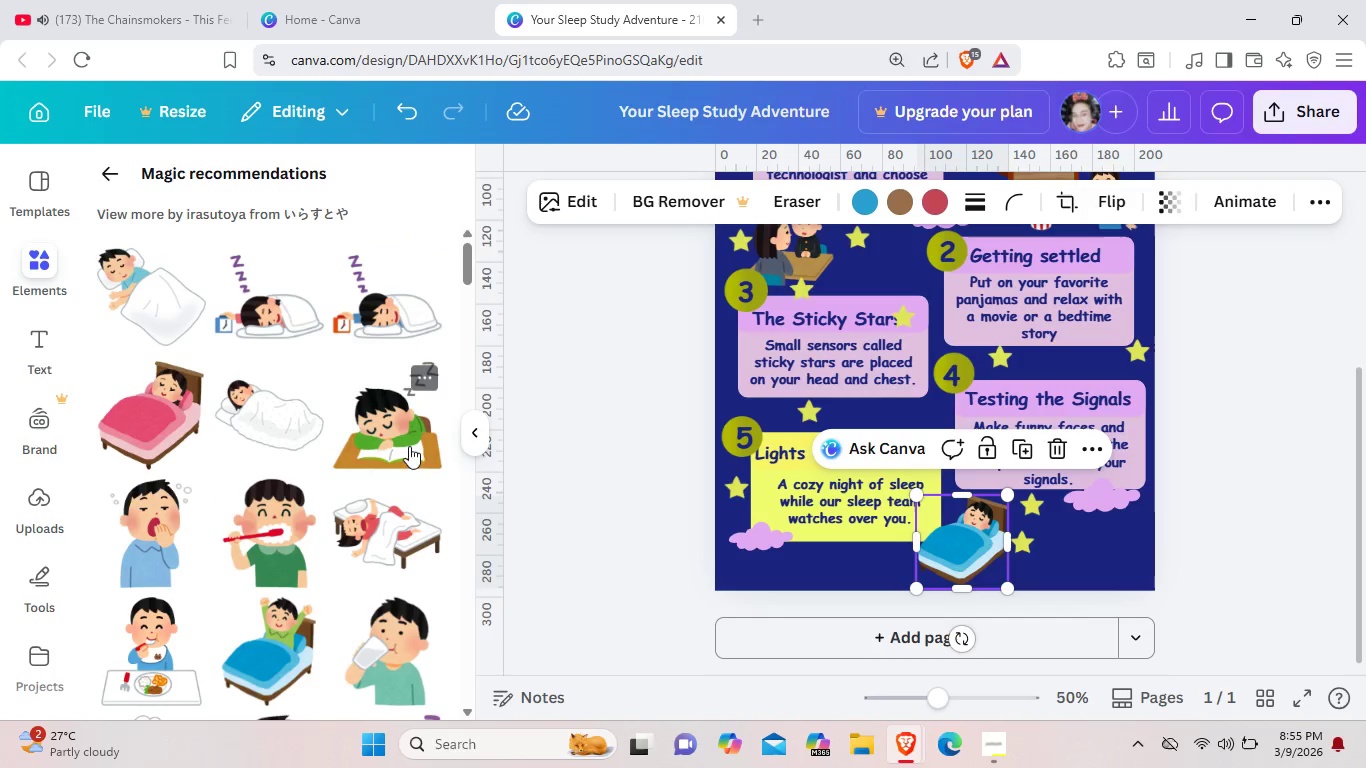 
wait(5.89)
 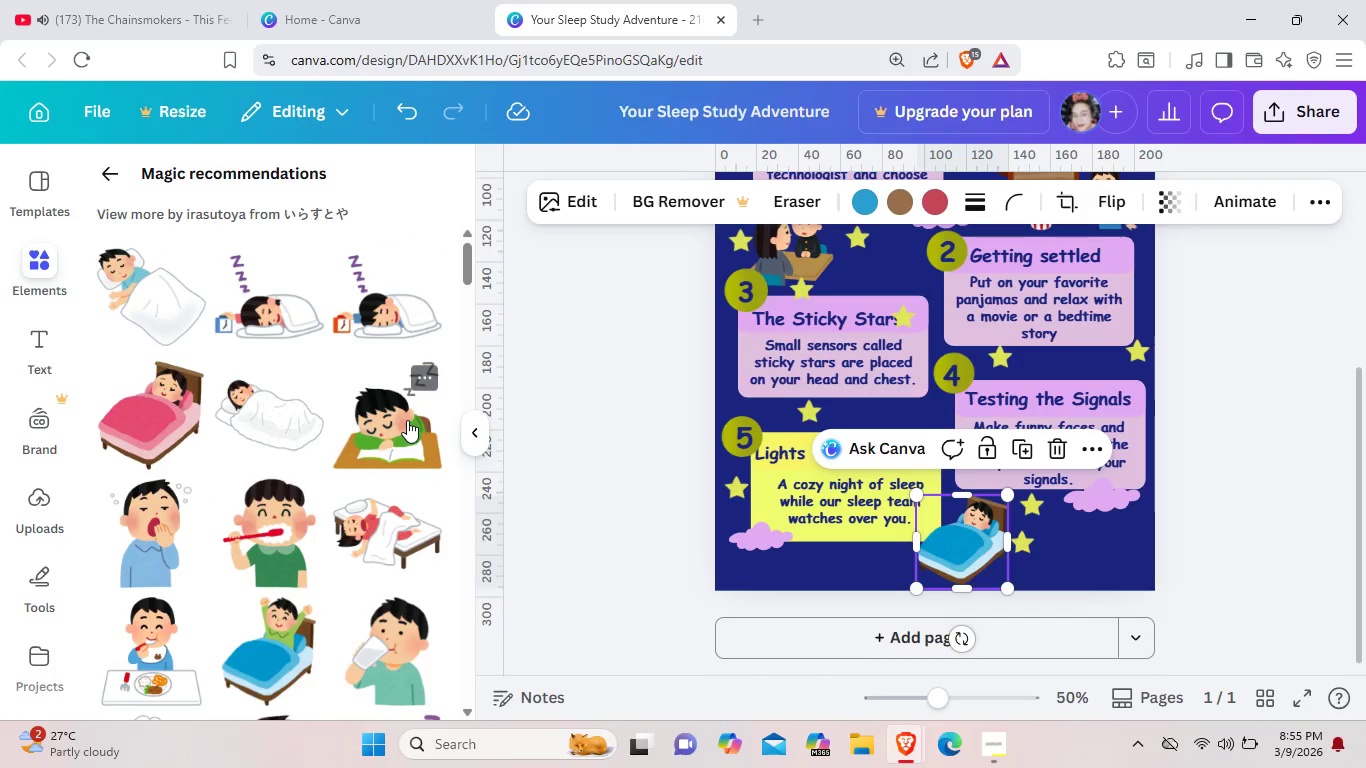 
scroll: coordinate [320, 502], scroll_direction: down, amount: 6.0
 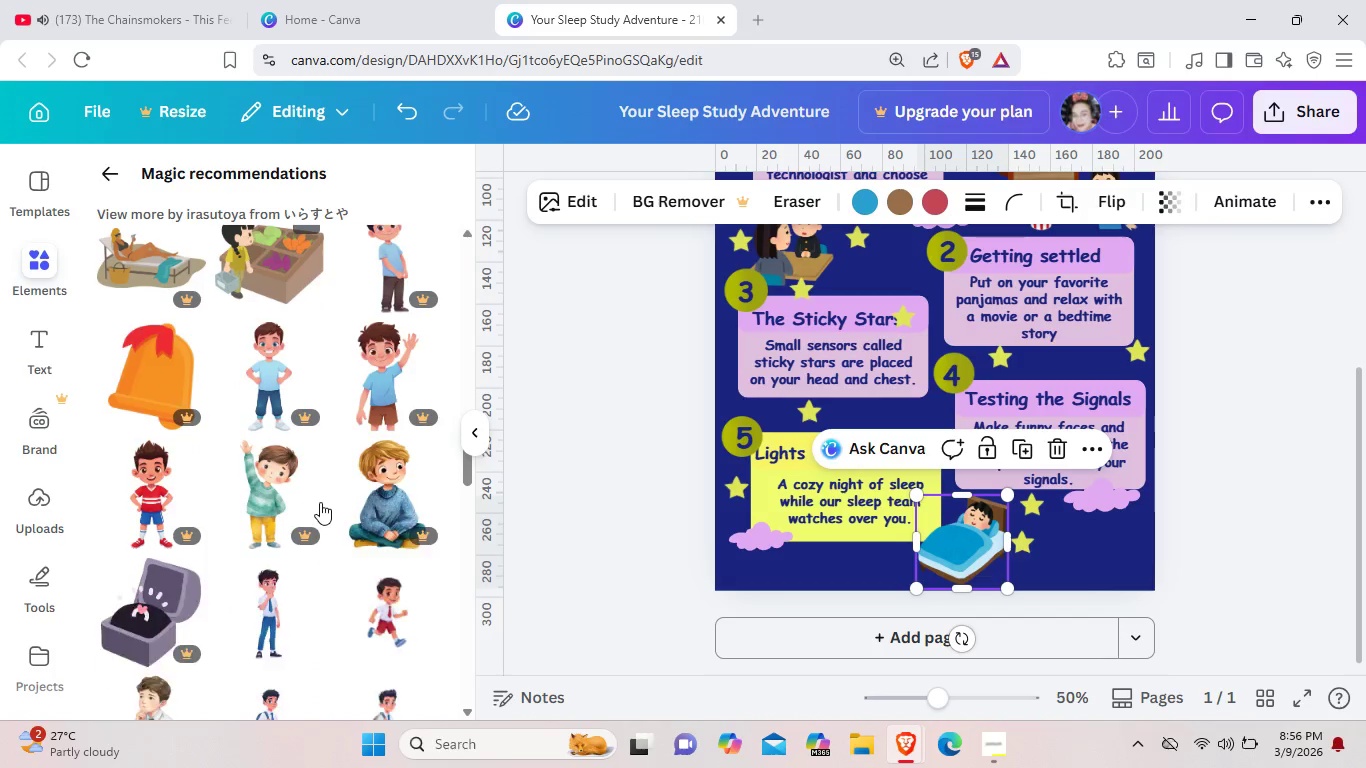 
scroll: coordinate [320, 502], scroll_direction: up, amount: 9.0
 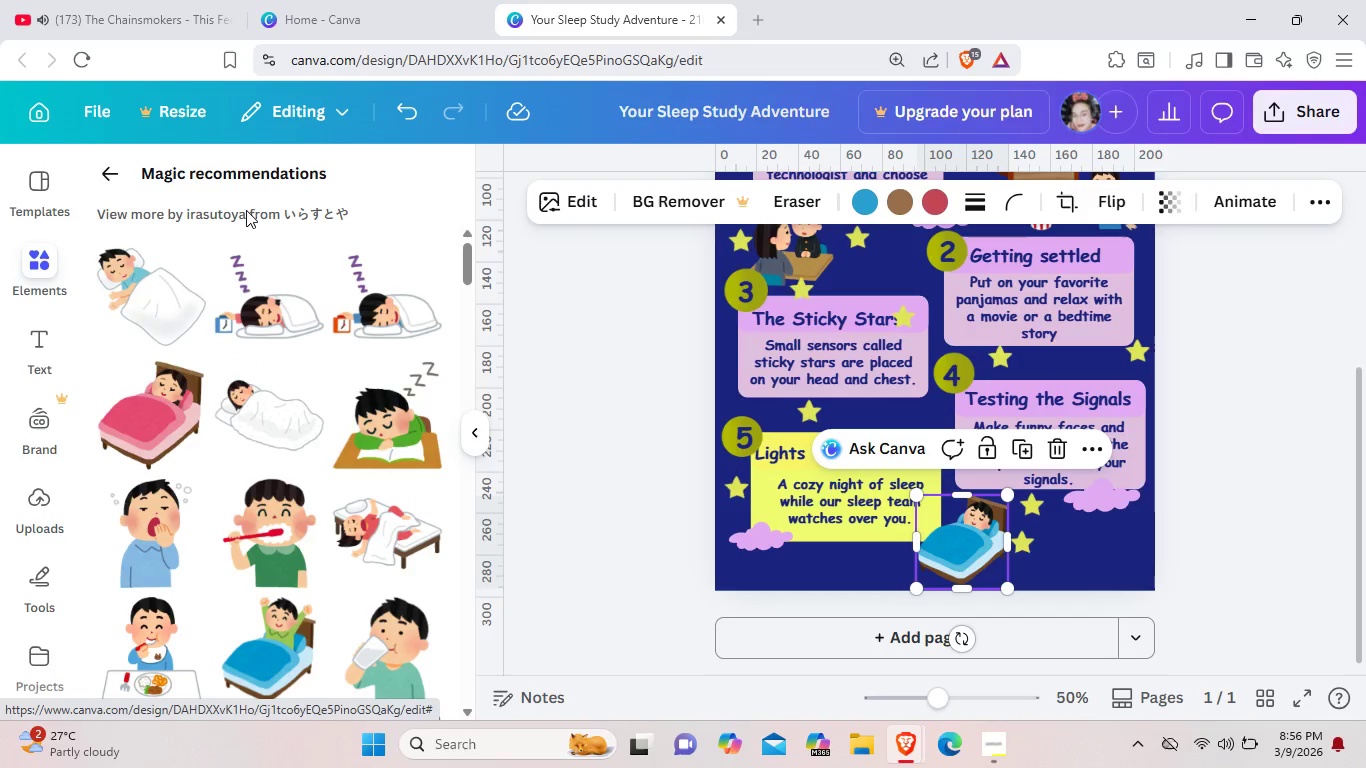 
left_click([225, 215])
 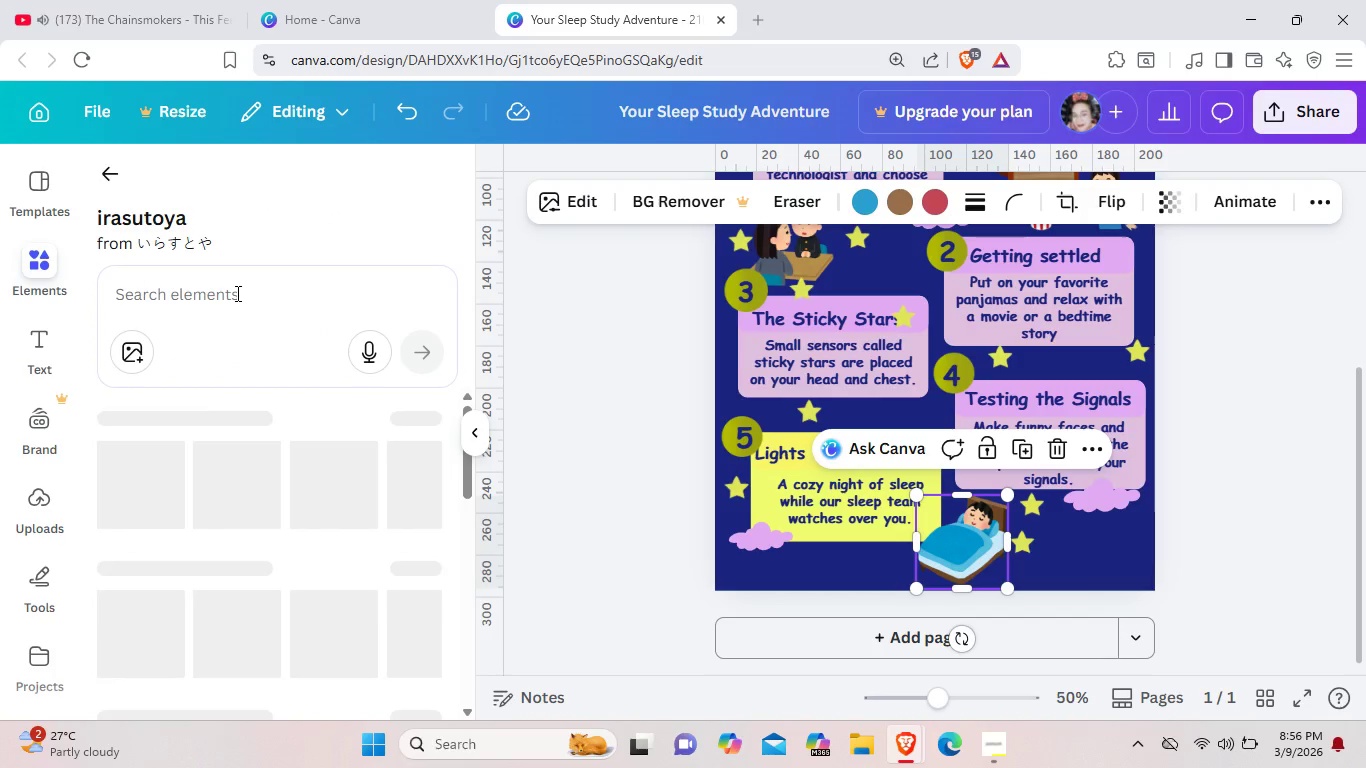 
left_click([236, 293])
 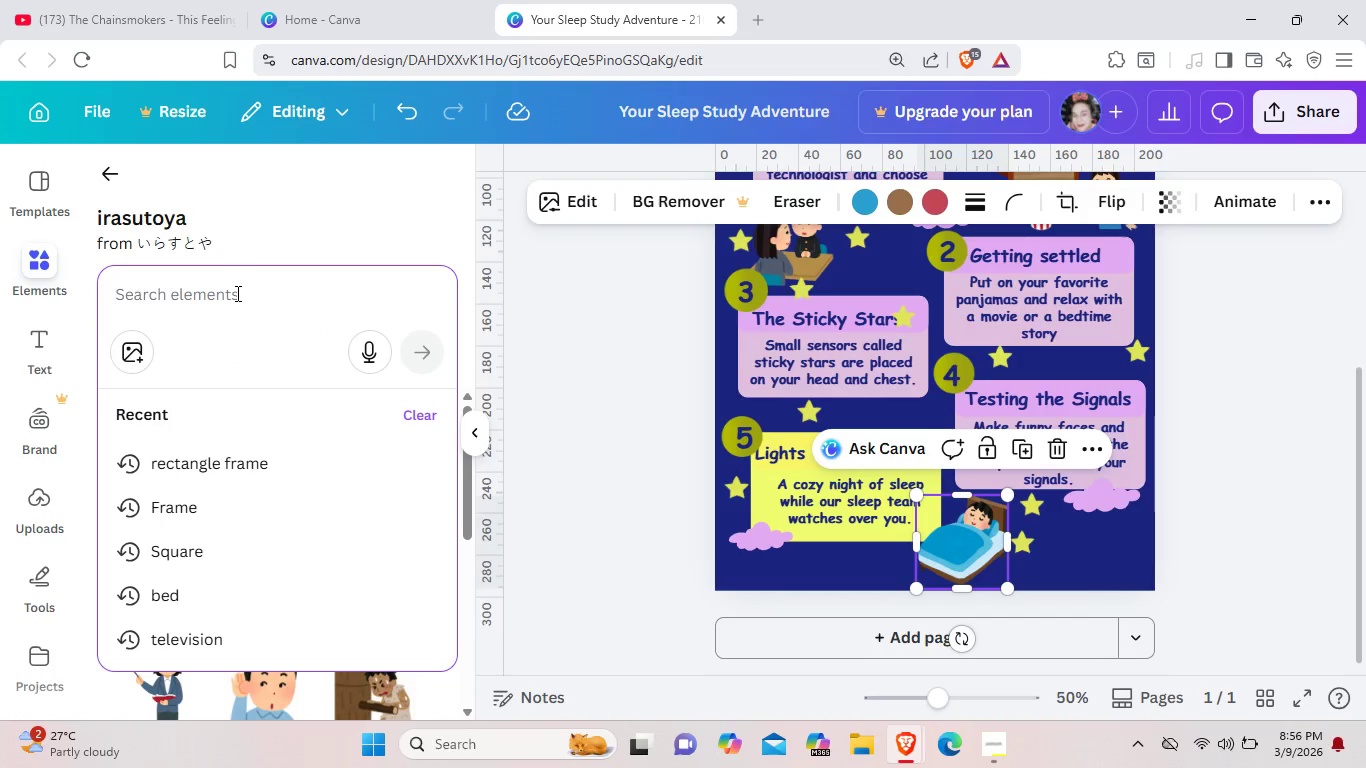 
key(F)
 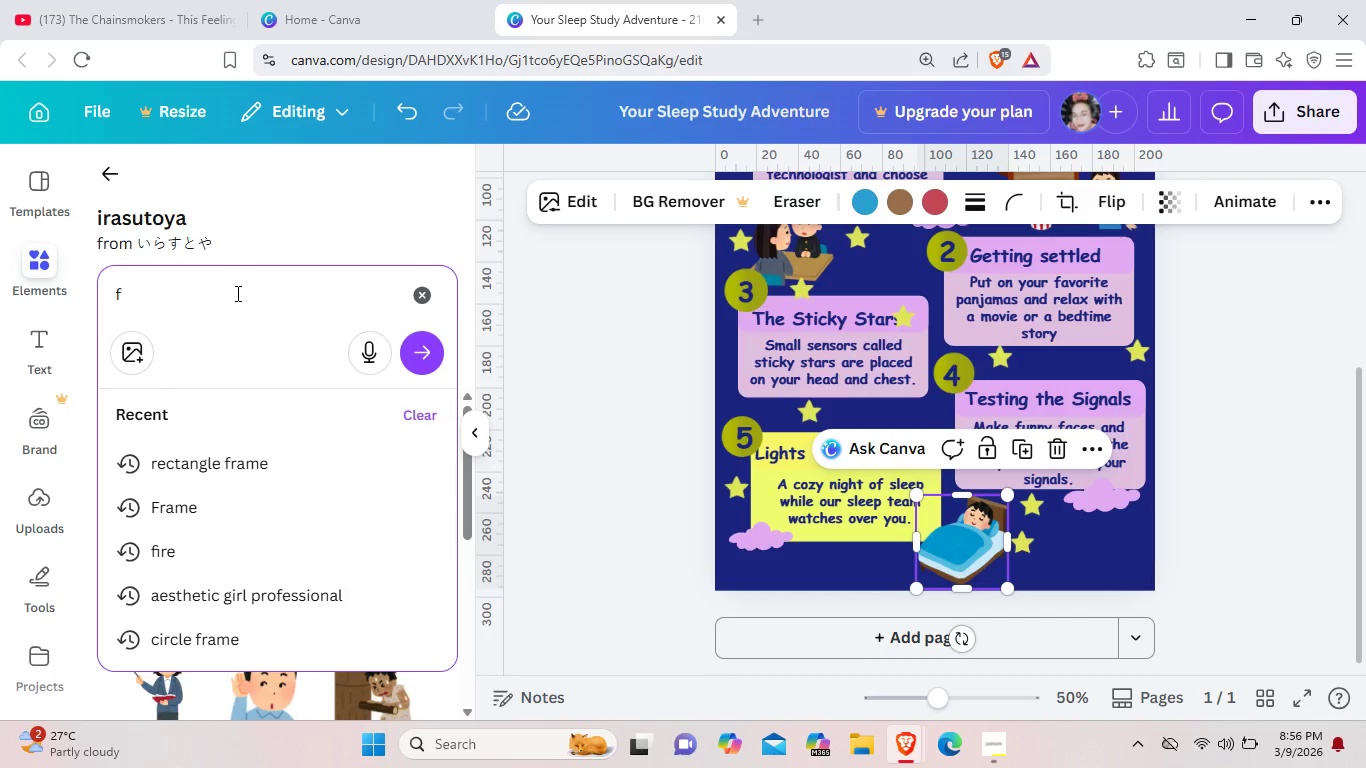 
key(Backspace)
 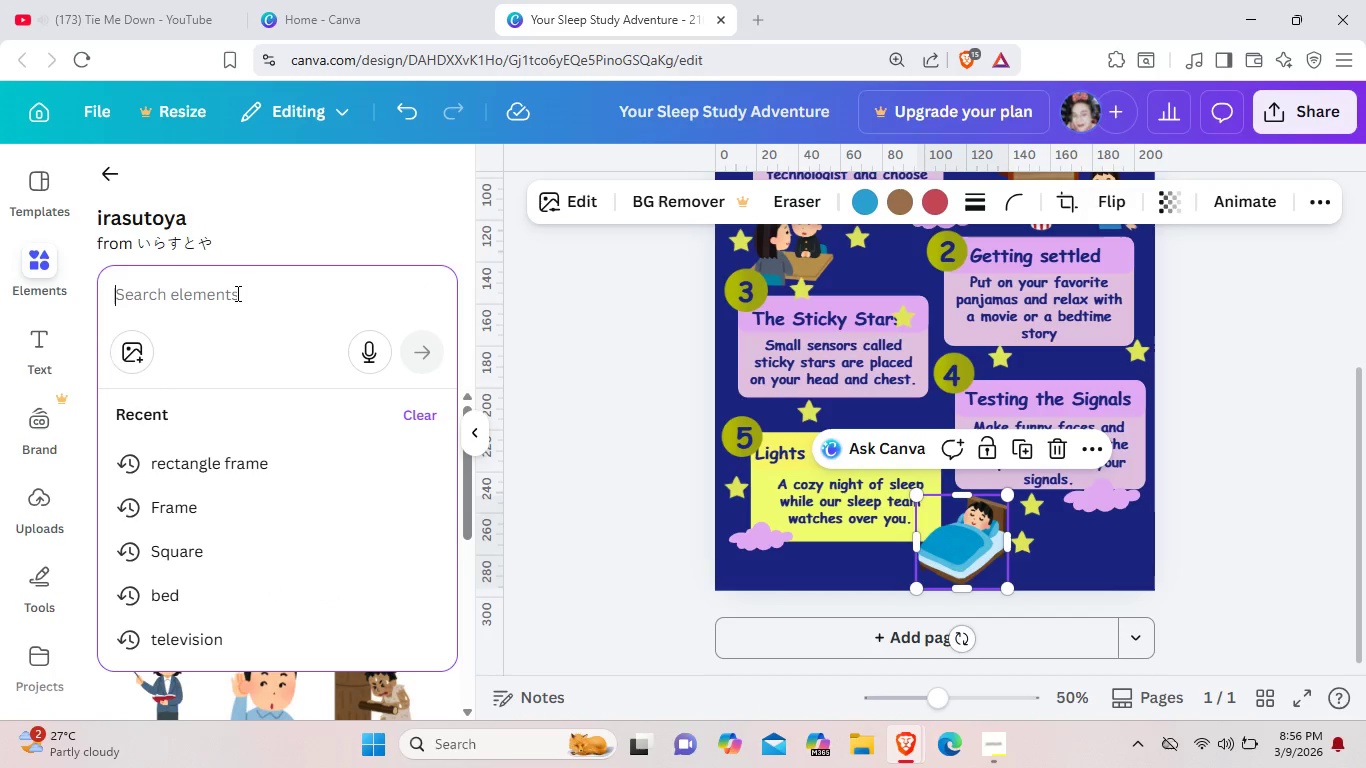 
type(head with stars)
 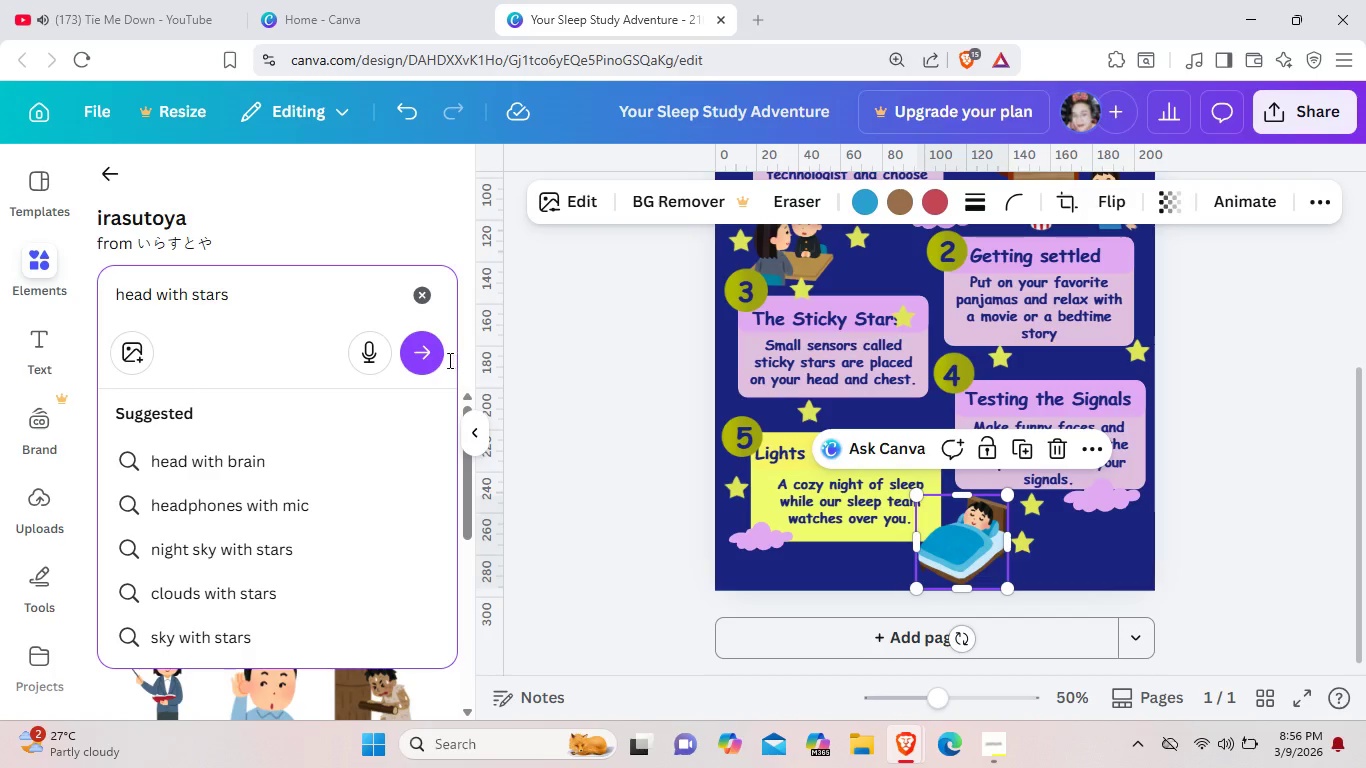 
left_click([427, 354])
 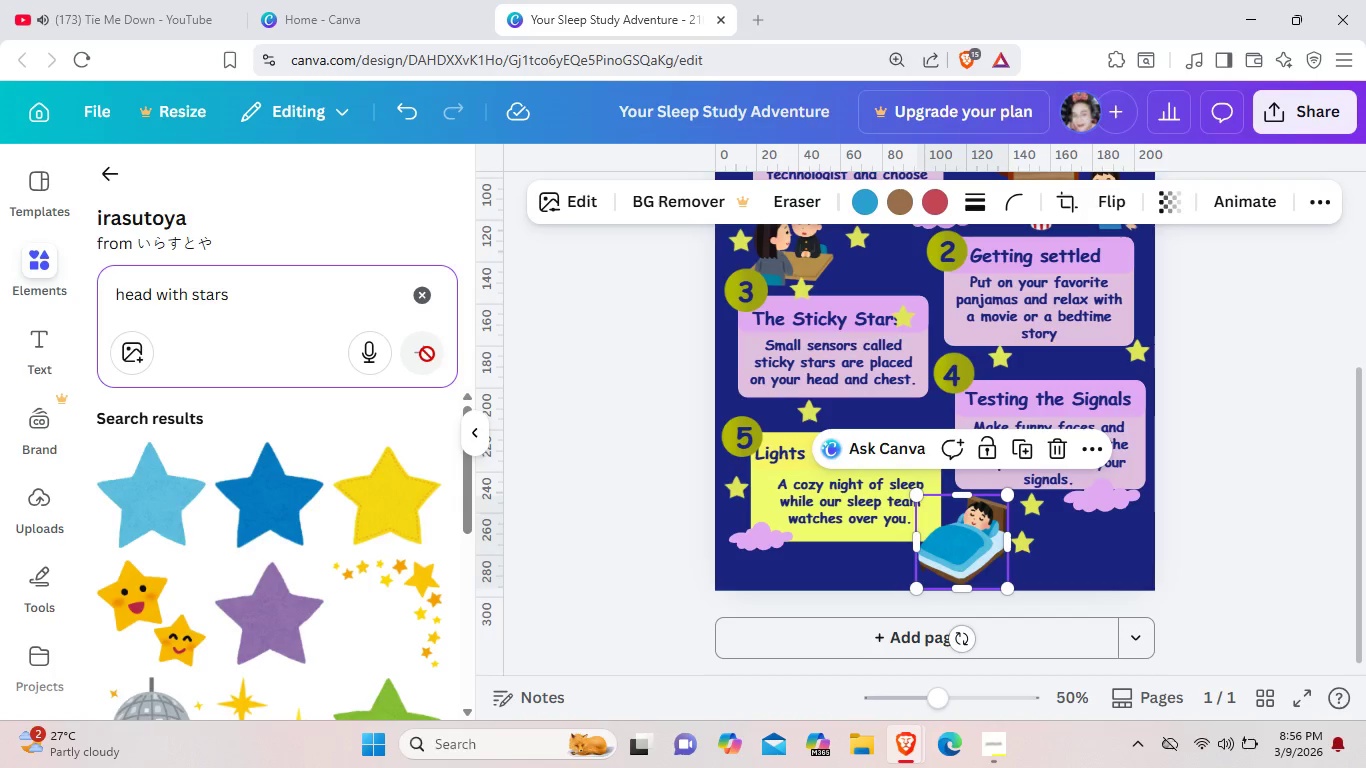 
scroll: coordinate [269, 308], scroll_direction: down, amount: 5.0
 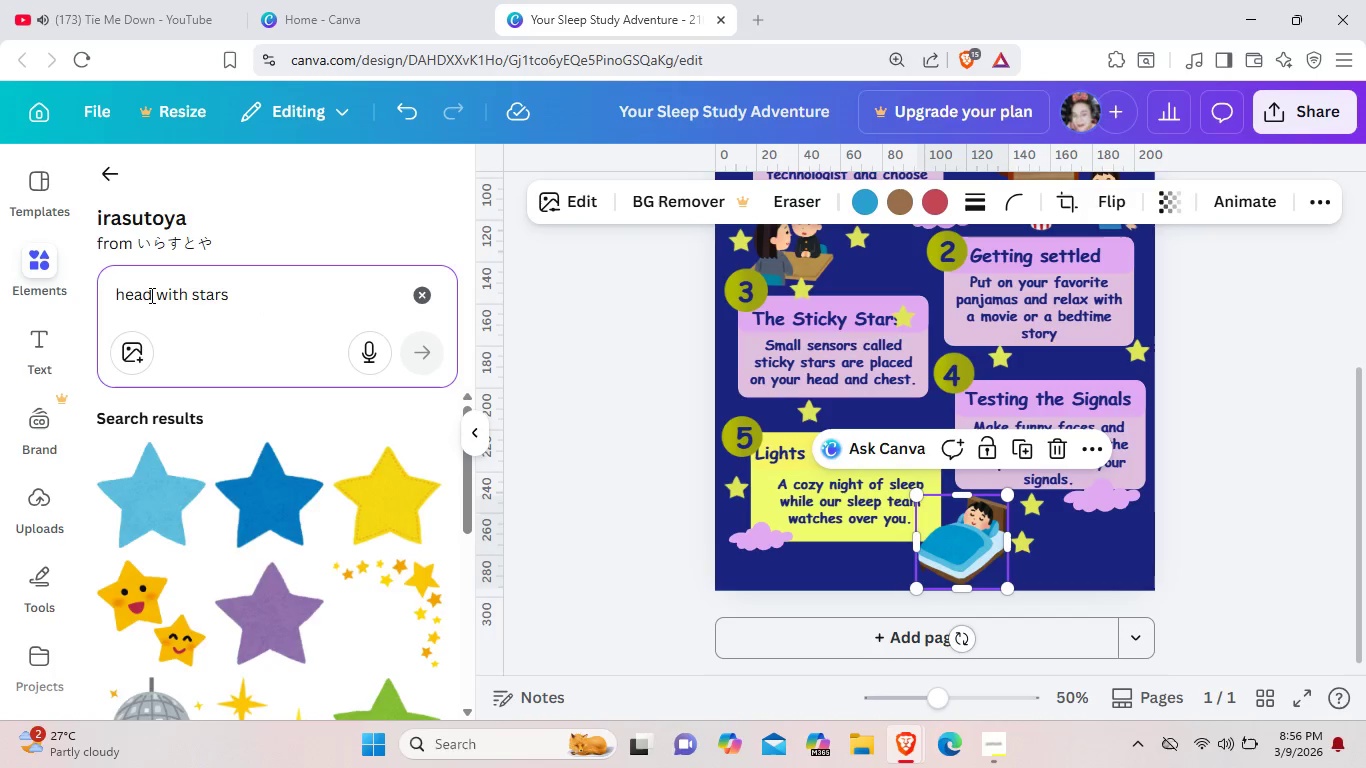 
left_click([150, 295])
 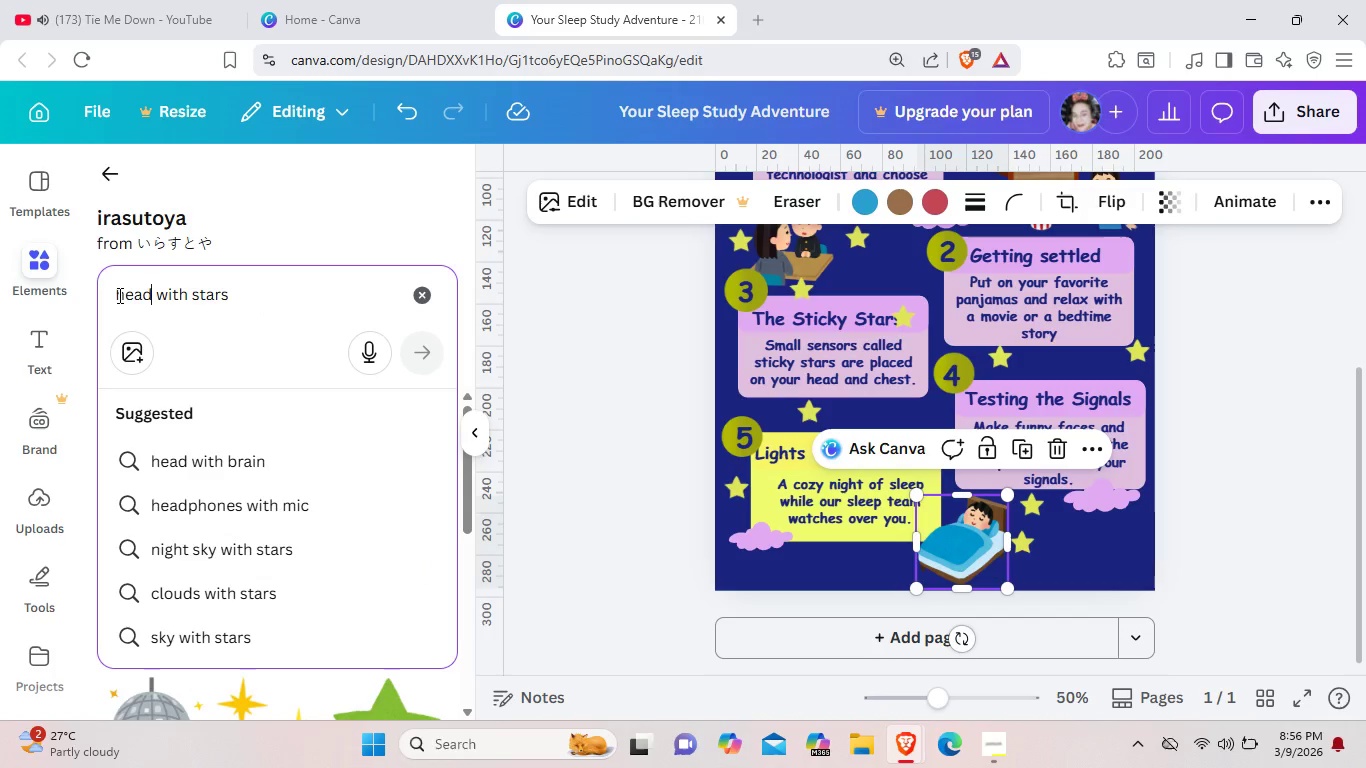 
left_click_drag(start_coordinate=[118, 295], to_coordinate=[123, 295])
 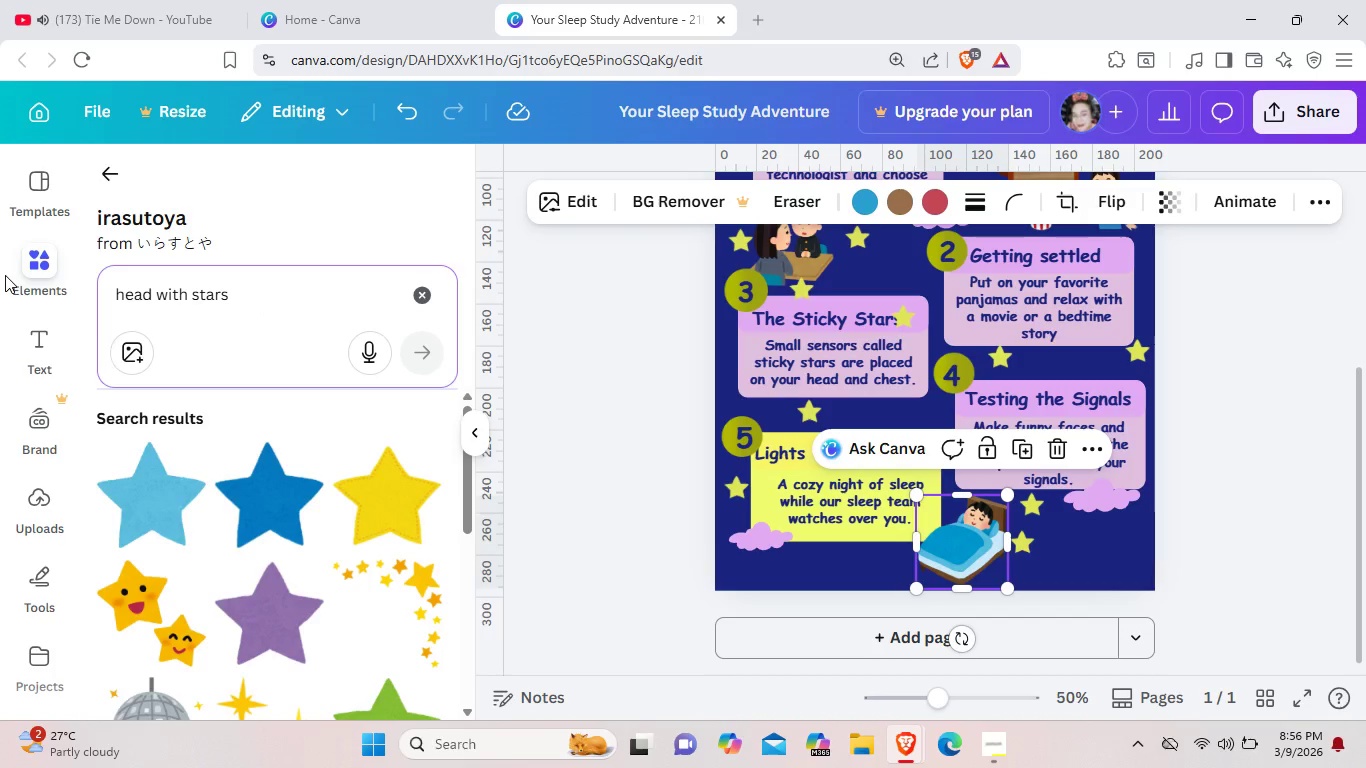 
left_click([5, 275])
 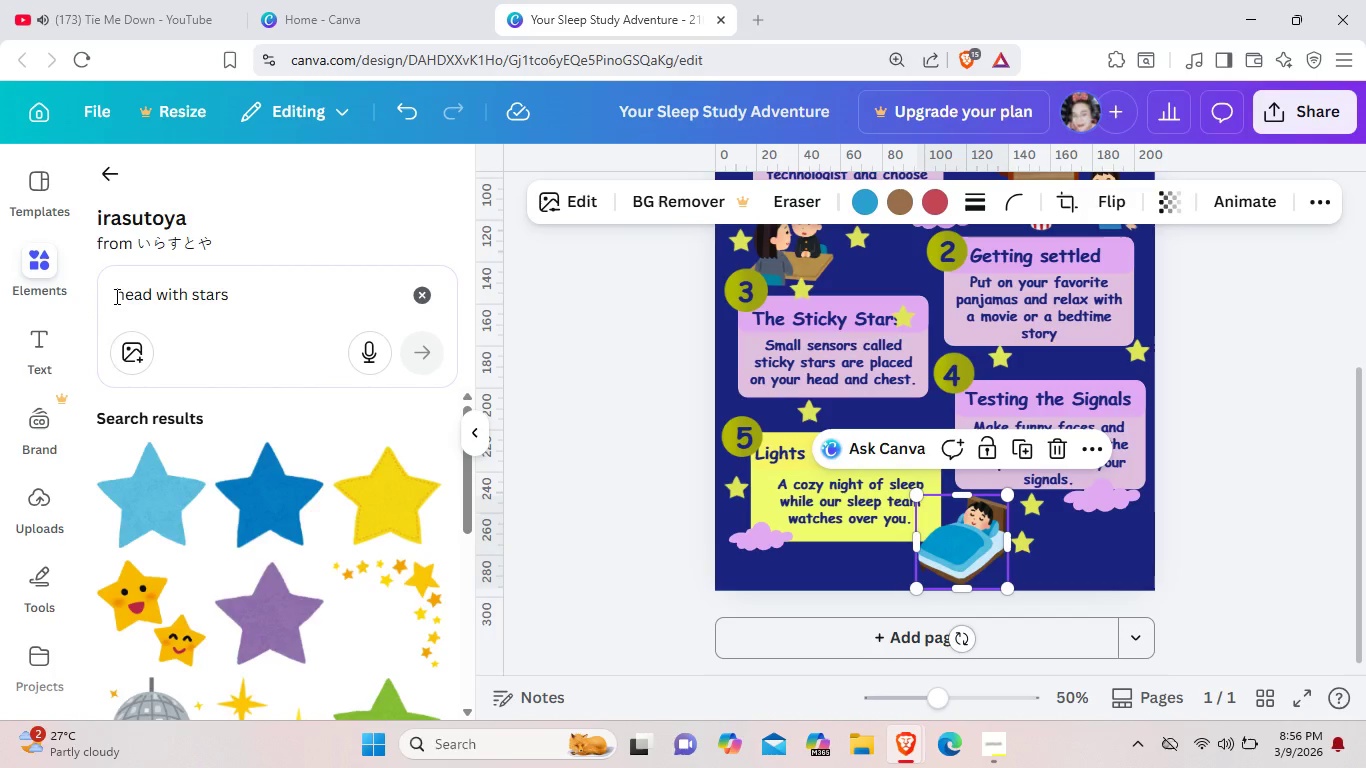 
left_click([115, 296])
 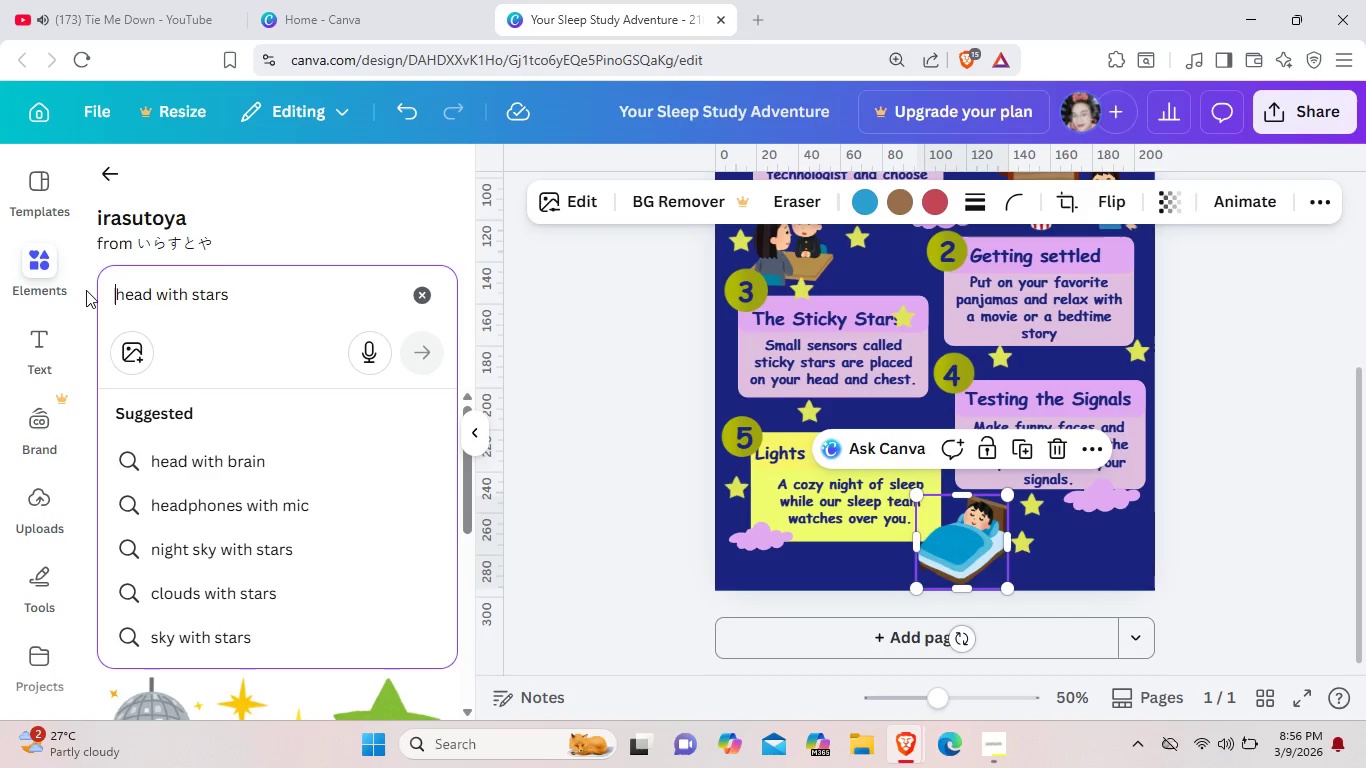 
type(a boy with )
 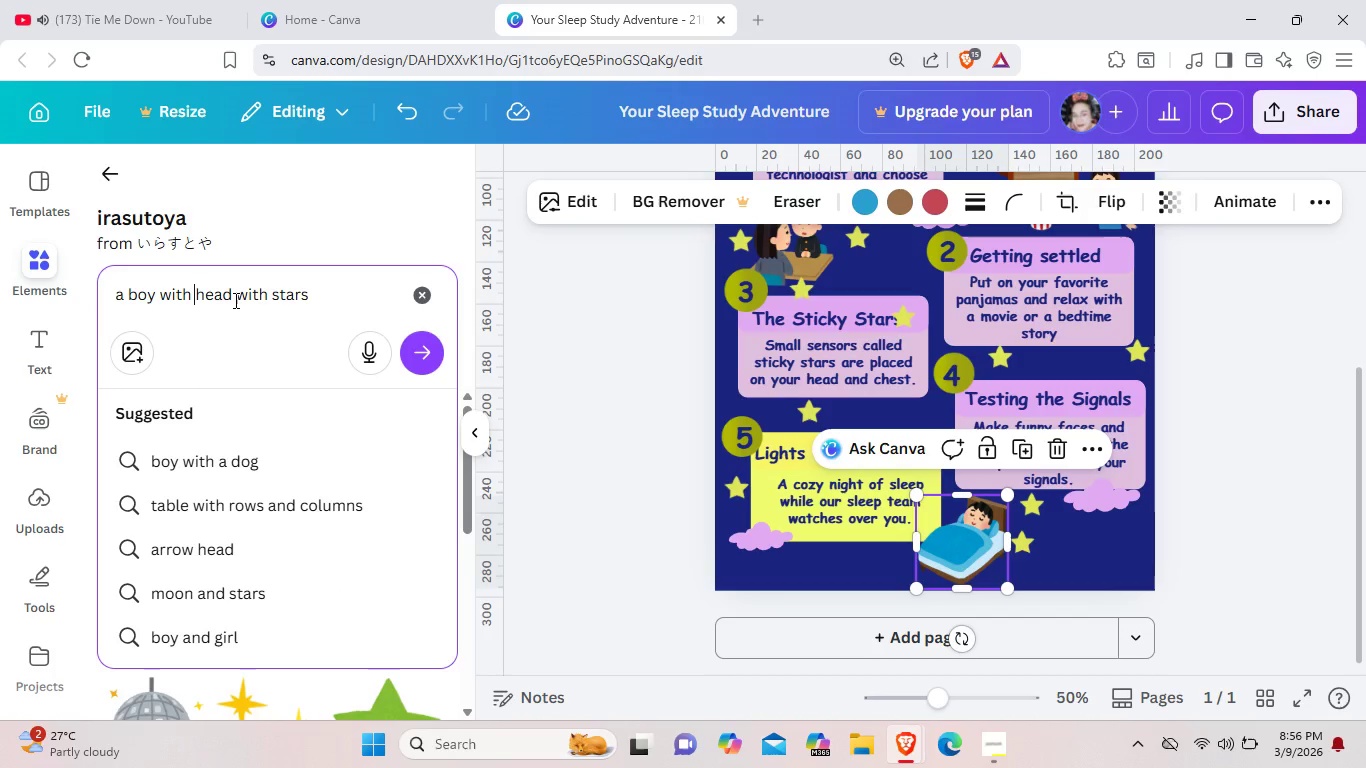 
left_click([233, 300])
 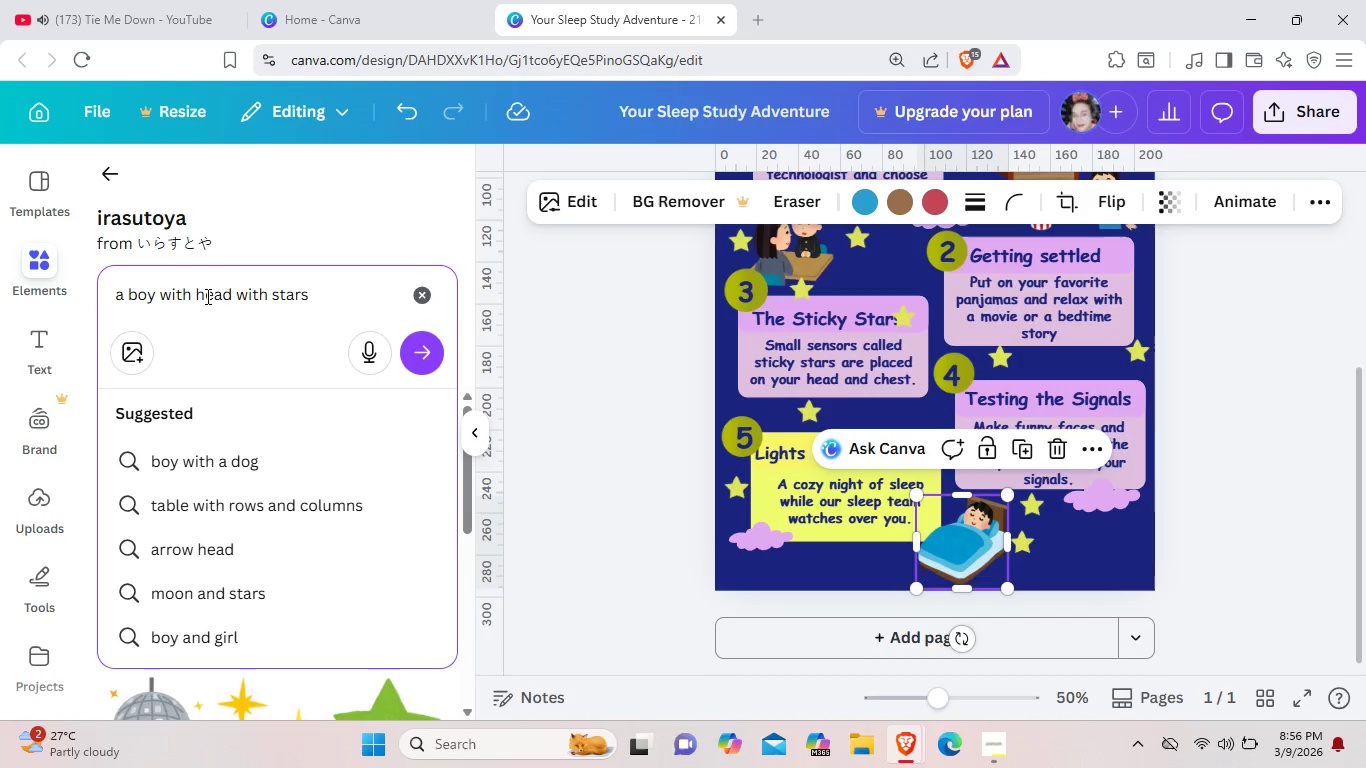 
key(Backspace)
 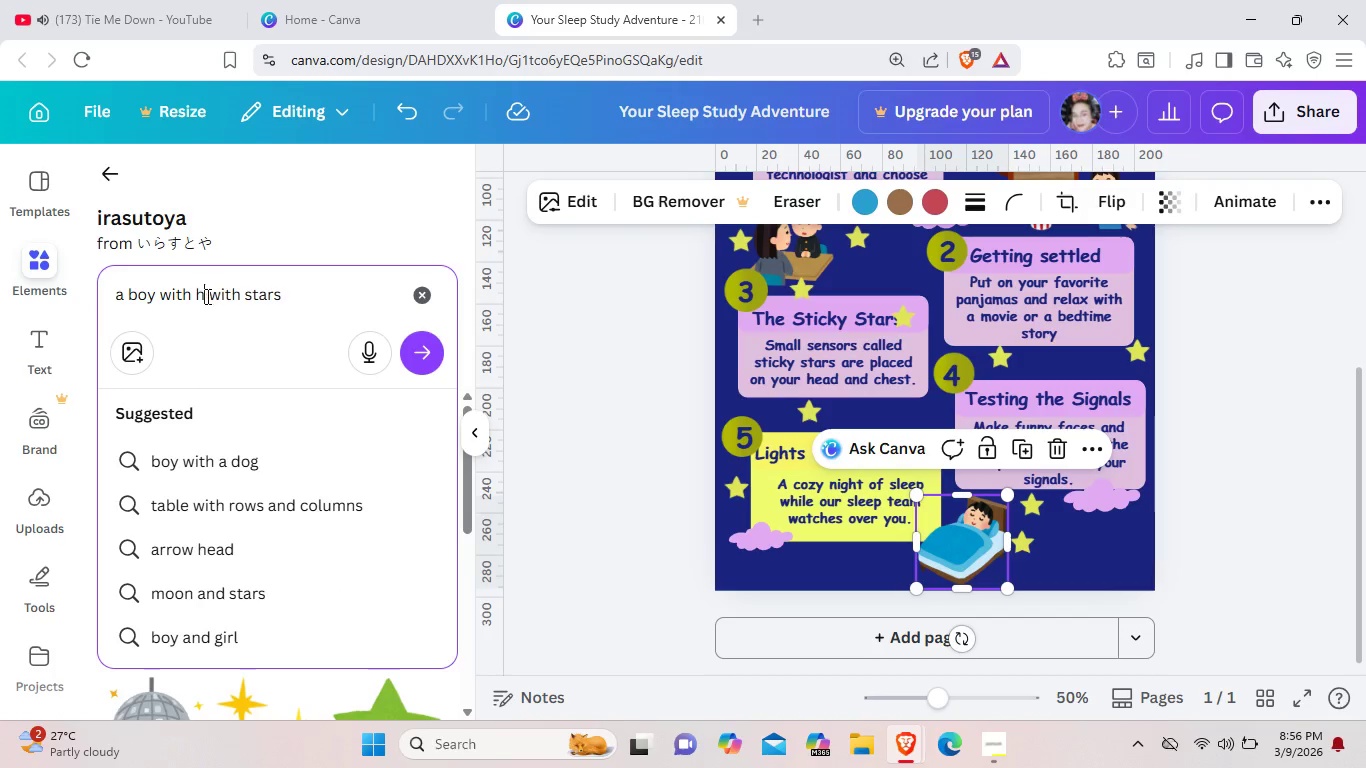 
key(Backspace)
 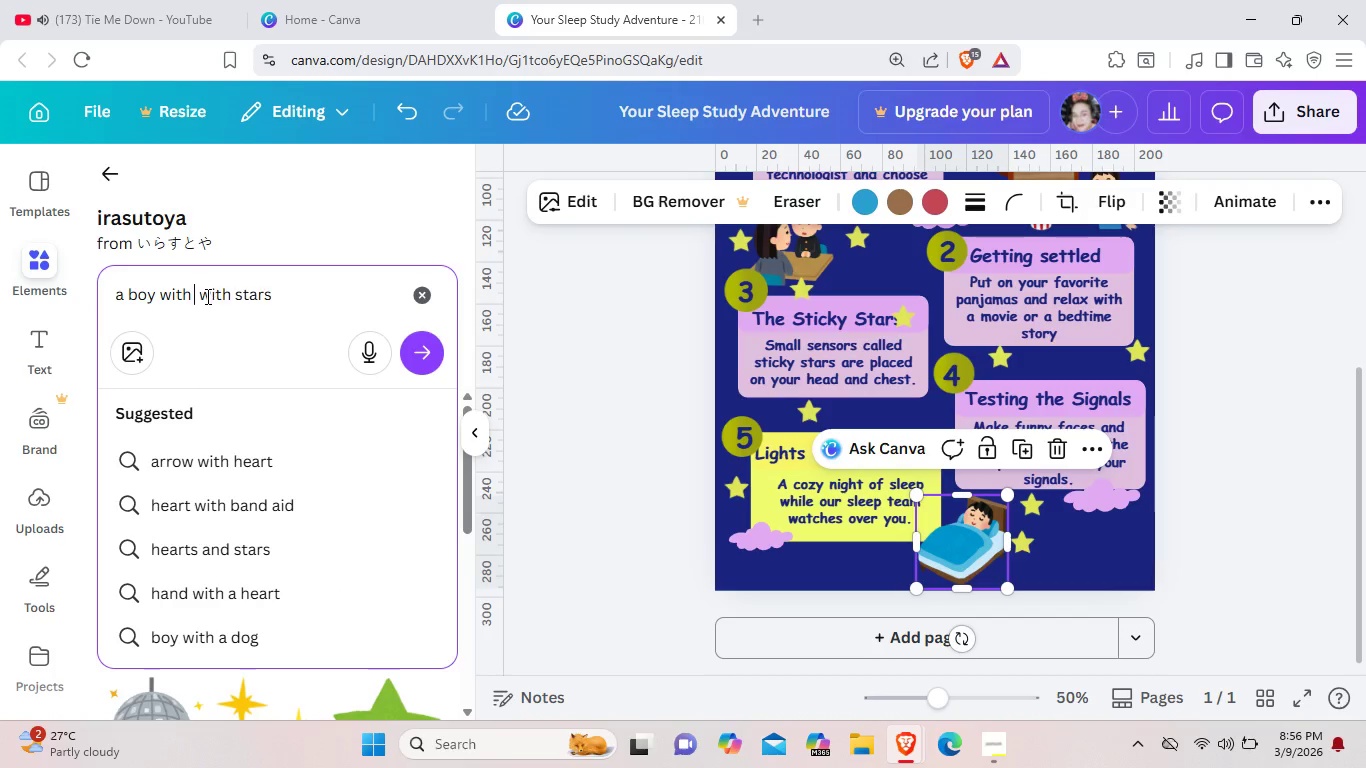 
key(Backspace)
 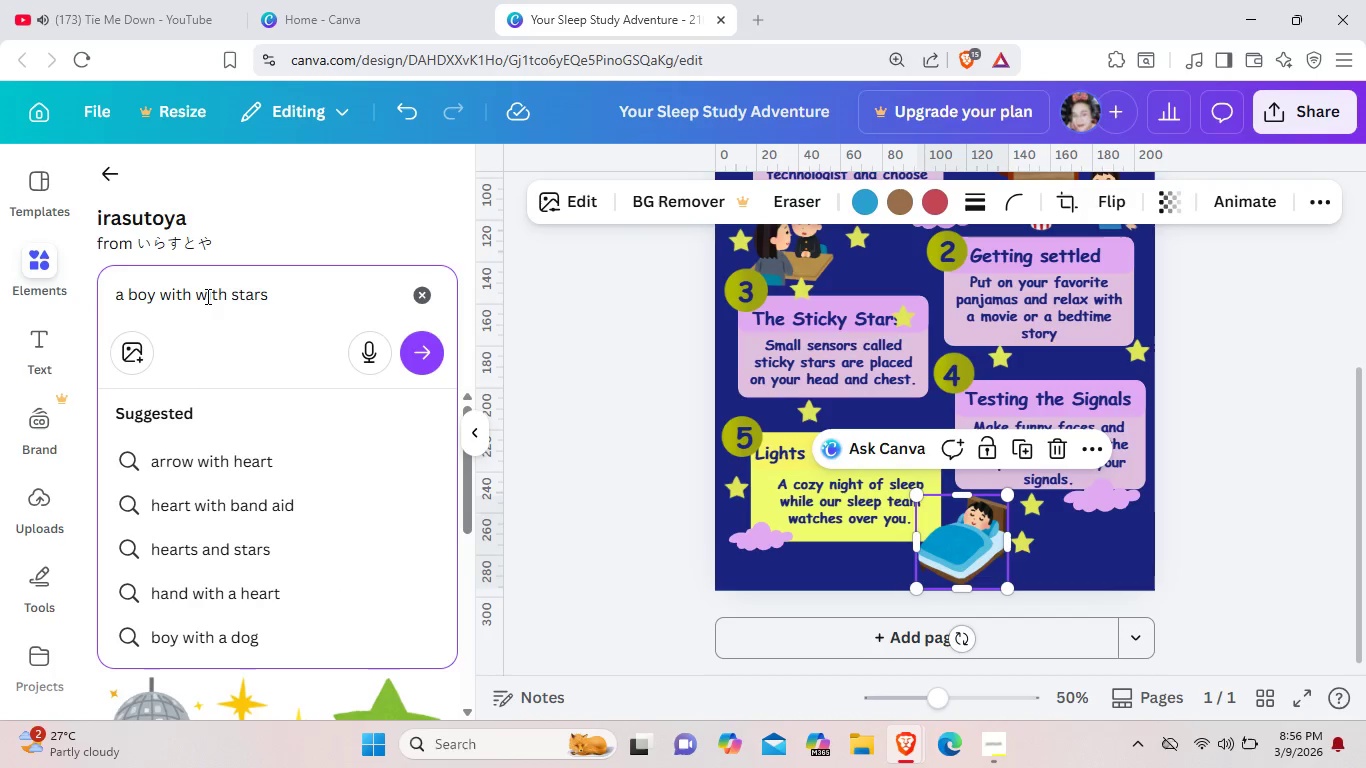 
key(Backspace)
 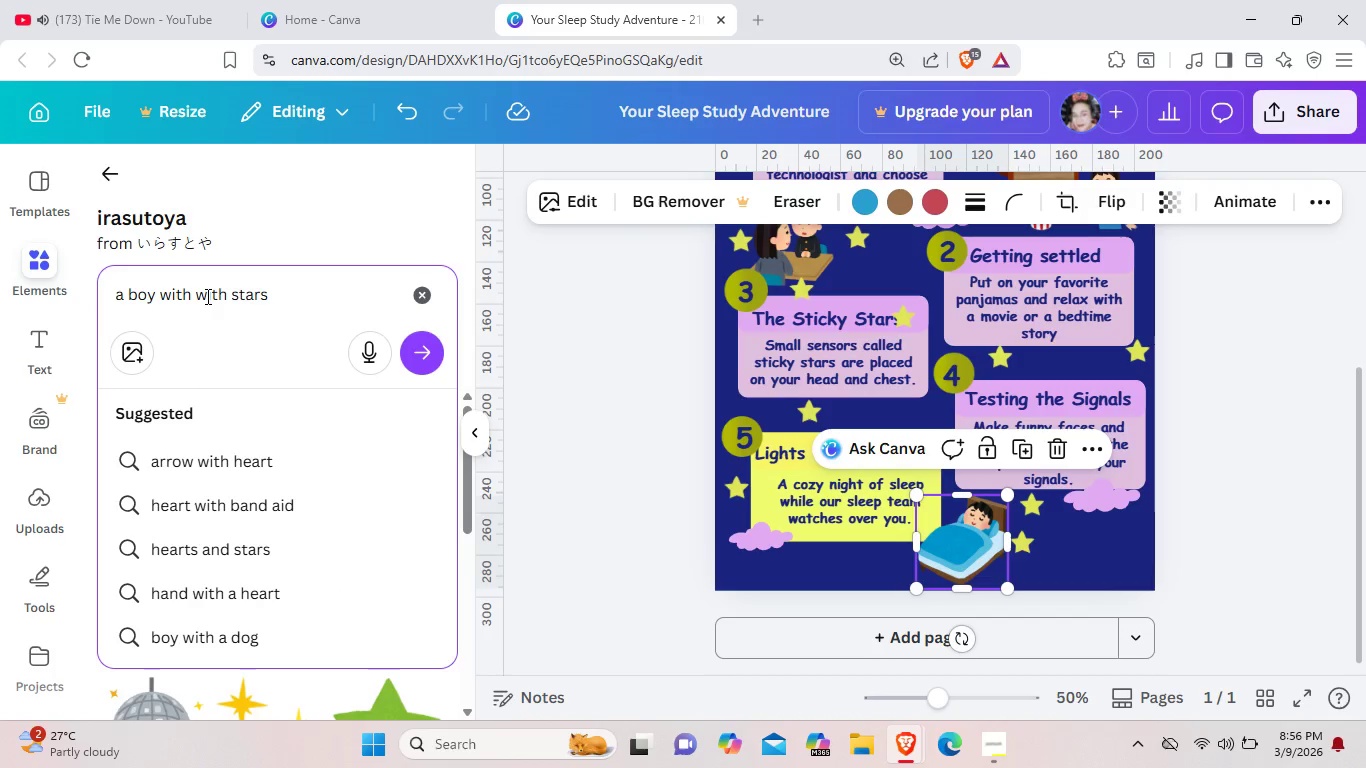 
key(Backspace)
 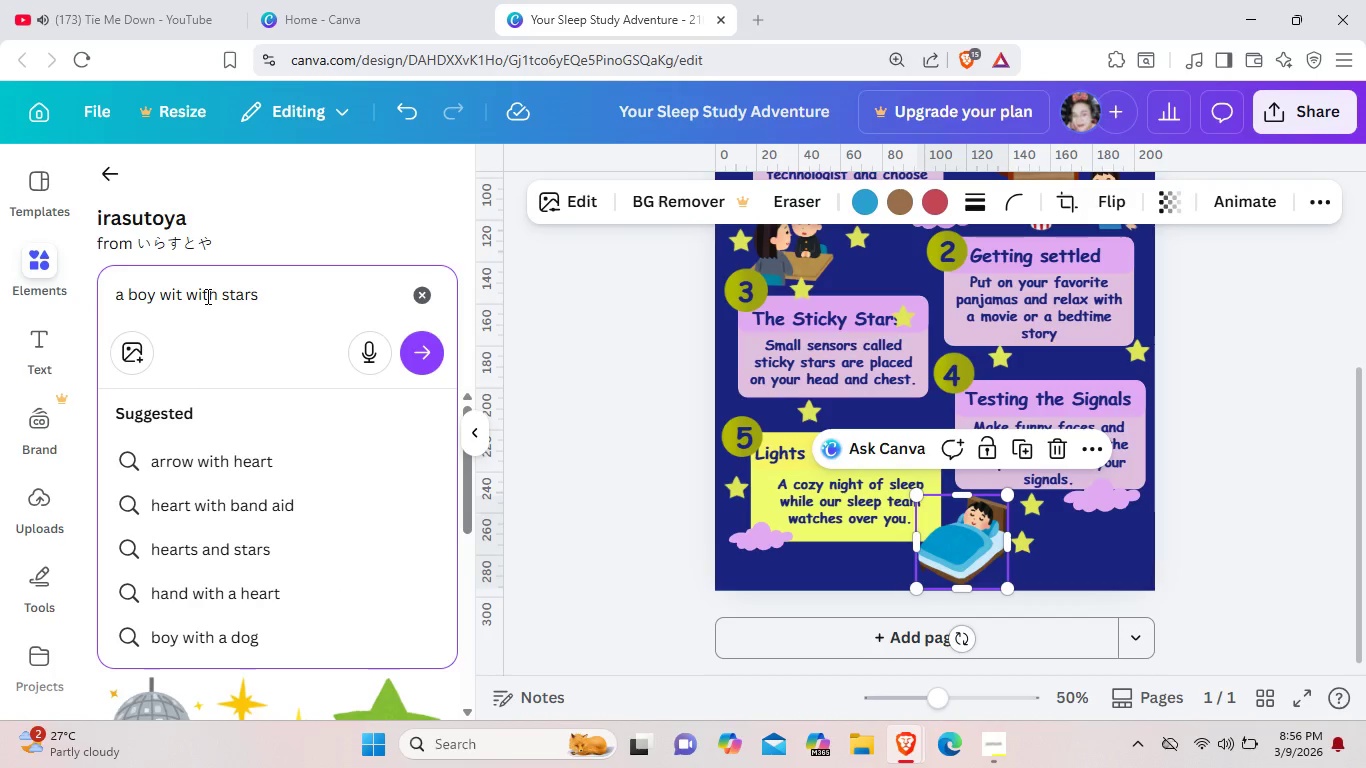 
key(Backspace)
 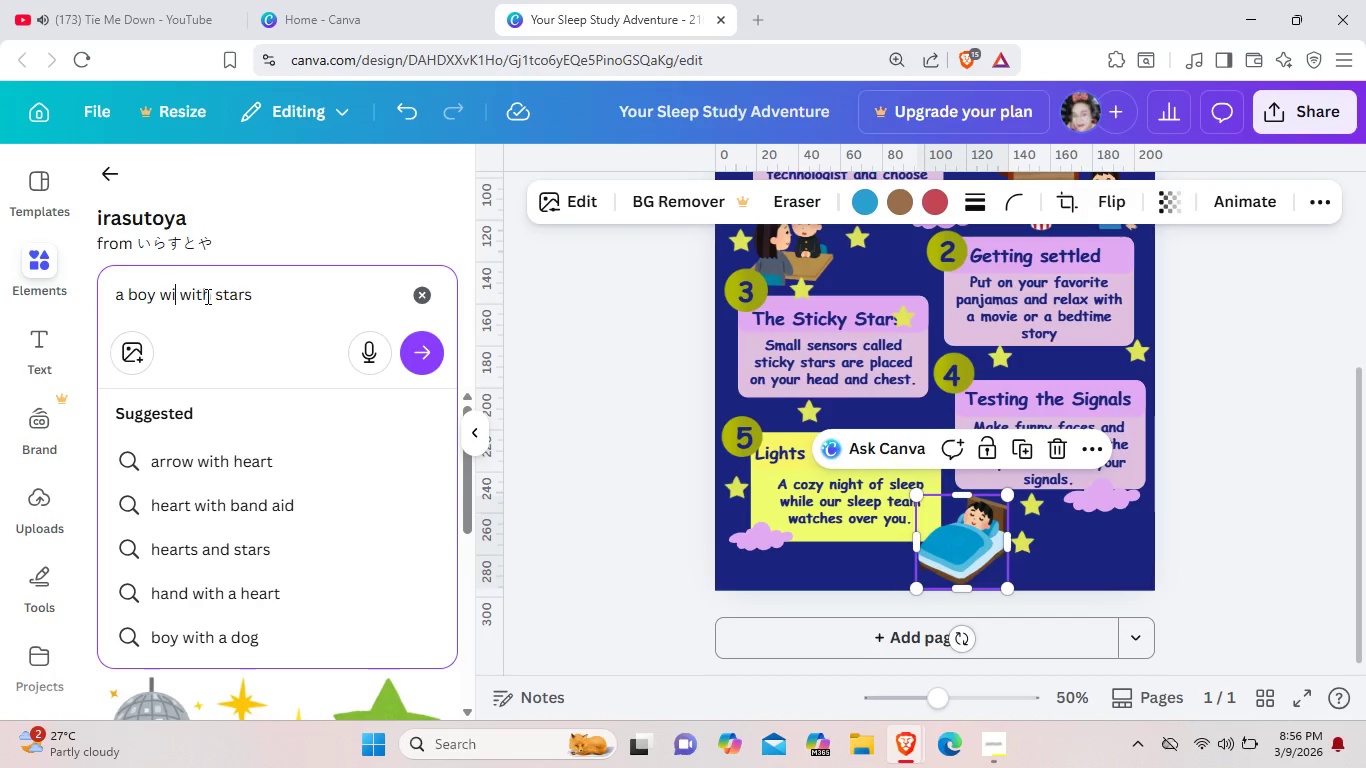 
key(Backspace)
 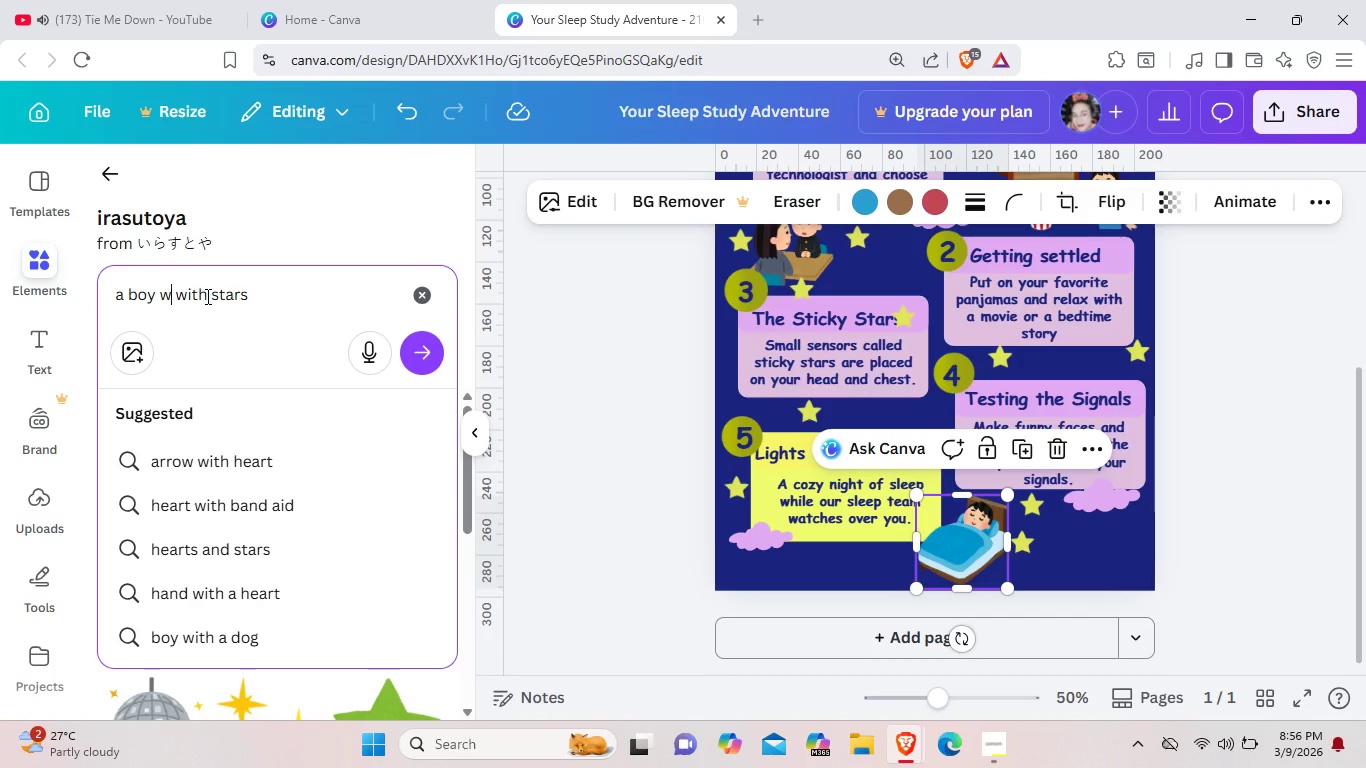 
key(Backspace)
 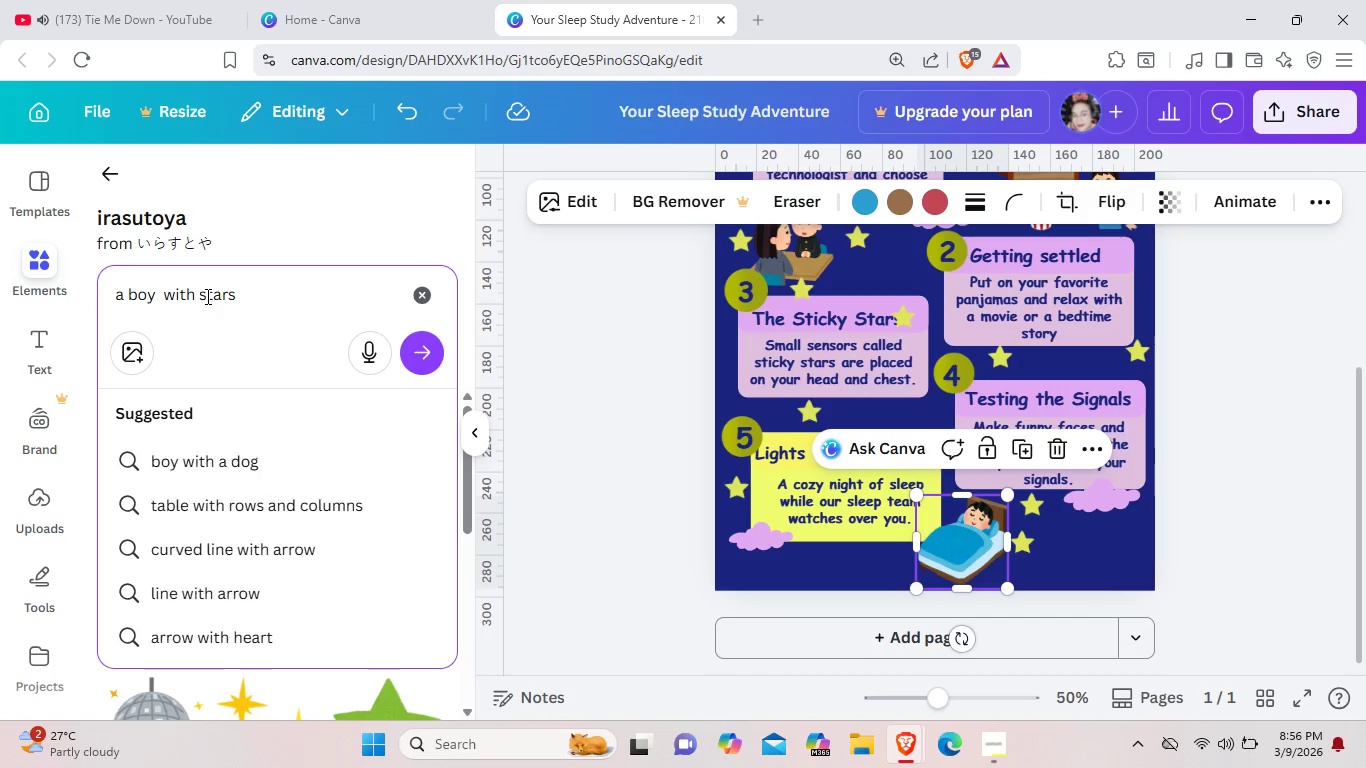 
key(Backspace)
 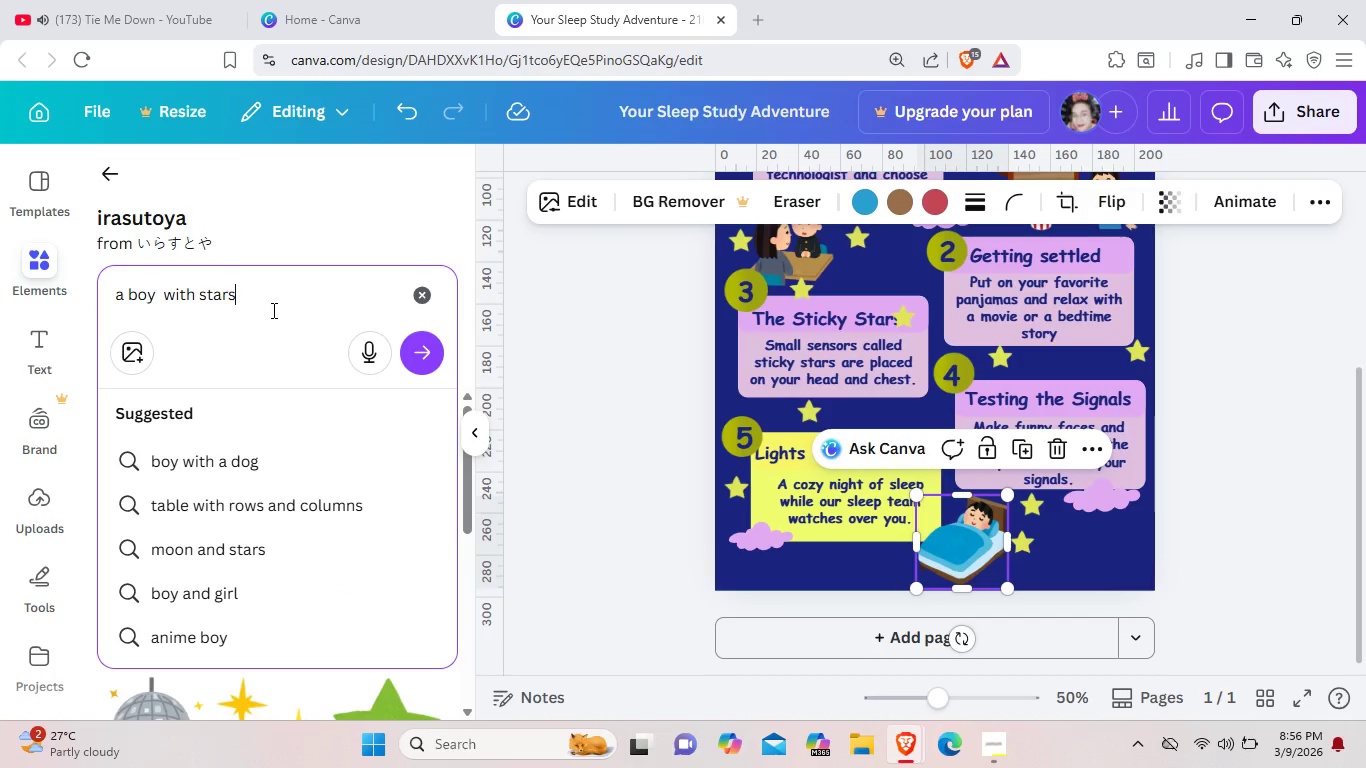 
left_click([272, 310])
 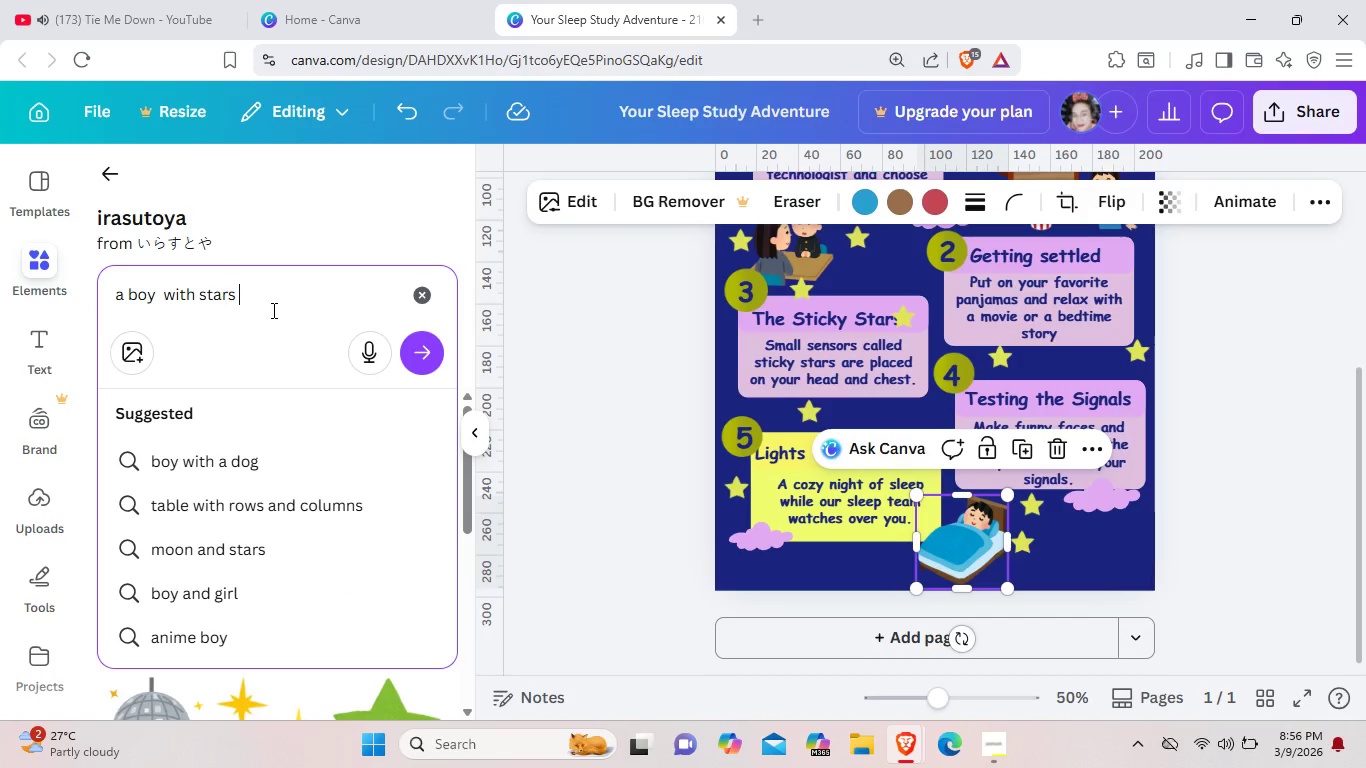 
type( in head)
 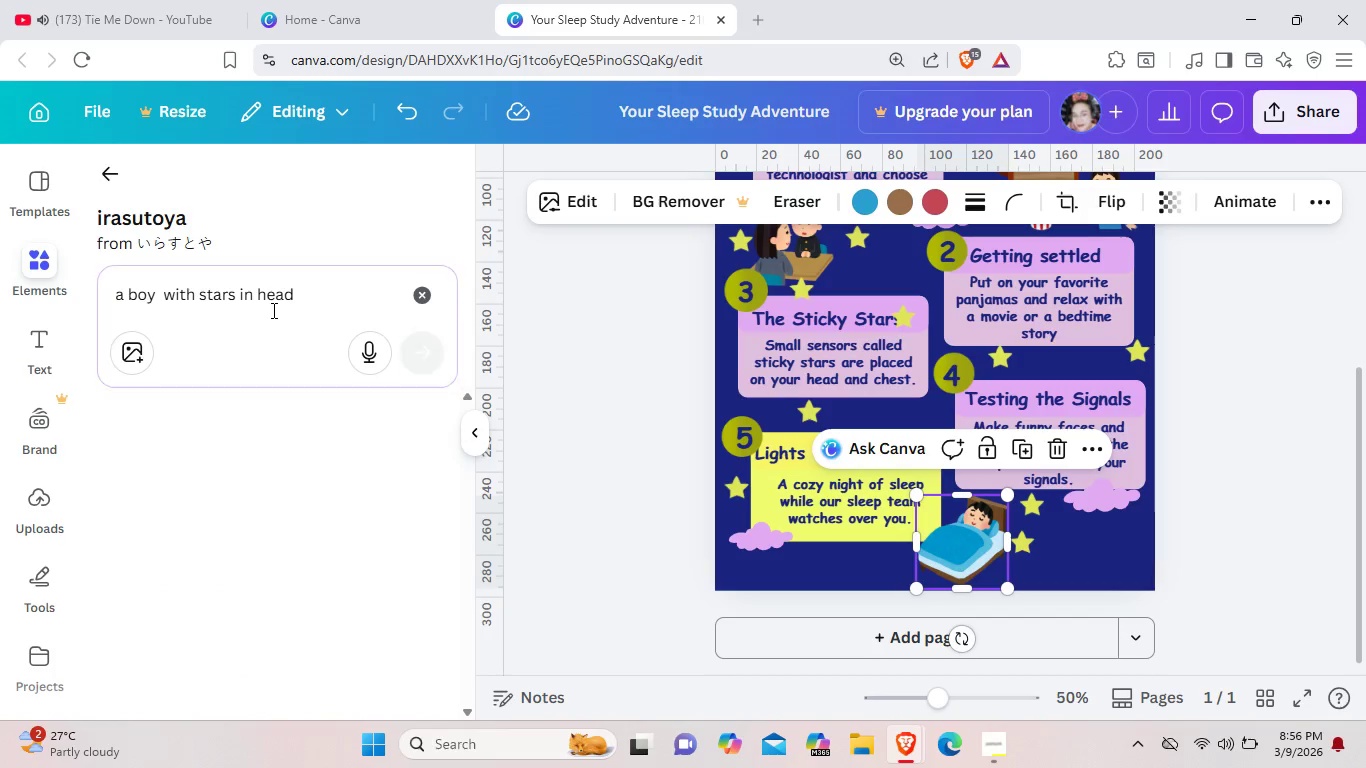 
key(Enter)
 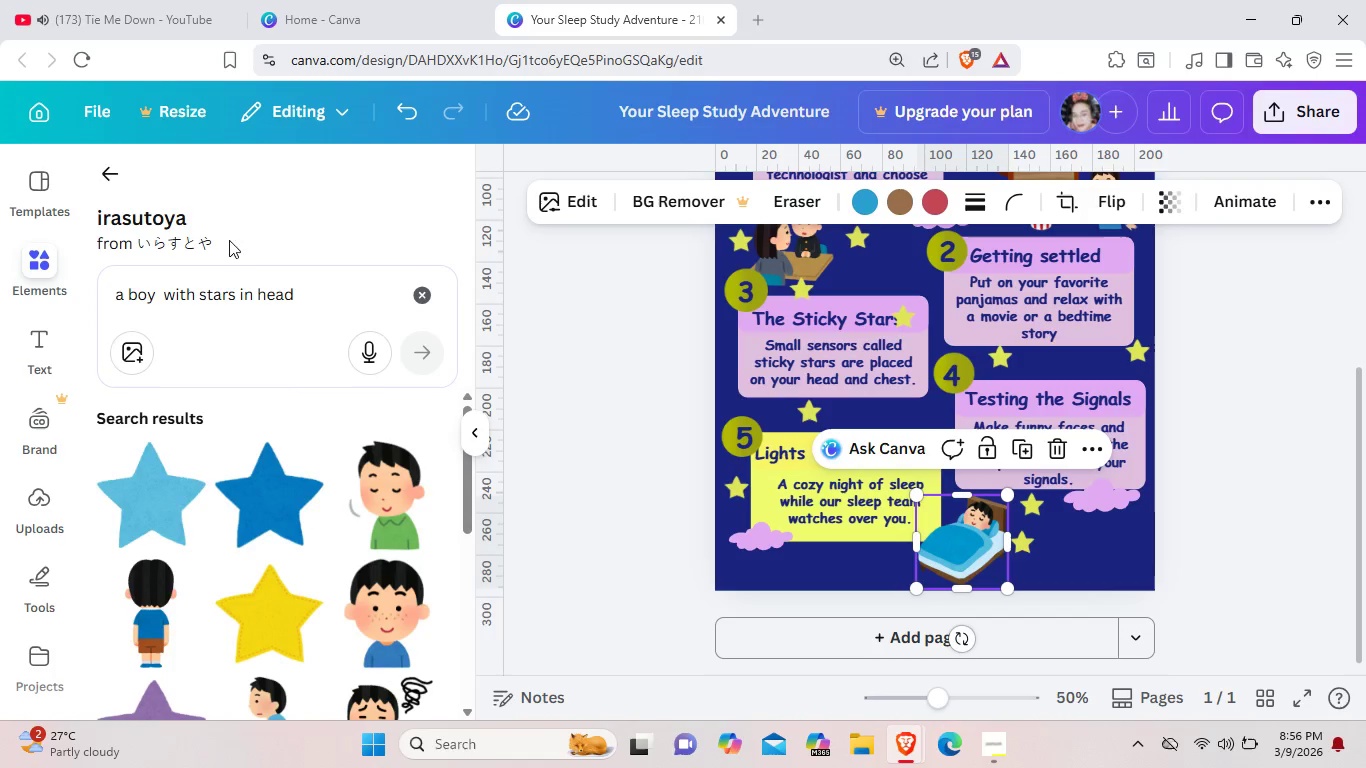 
scroll: coordinate [391, 445], scroll_direction: down, amount: 2.0
 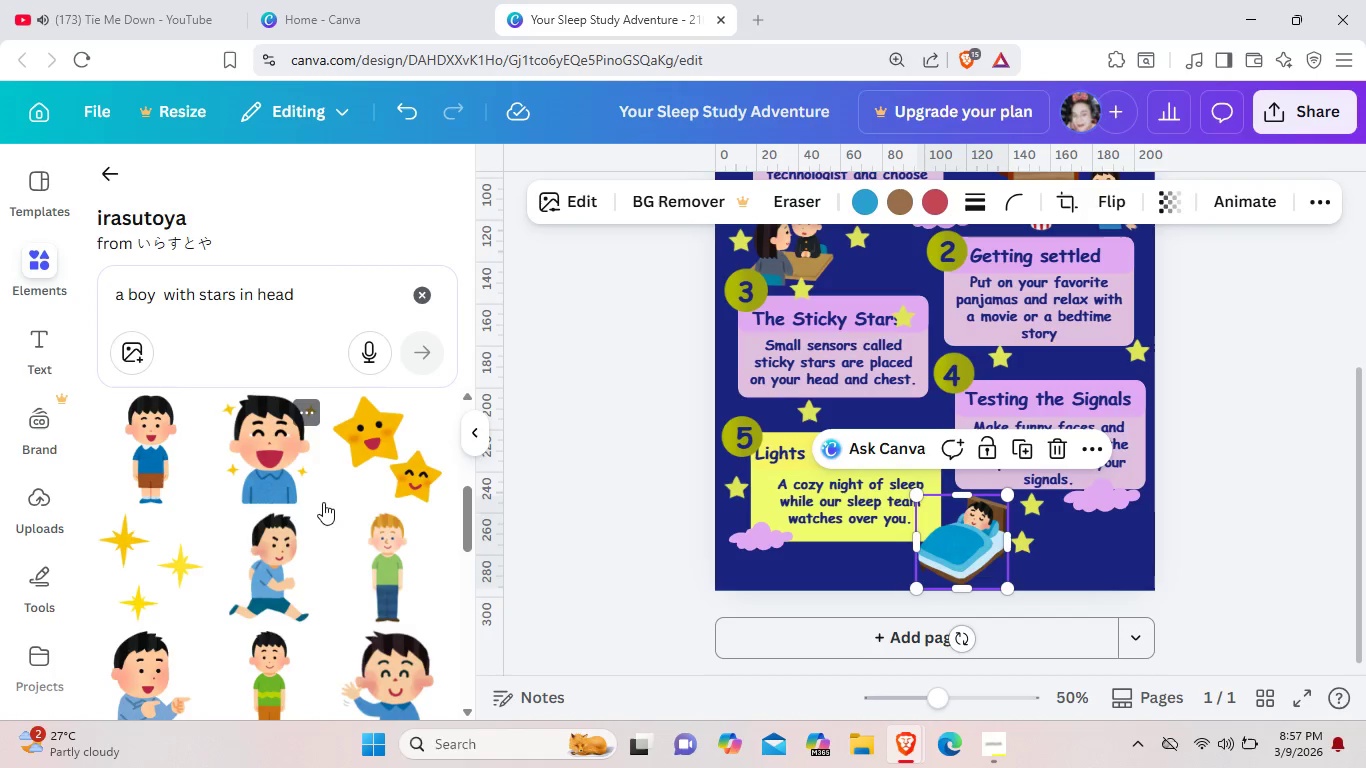 
left_click([281, 473])
 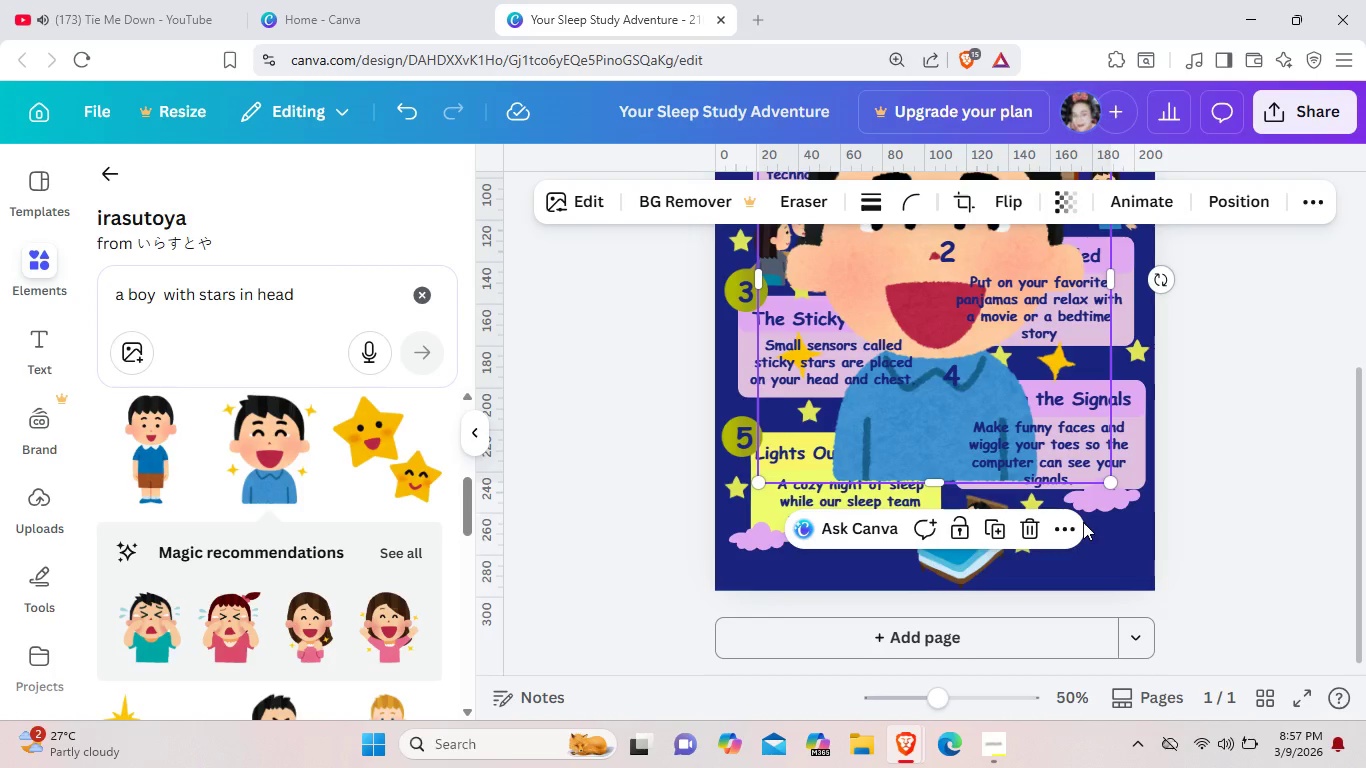 
left_click_drag(start_coordinate=[1110, 480], to_coordinate=[887, 232])
 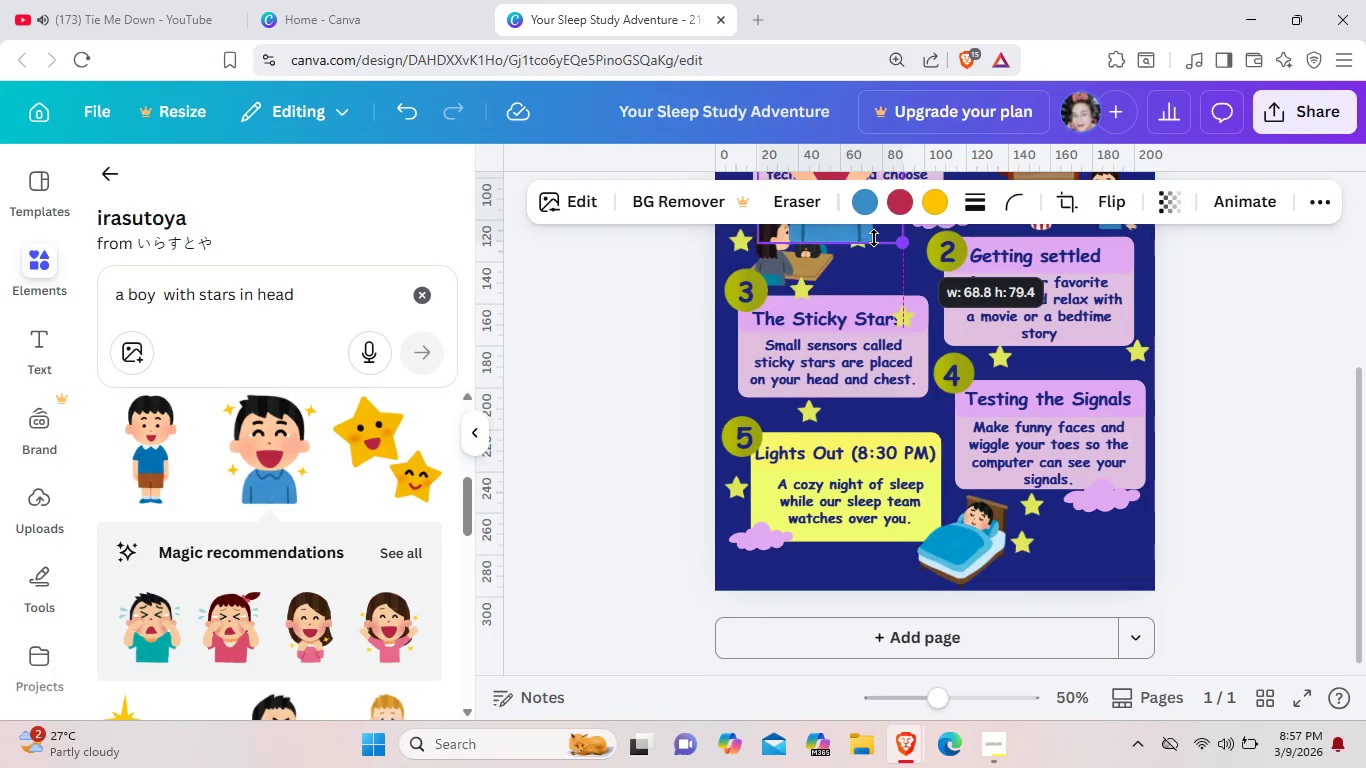 
left_click_drag(start_coordinate=[874, 238], to_coordinate=[944, 464])
 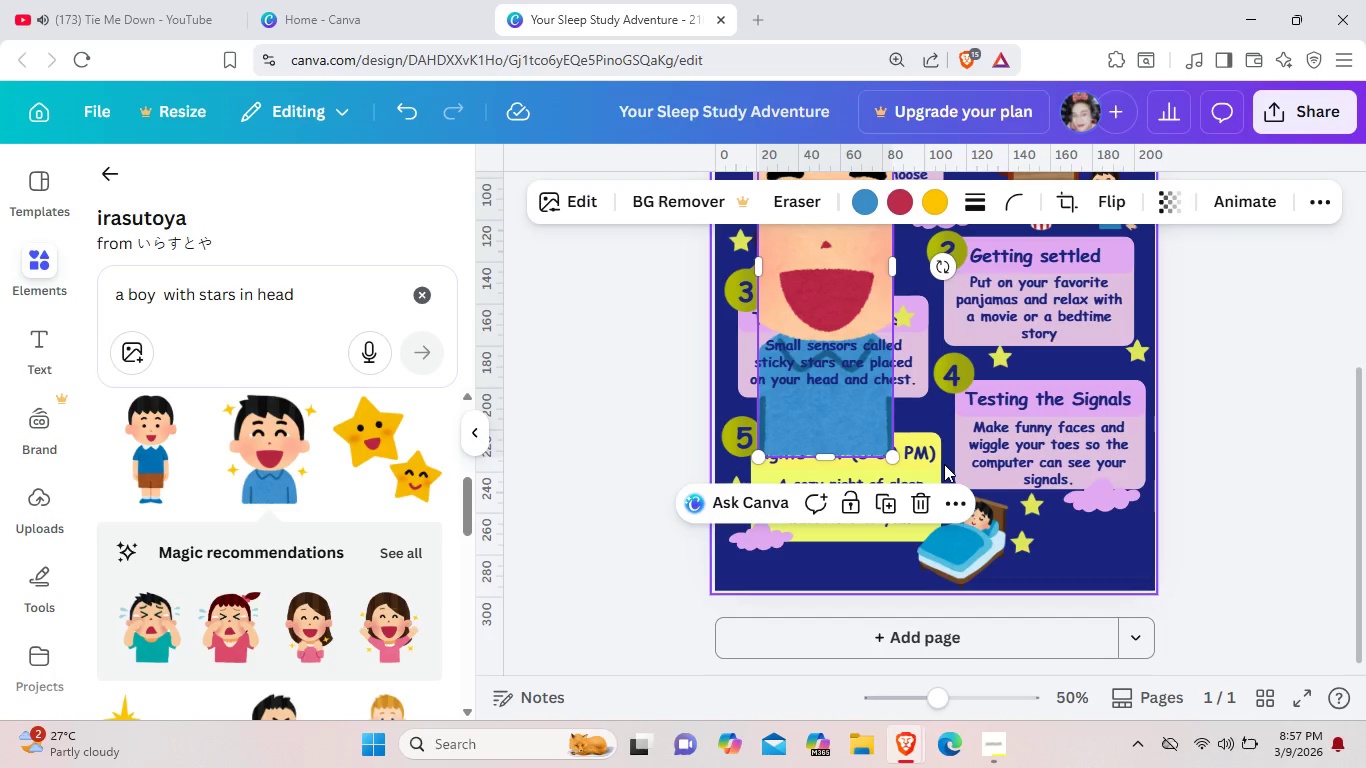 
key(Control+ControlLeft)
 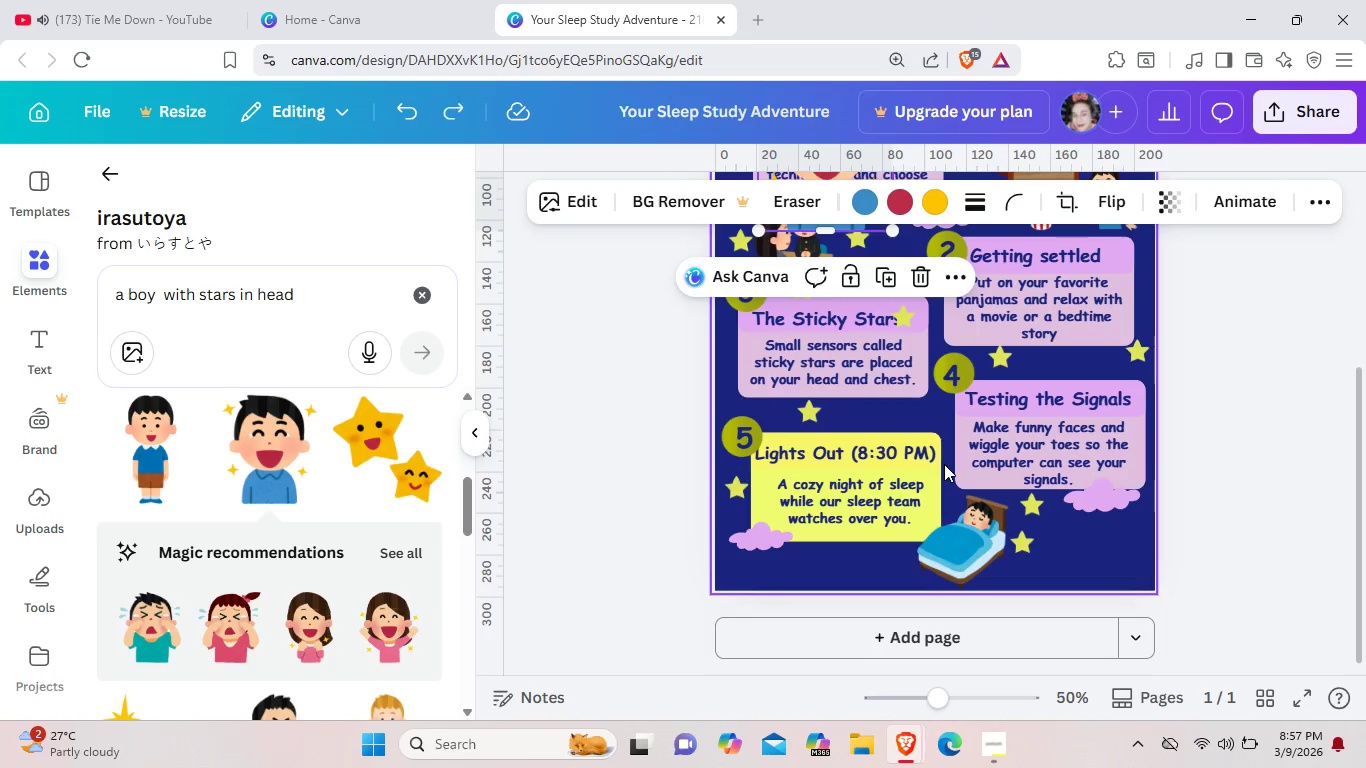 
key(Control+Z)
 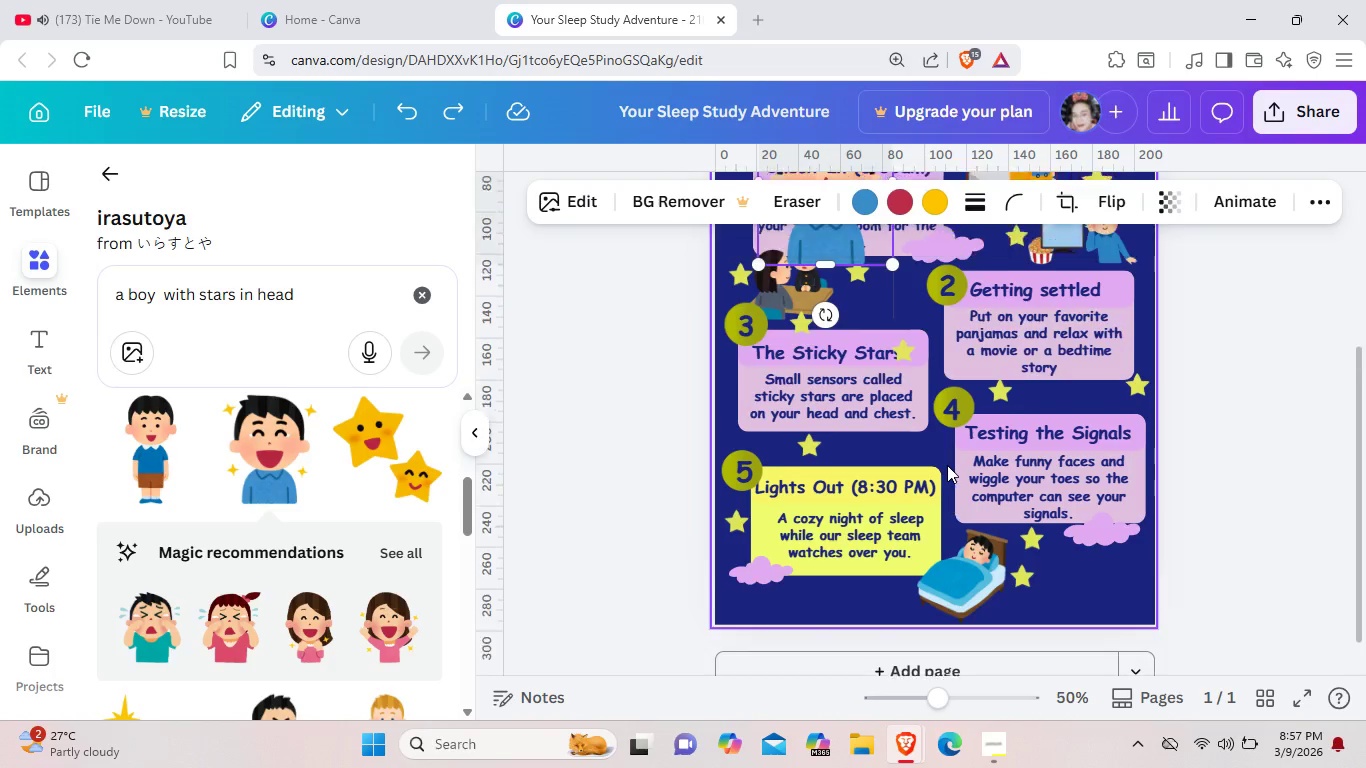 
scroll: coordinate [947, 465], scroll_direction: up, amount: 1.0
 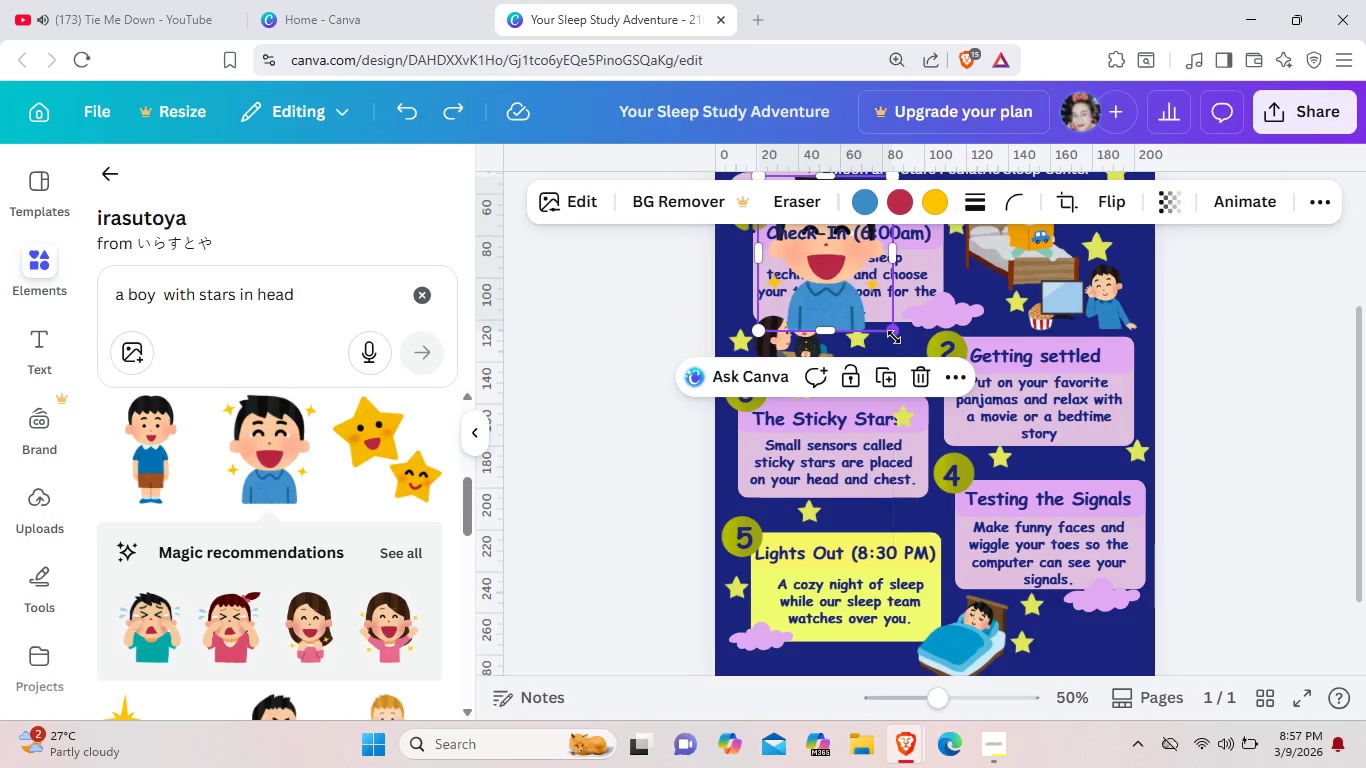 
left_click_drag(start_coordinate=[894, 337], to_coordinate=[844, 272])
 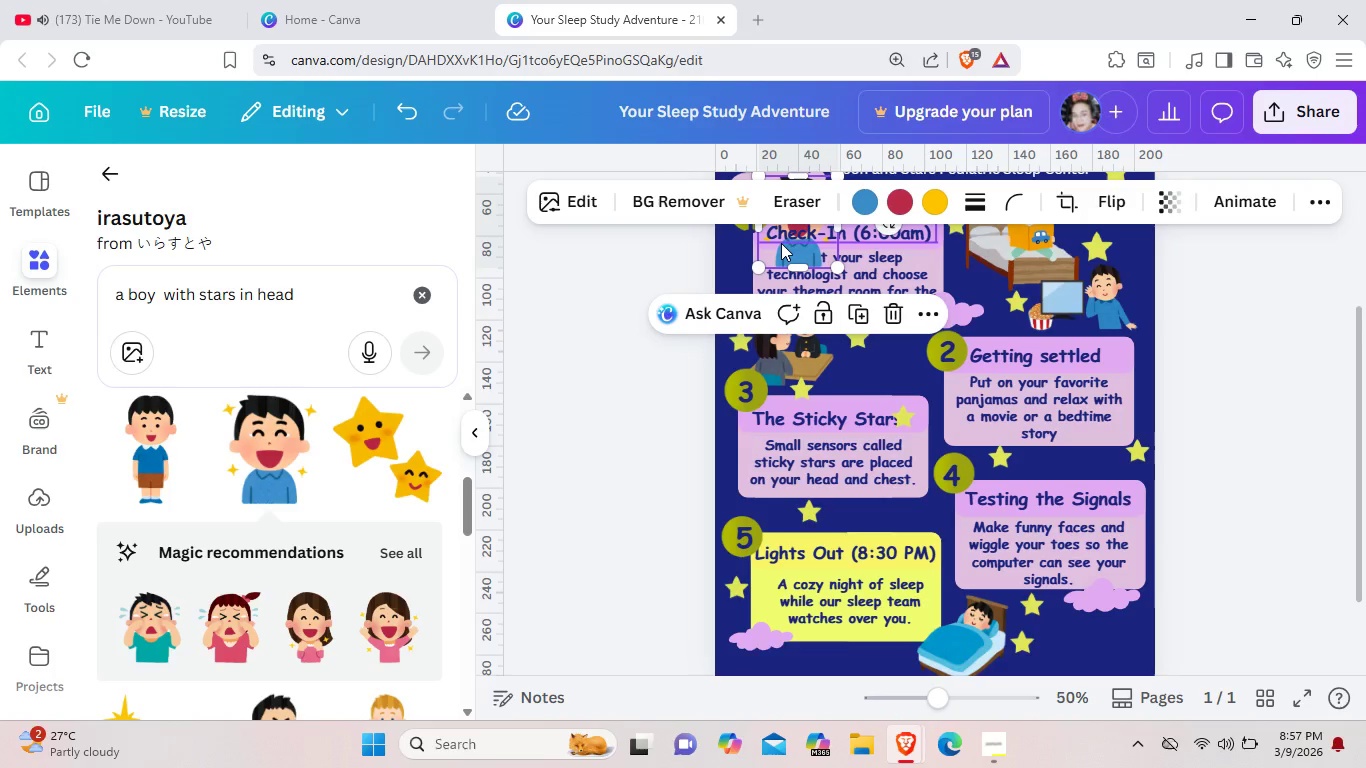 
left_click_drag(start_coordinate=[784, 249], to_coordinate=[863, 527])
 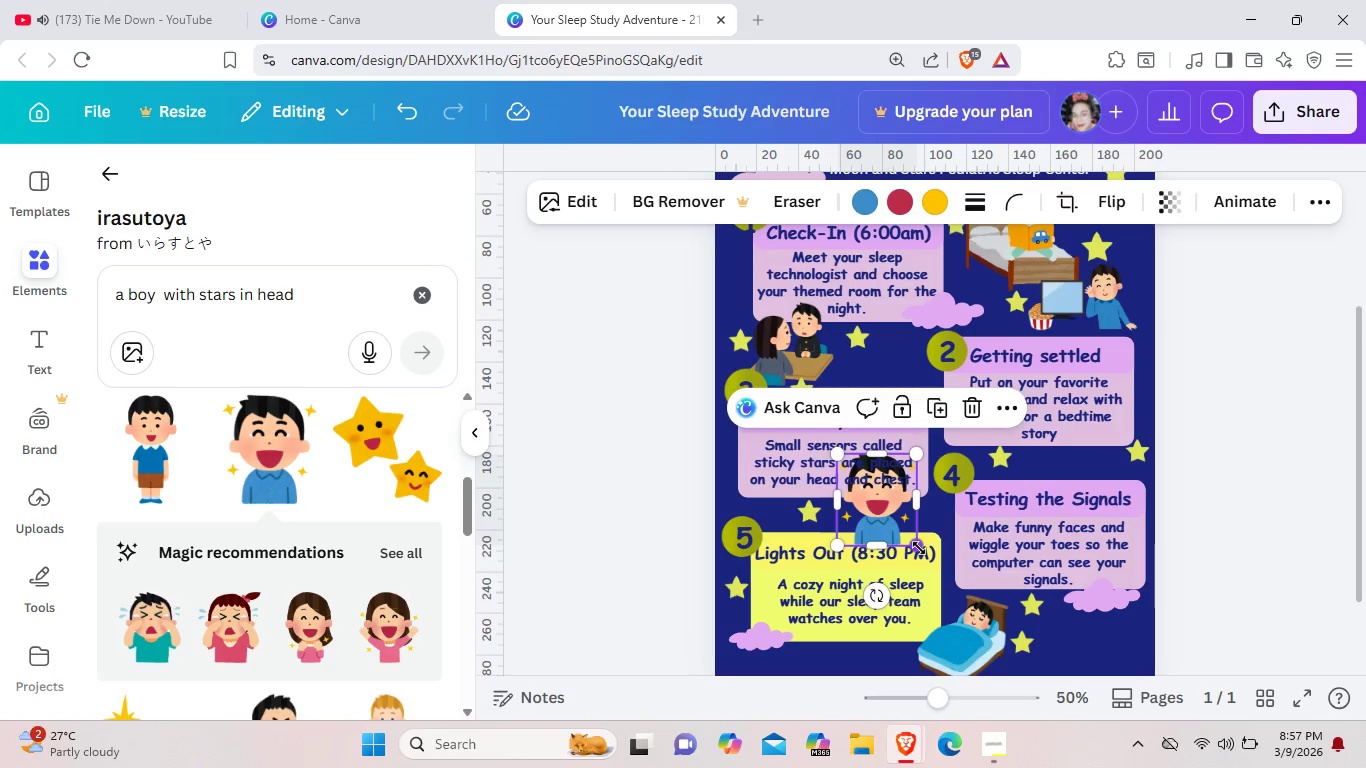 
left_click_drag(start_coordinate=[919, 548], to_coordinate=[886, 518])
 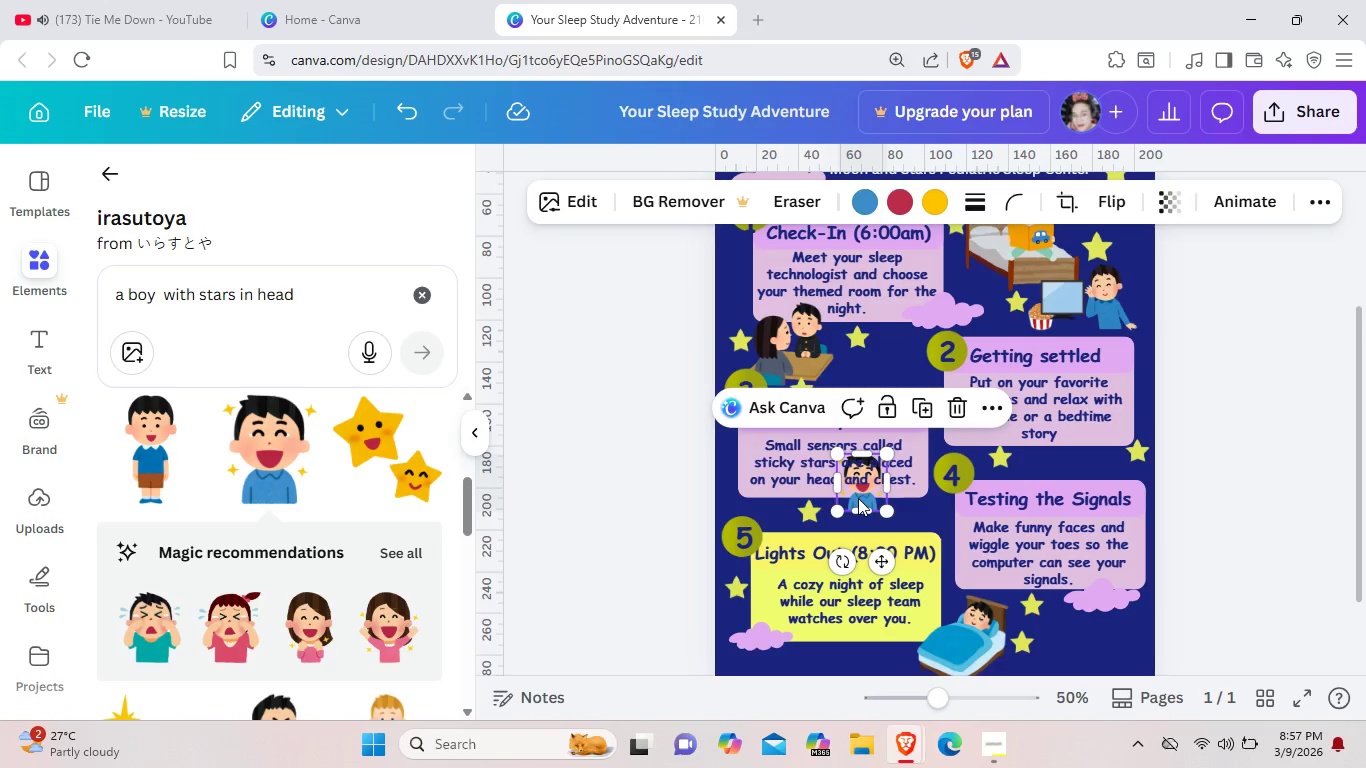 
left_click_drag(start_coordinate=[858, 498], to_coordinate=[907, 391])
 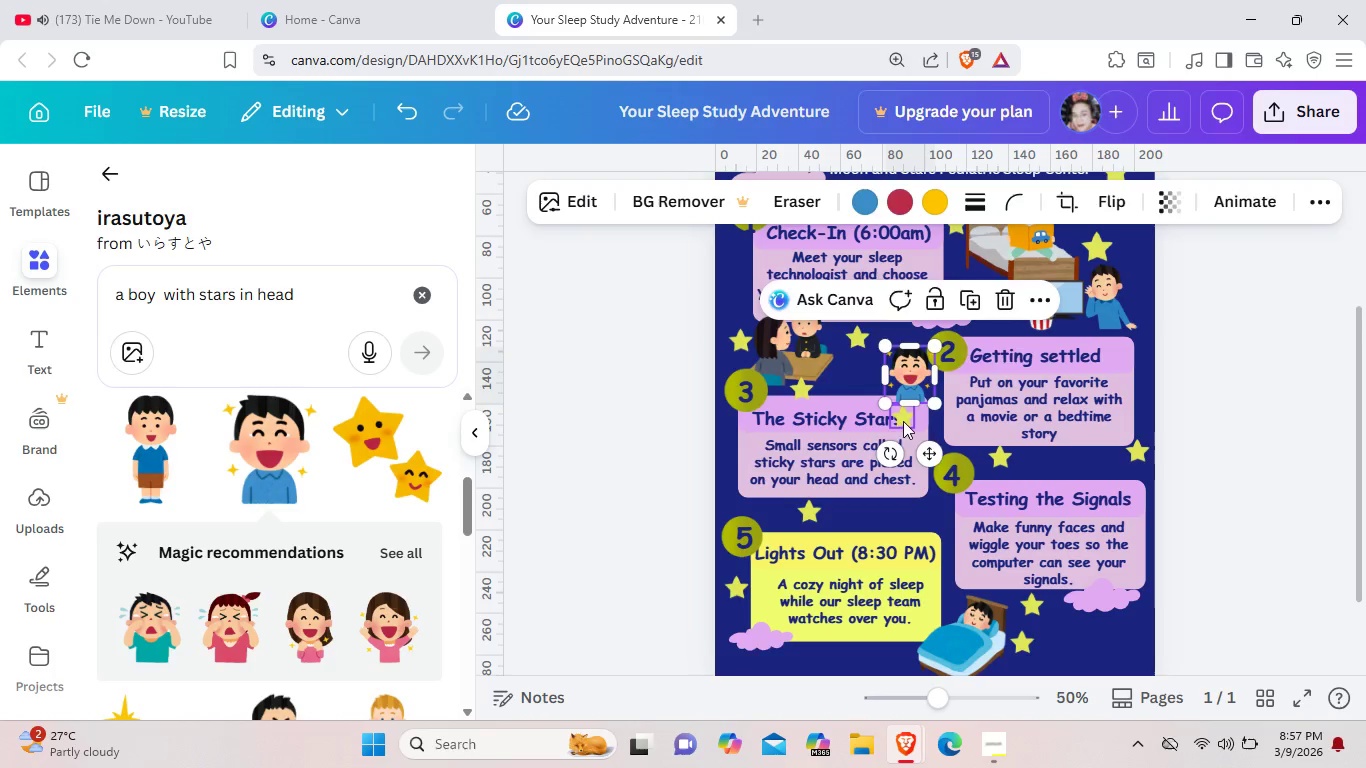 
left_click_drag(start_coordinate=[903, 421], to_coordinate=[922, 496])
 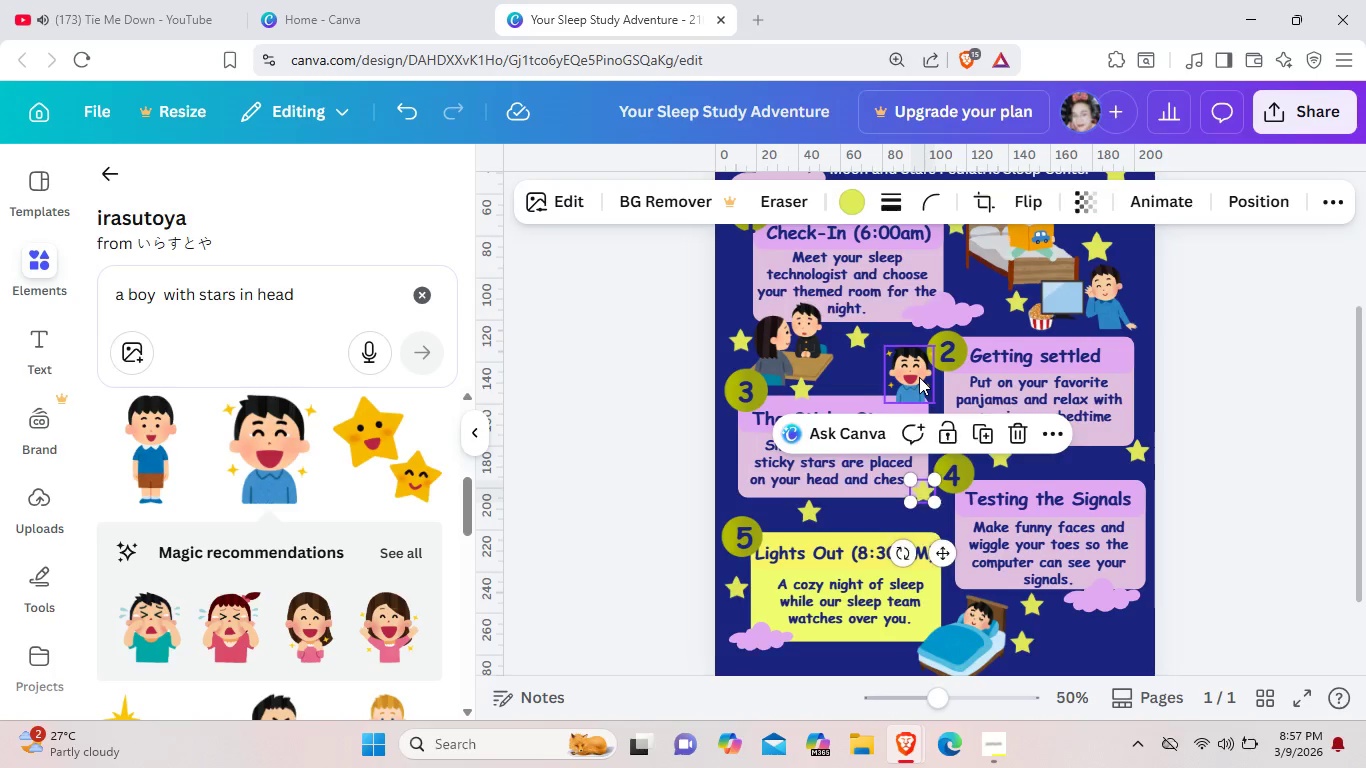 
left_click_drag(start_coordinate=[919, 377], to_coordinate=[918, 385])
 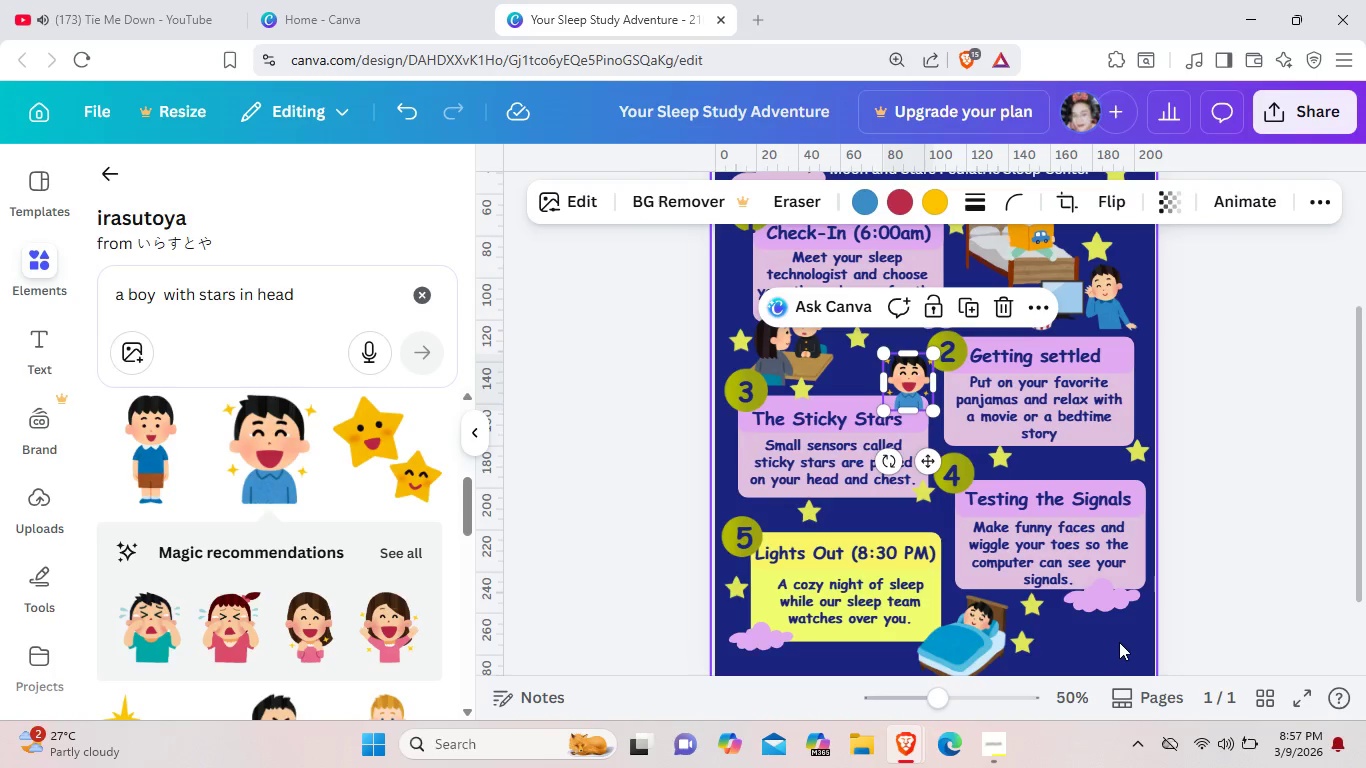 
left_click([1119, 642])
 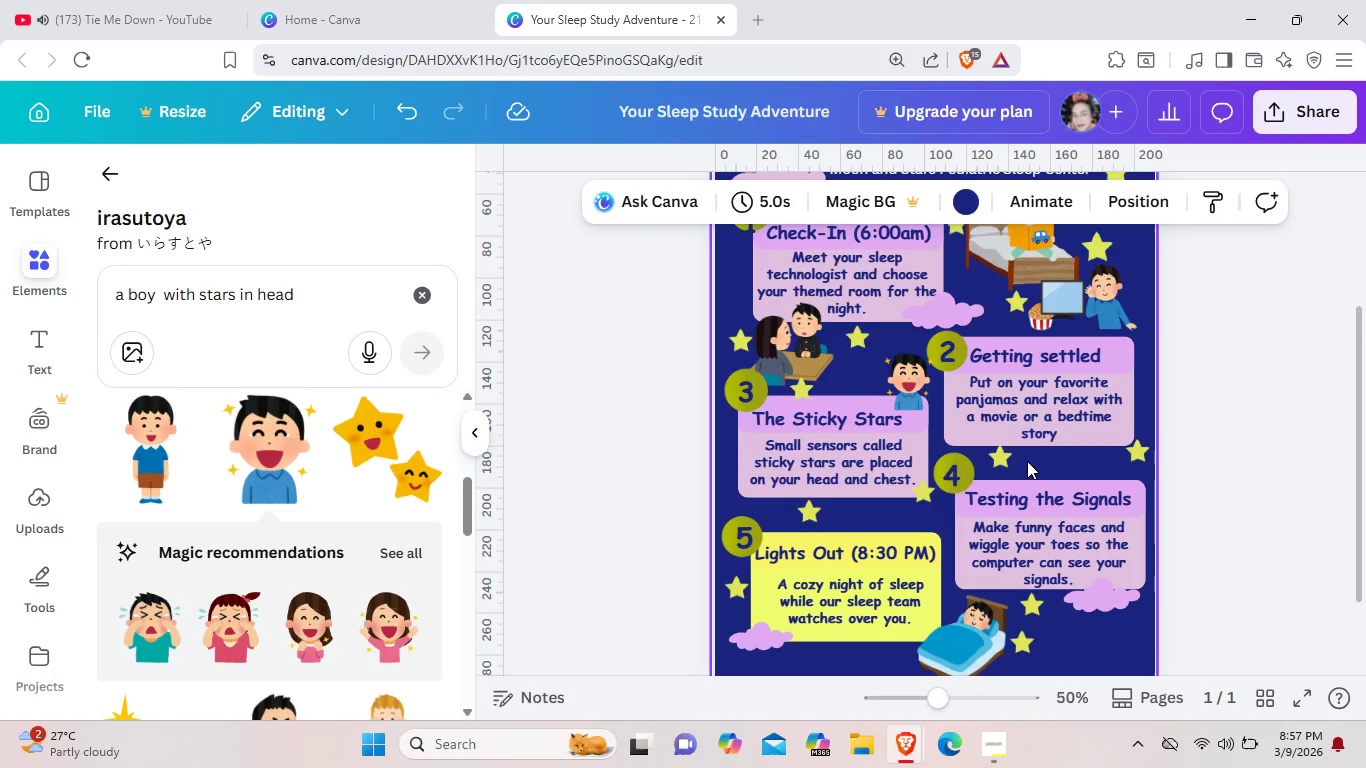 
hold_key(key=ControlLeft, duration=1.16)
scroll: coordinate [1065, 468], scroll_direction: up, amount: 4.0
 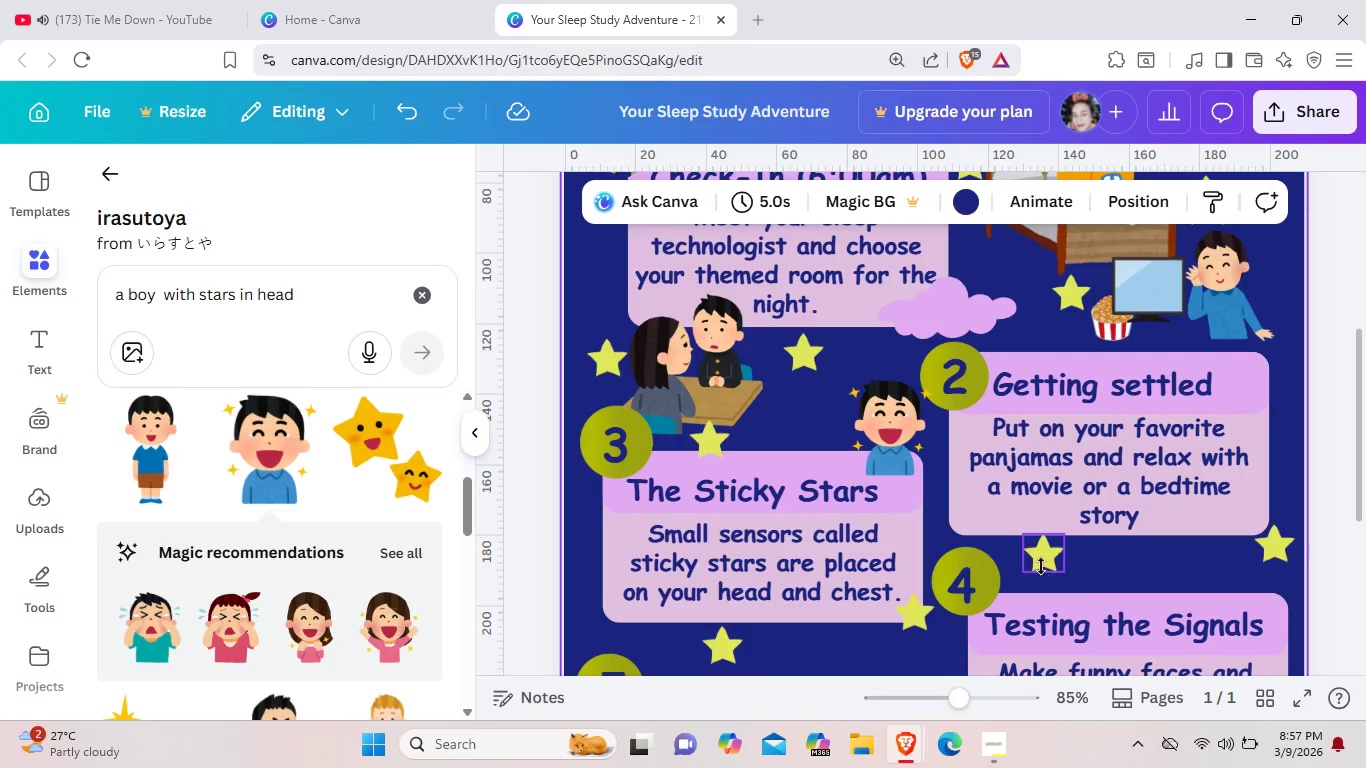 
left_click([1040, 566])
 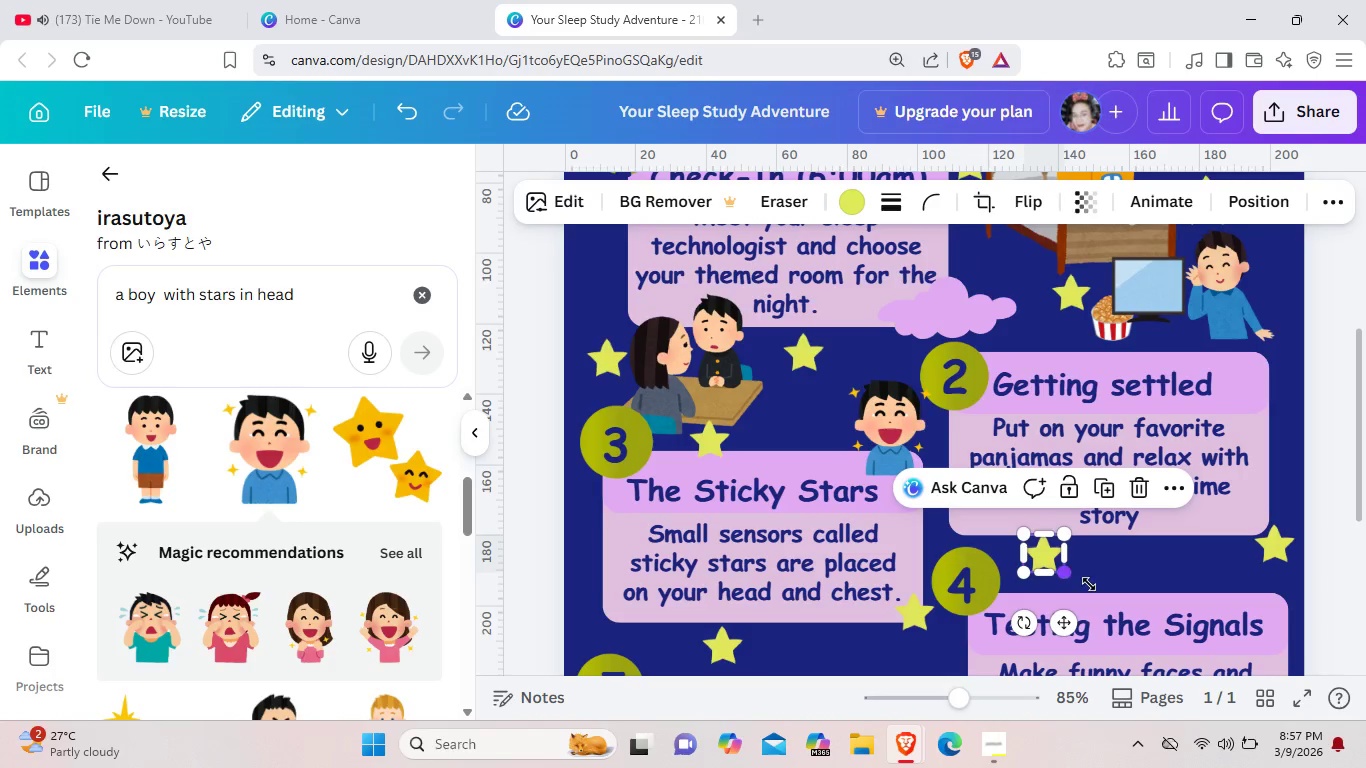 
key(Control+C)
 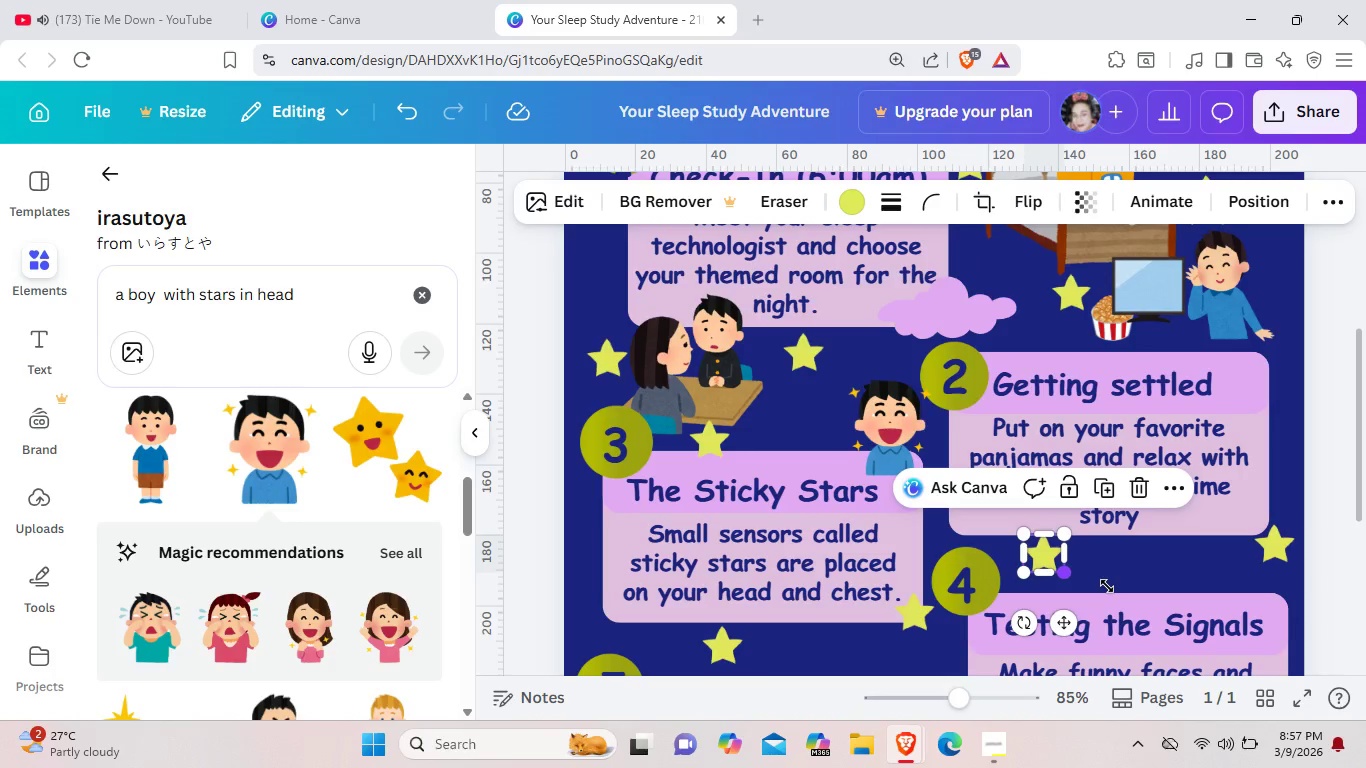 
left_click([1107, 586])
 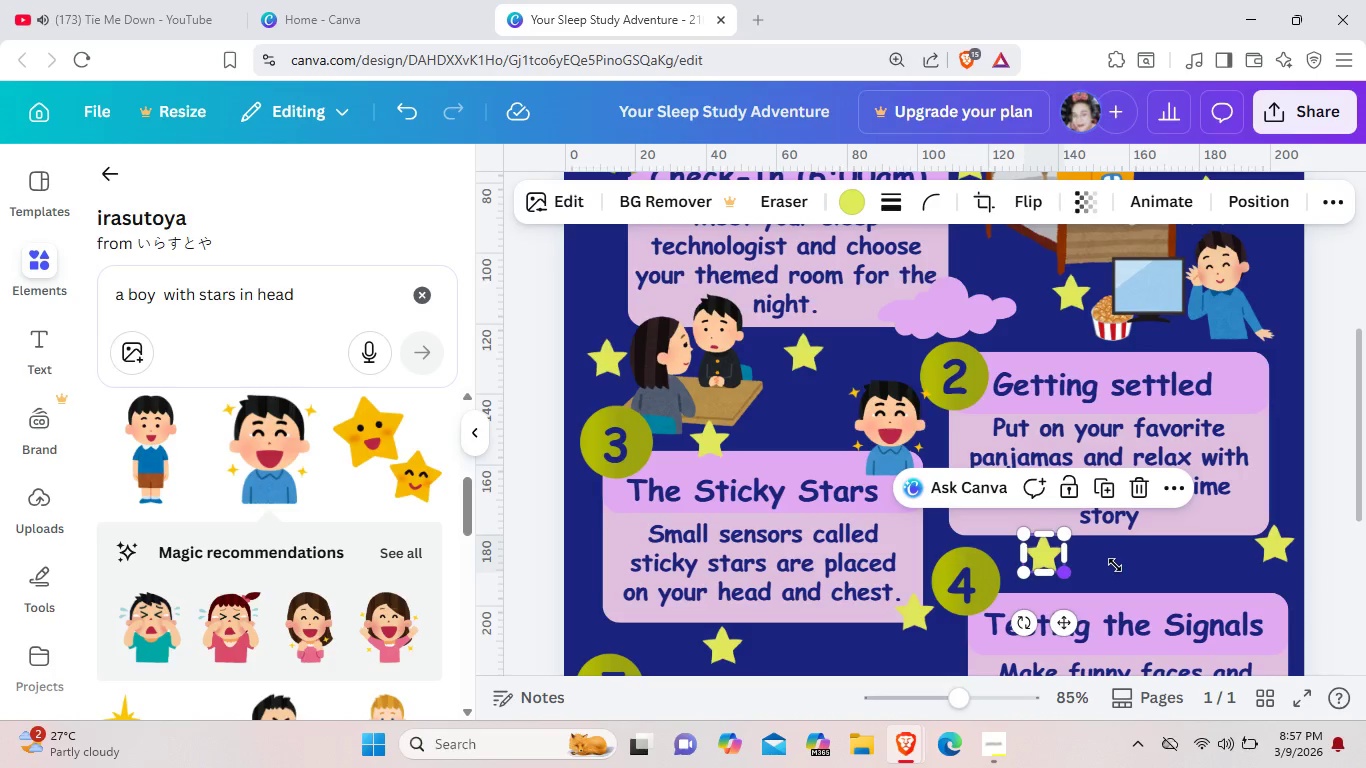 
left_click([1115, 566])
 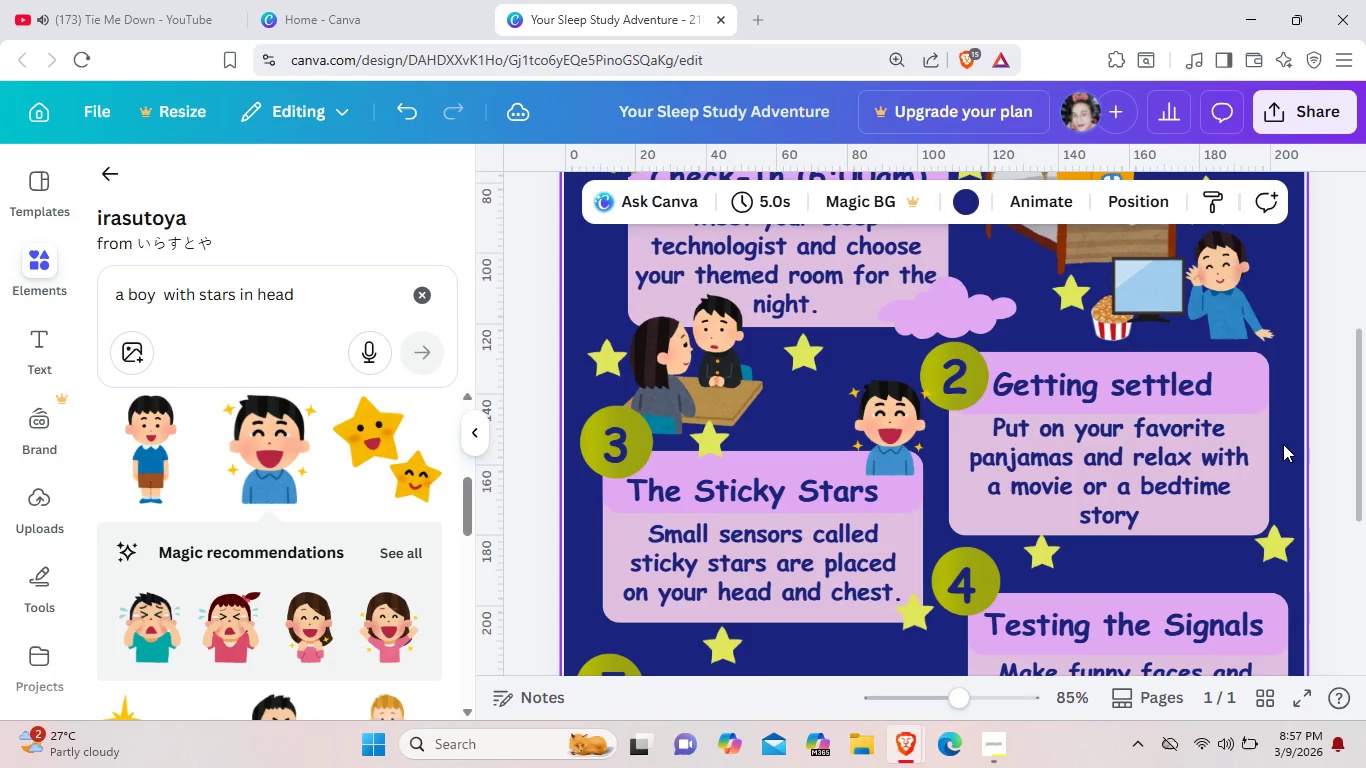 
hold_key(key=ControlLeft, duration=1.5)
 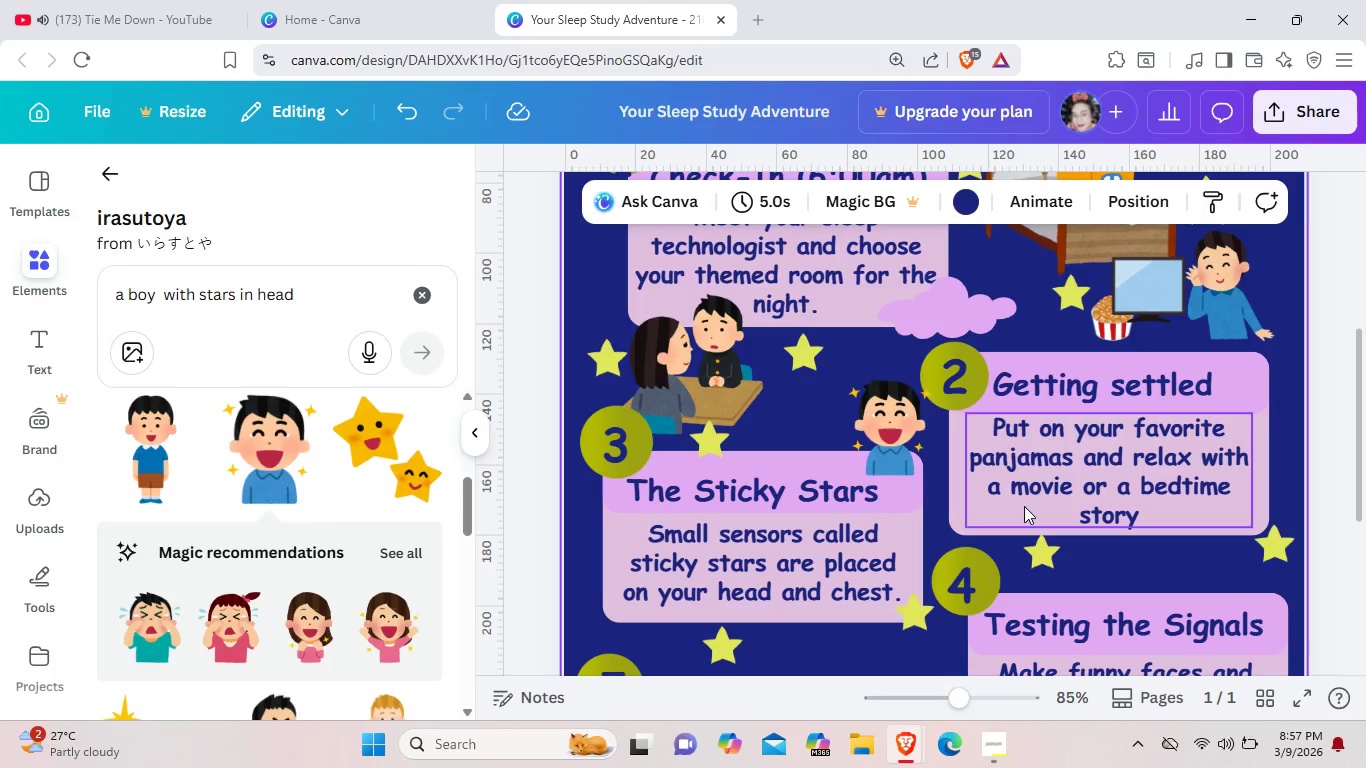 
hold_key(key=ControlLeft, duration=1.25)
left_click_drag(start_coordinate=[1043, 555], to_coordinate=[1036, 549])
 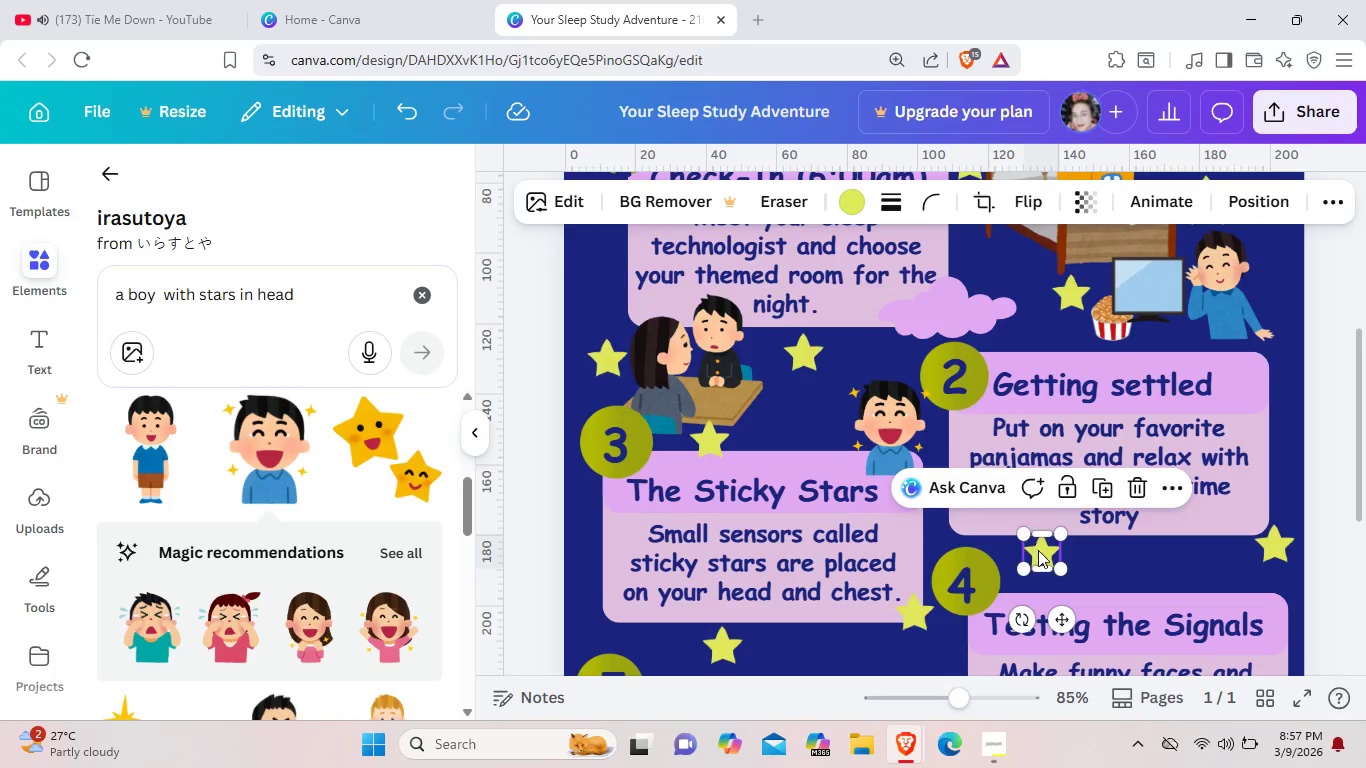 
key(Control+ControlLeft)
 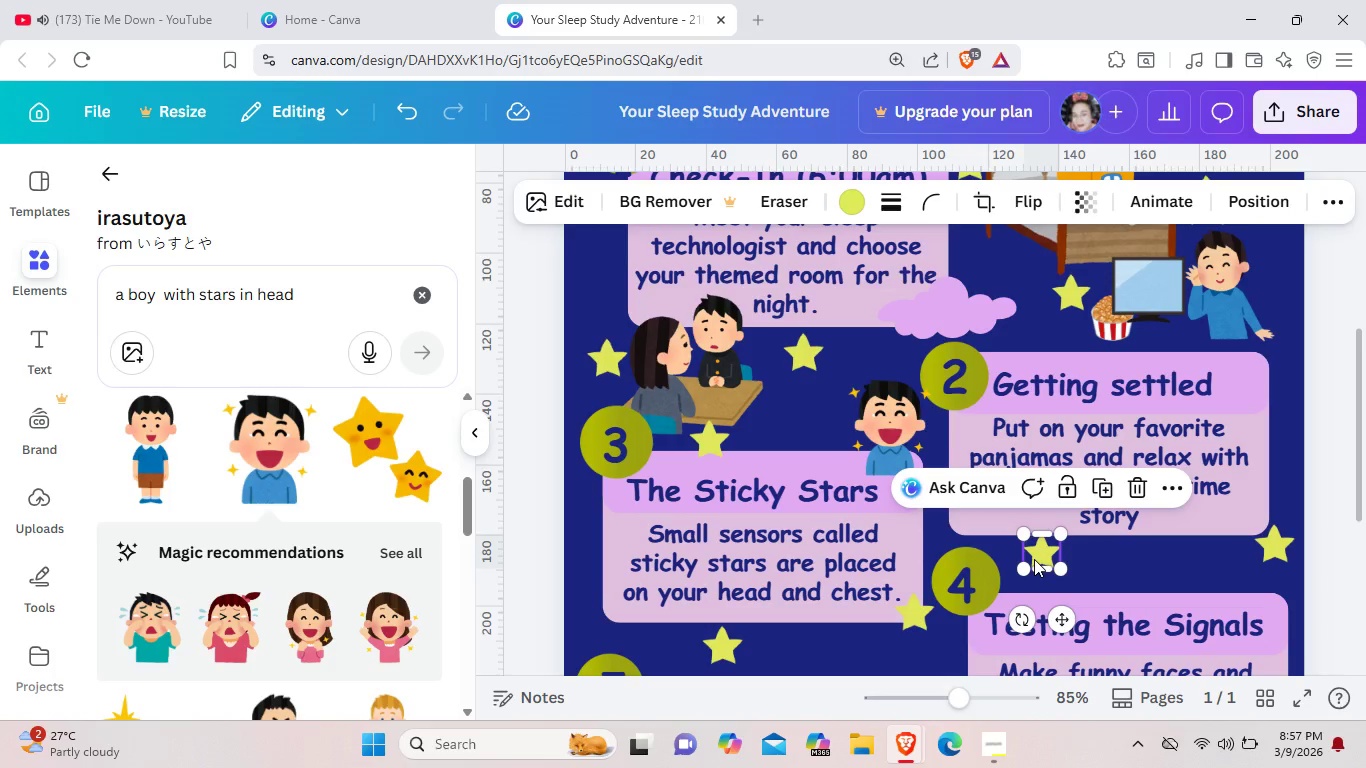 
key(Control+C)
 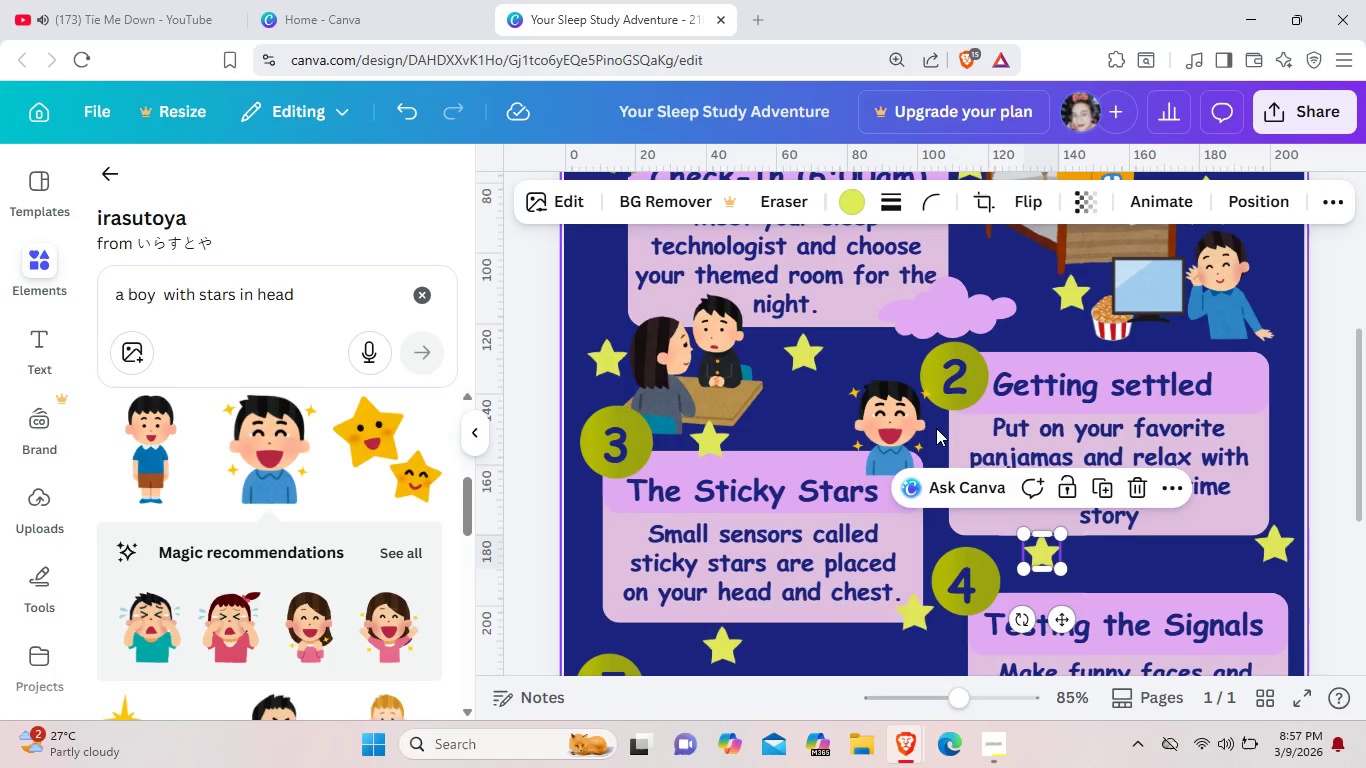 
key(Control+V)
 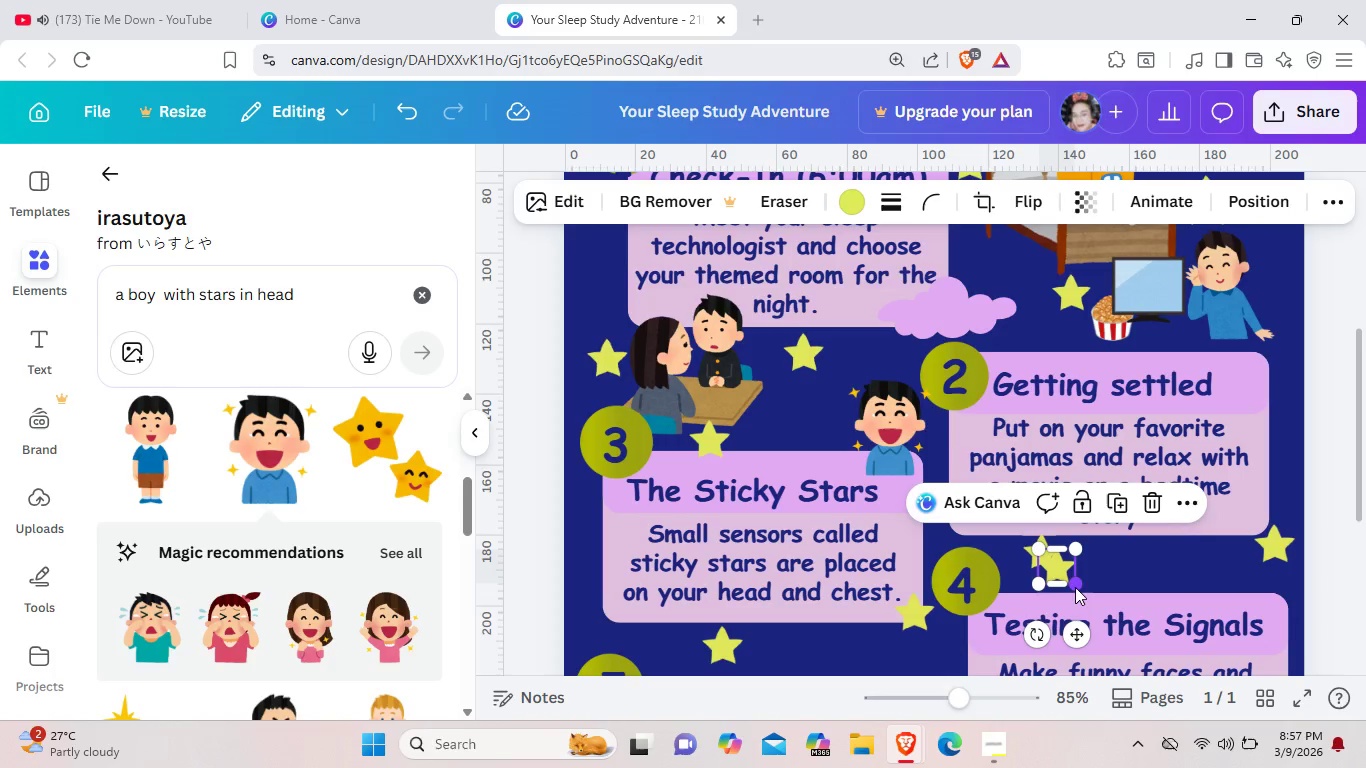 
left_click_drag(start_coordinate=[1077, 587], to_coordinate=[1069, 575])
 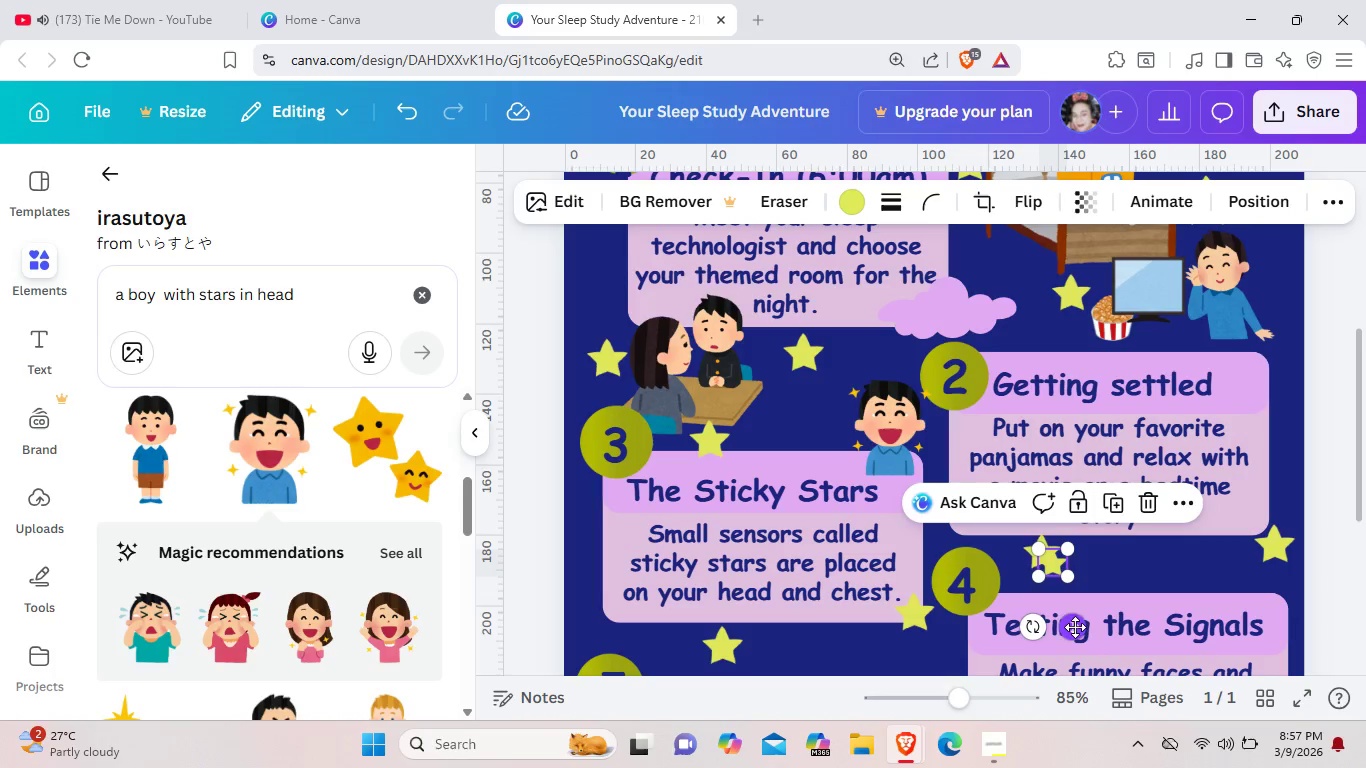 
left_click_drag(start_coordinate=[1075, 627], to_coordinate=[899, 445])
 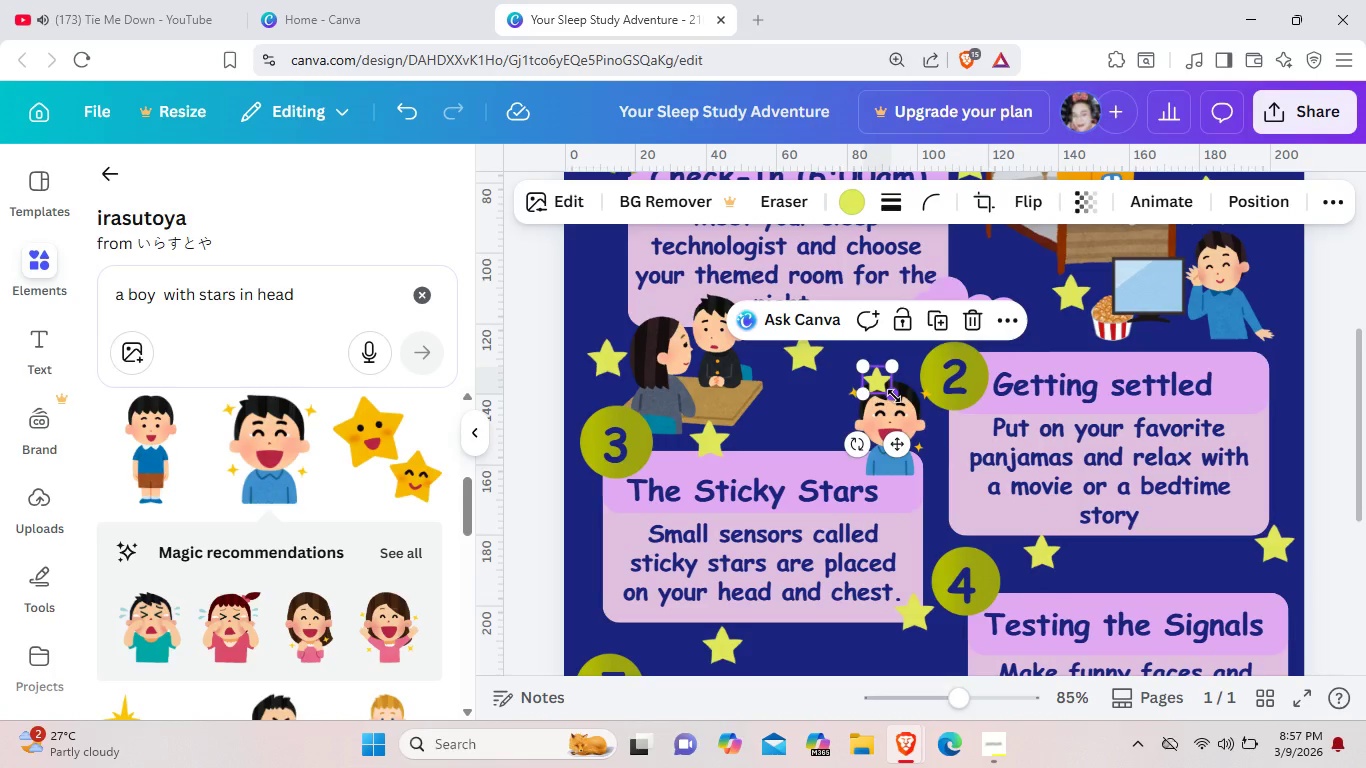 
left_click_drag(start_coordinate=[894, 396], to_coordinate=[887, 388])
 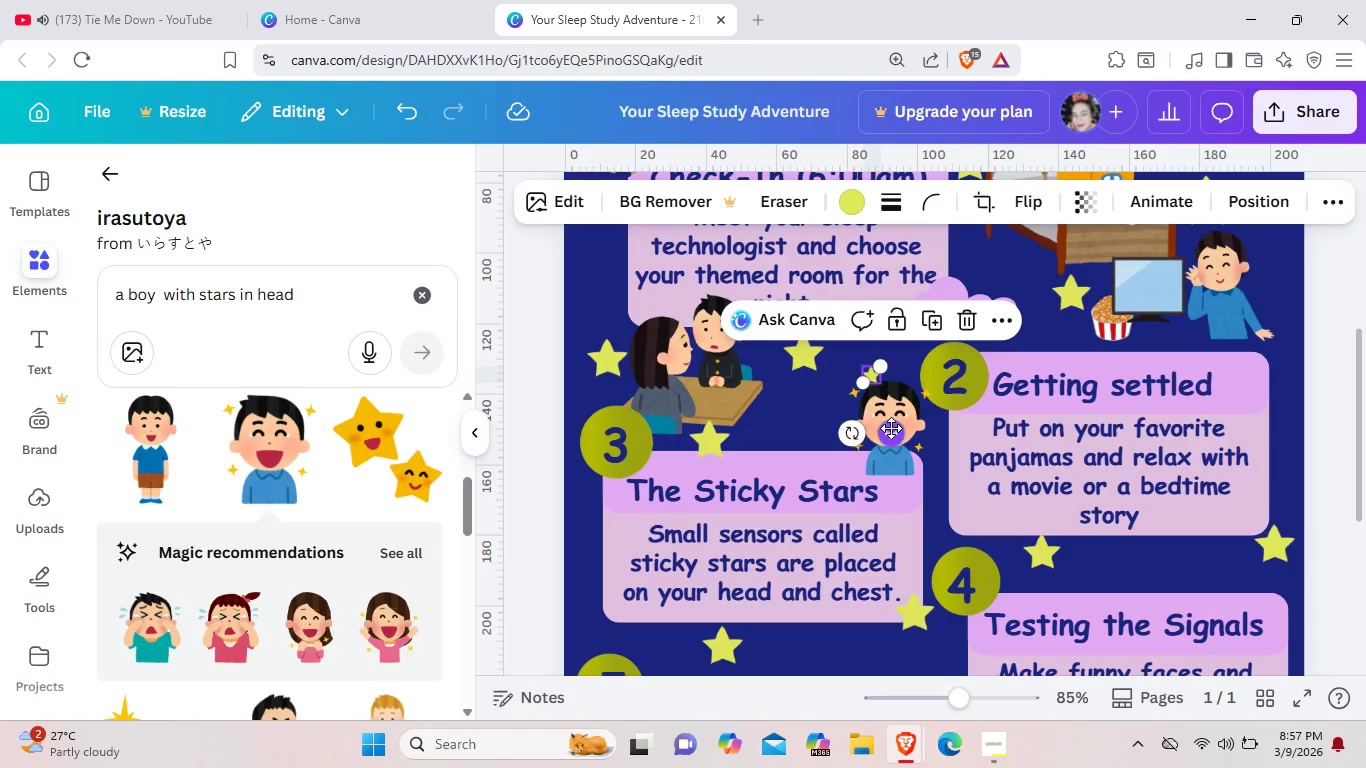 
left_click_drag(start_coordinate=[891, 428], to_coordinate=[901, 438])
 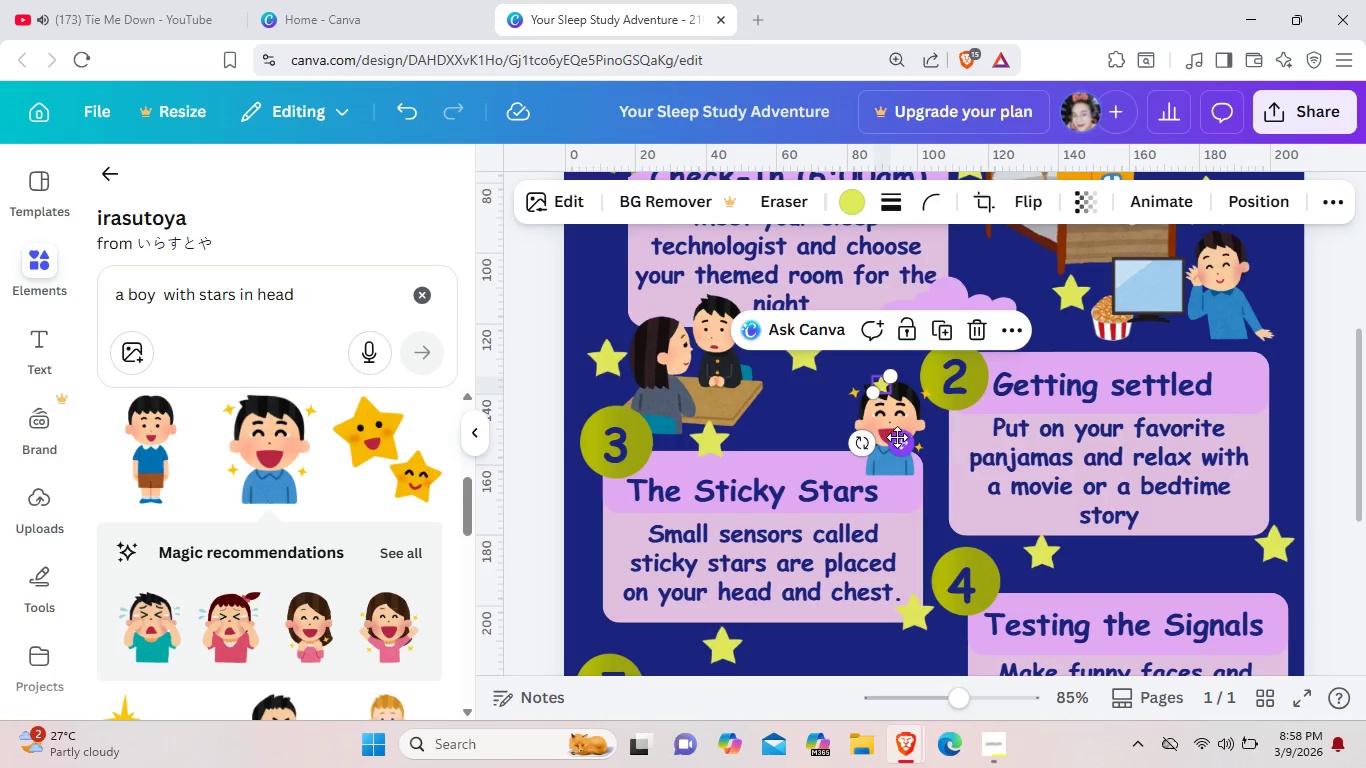 
left_click([898, 444])
 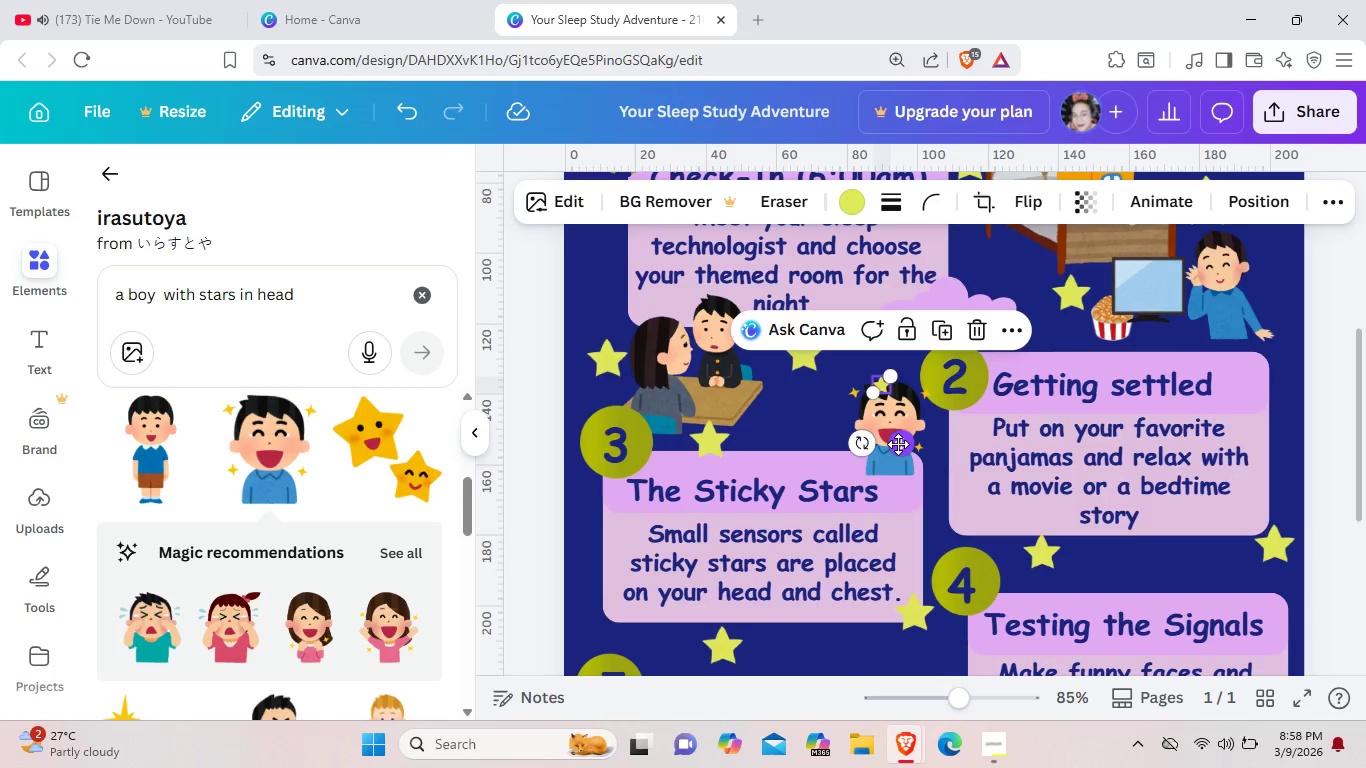 
key(Control+C)
 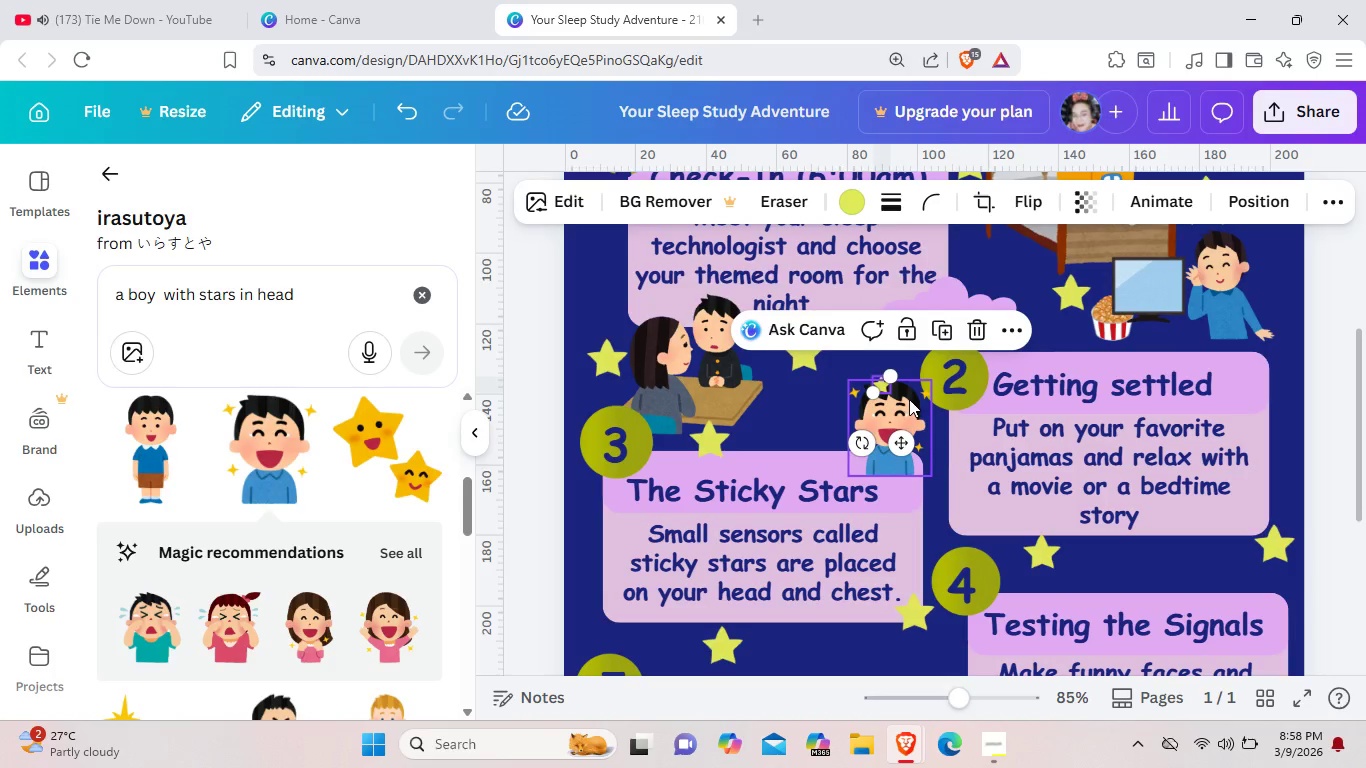 
left_click([909, 399])
 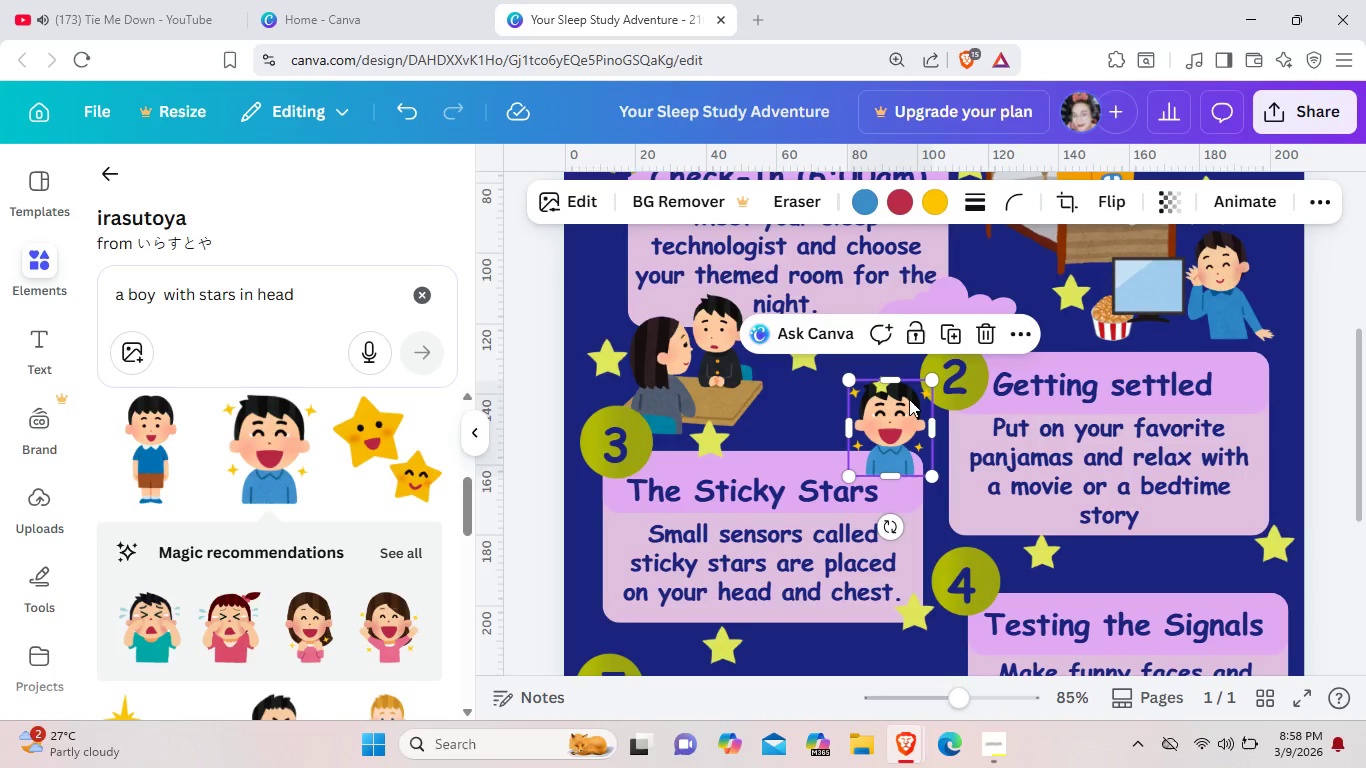 
key(Control+V)
 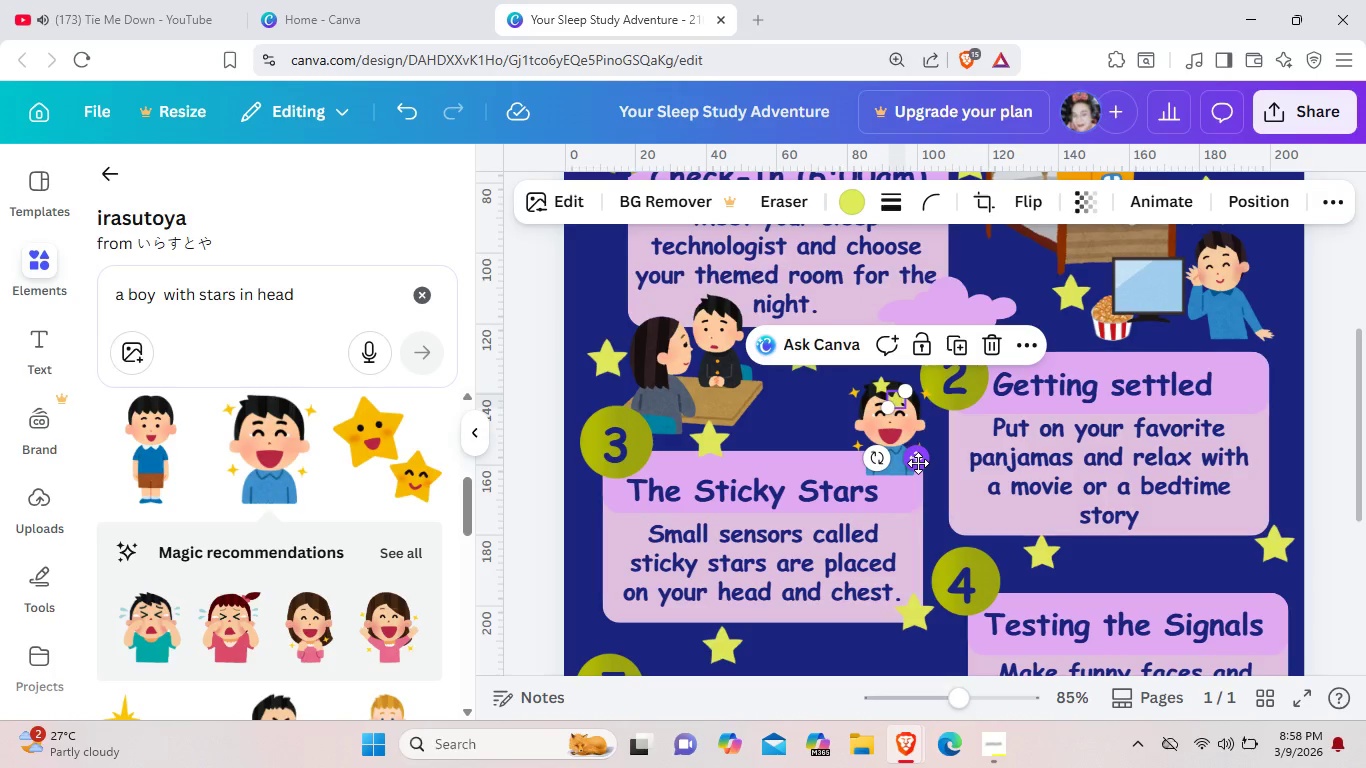 
left_click_drag(start_coordinate=[918, 463], to_coordinate=[925, 450])
 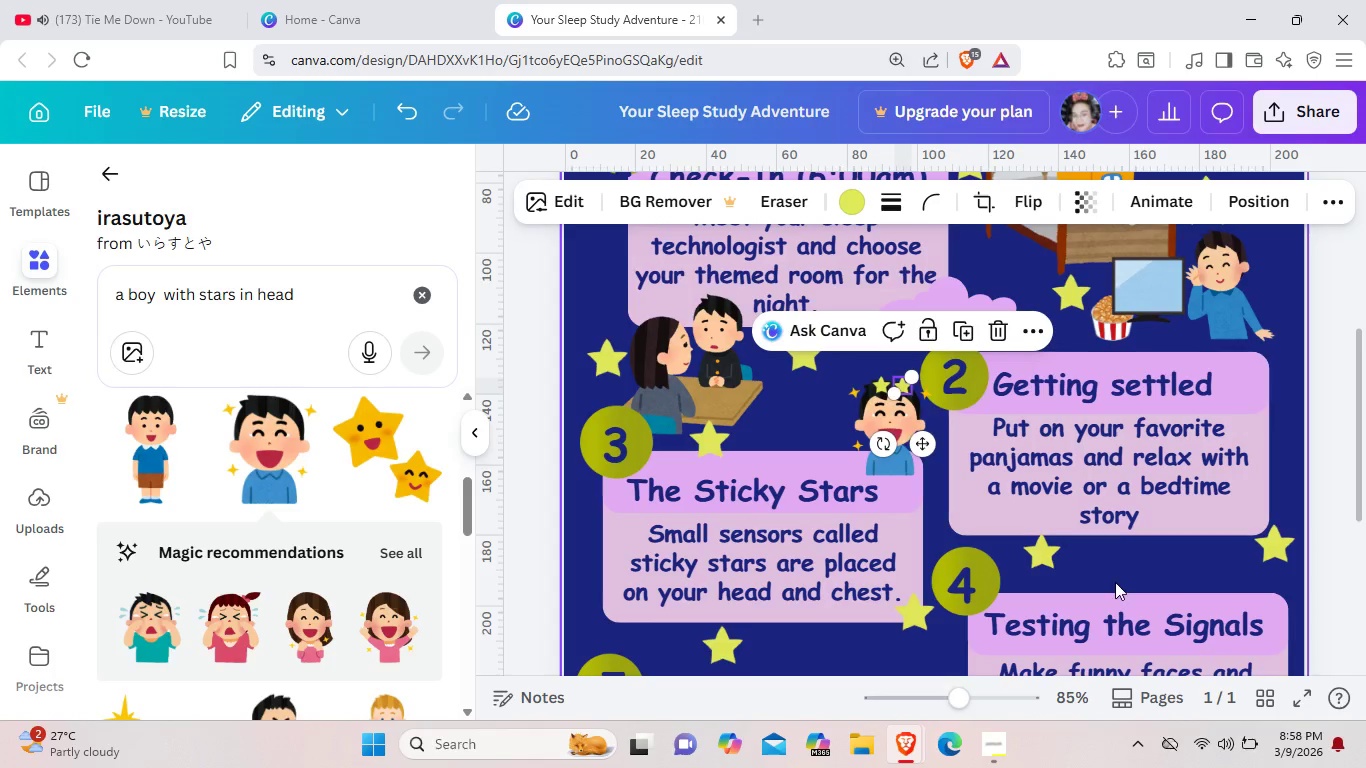 
left_click([1115, 582])
 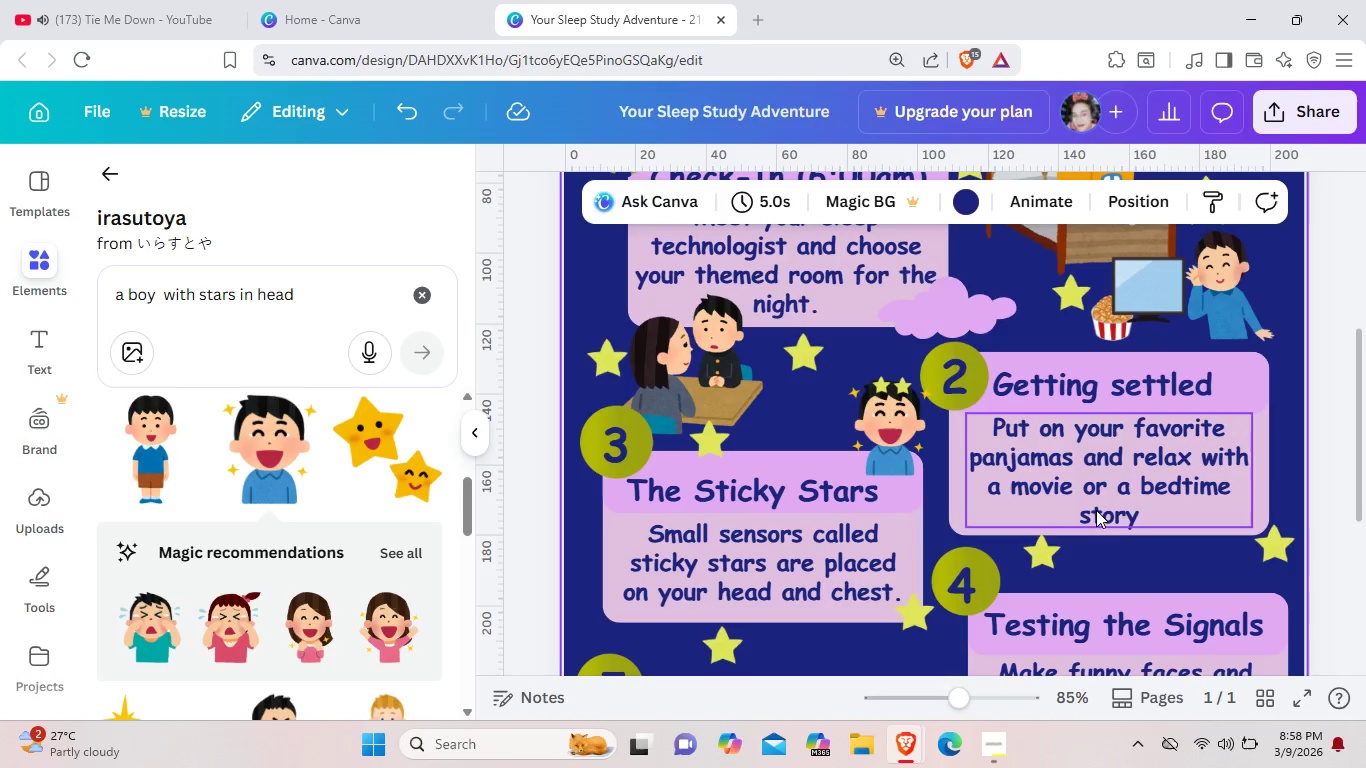 
scroll: coordinate [1145, 545], scroll_direction: down, amount: 2.0
 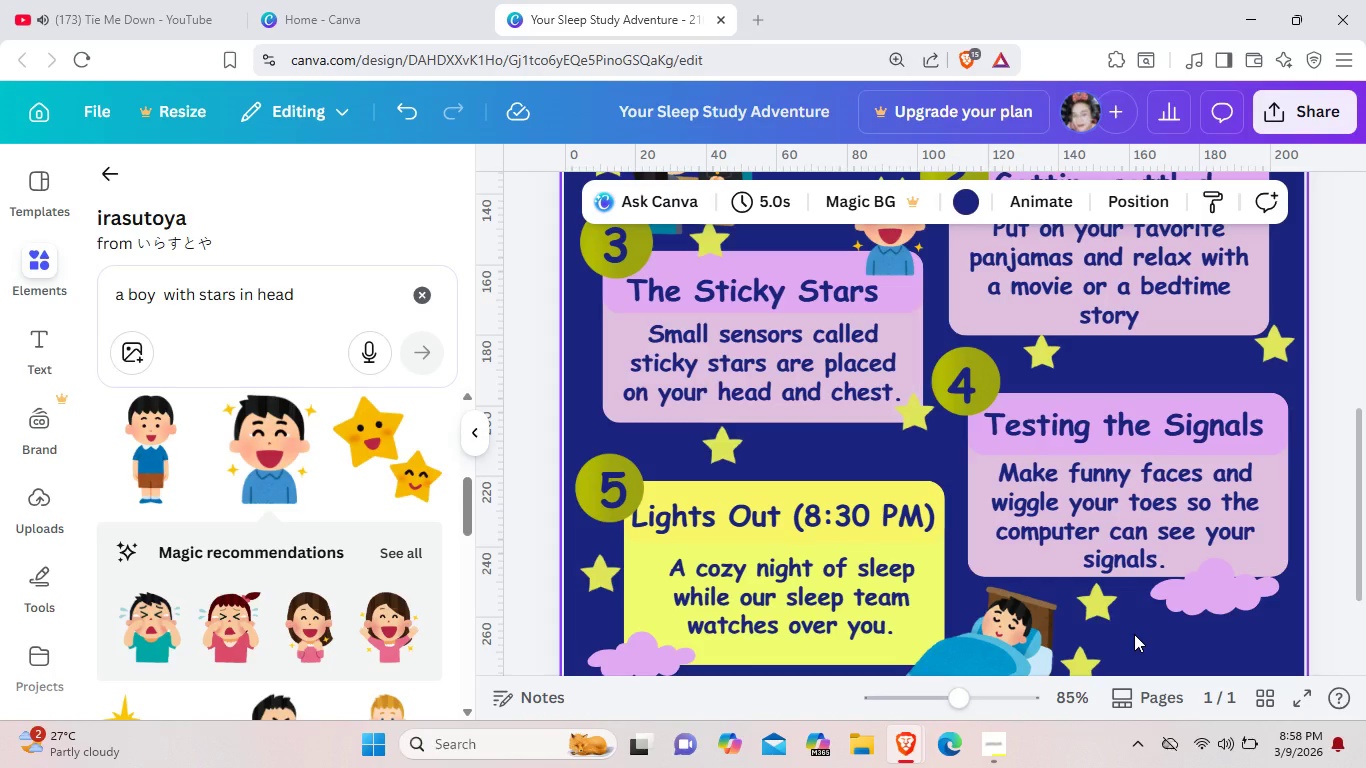 
wait(17.4)
 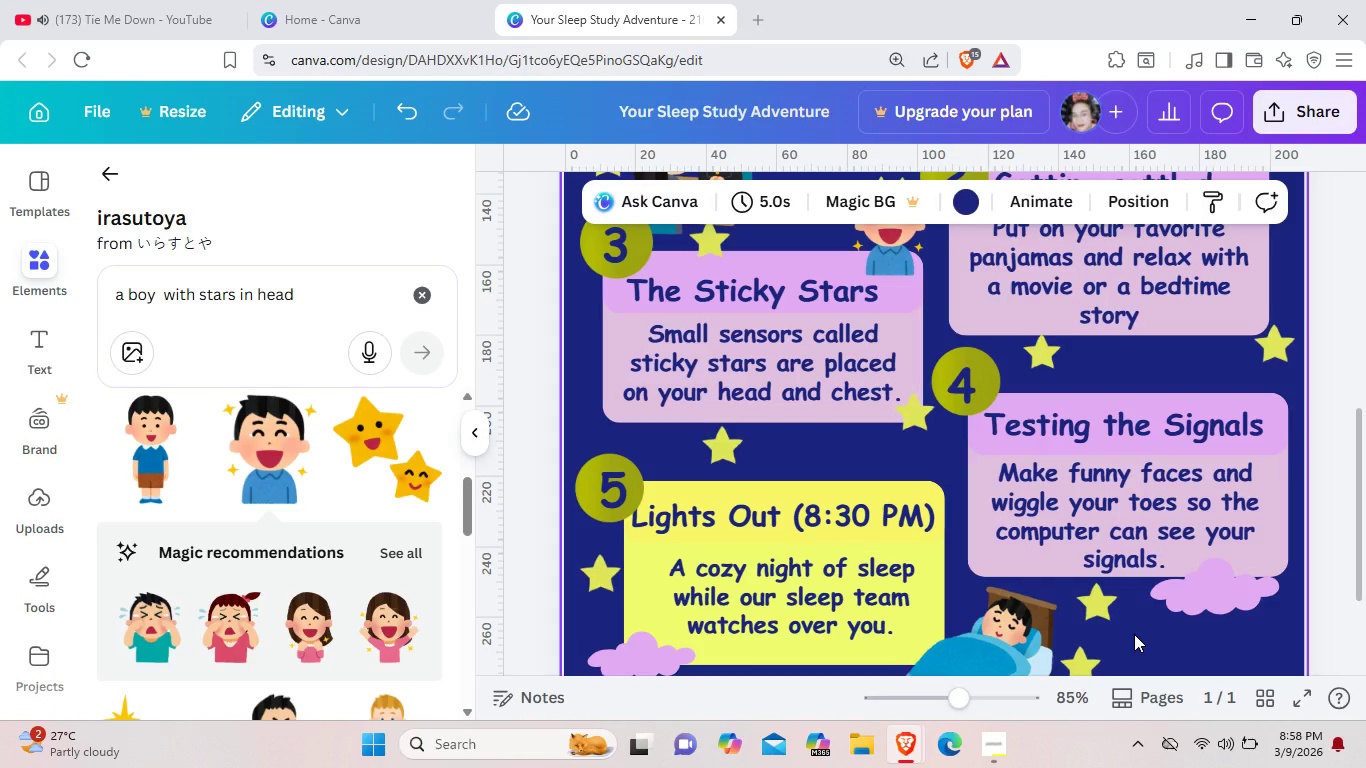 
scroll: coordinate [354, 242], scroll_direction: up, amount: 3.0
 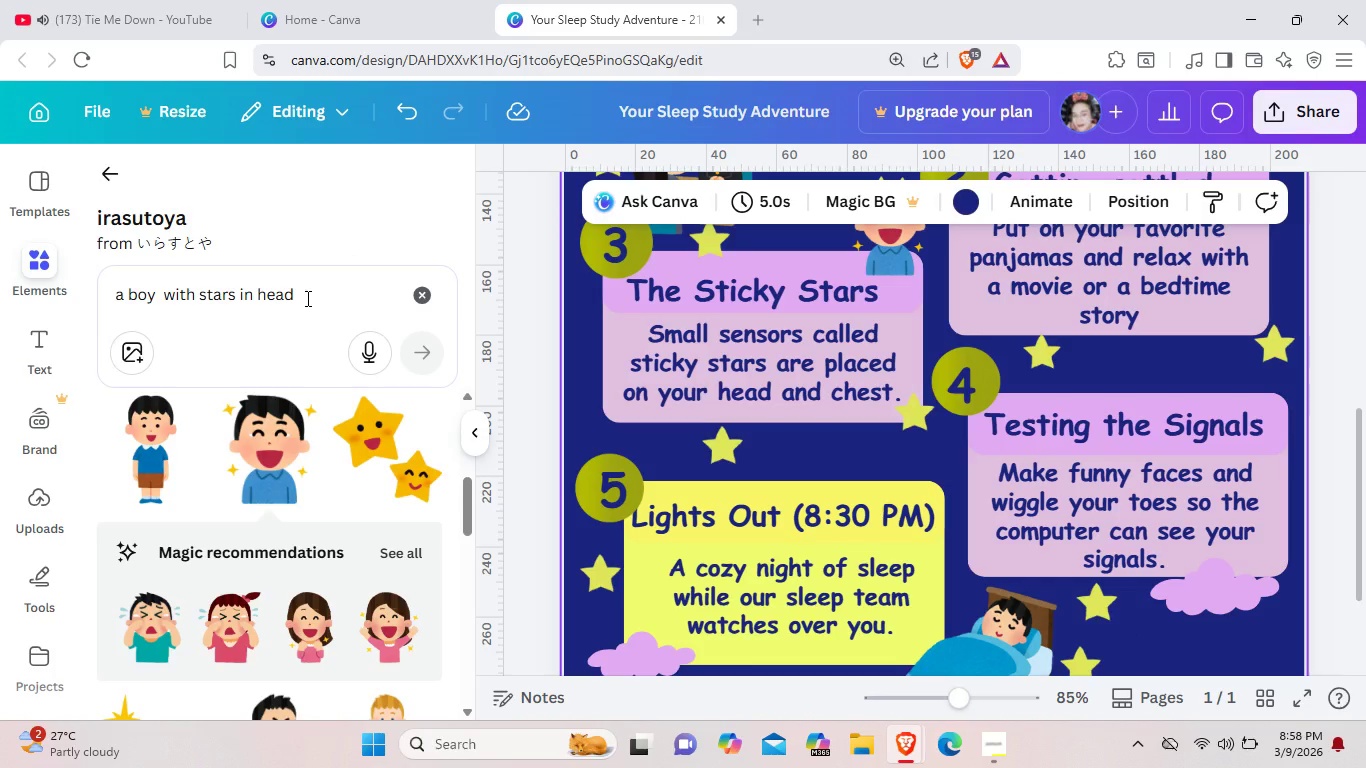 
left_click_drag(start_coordinate=[306, 298], to_coordinate=[291, 294])
 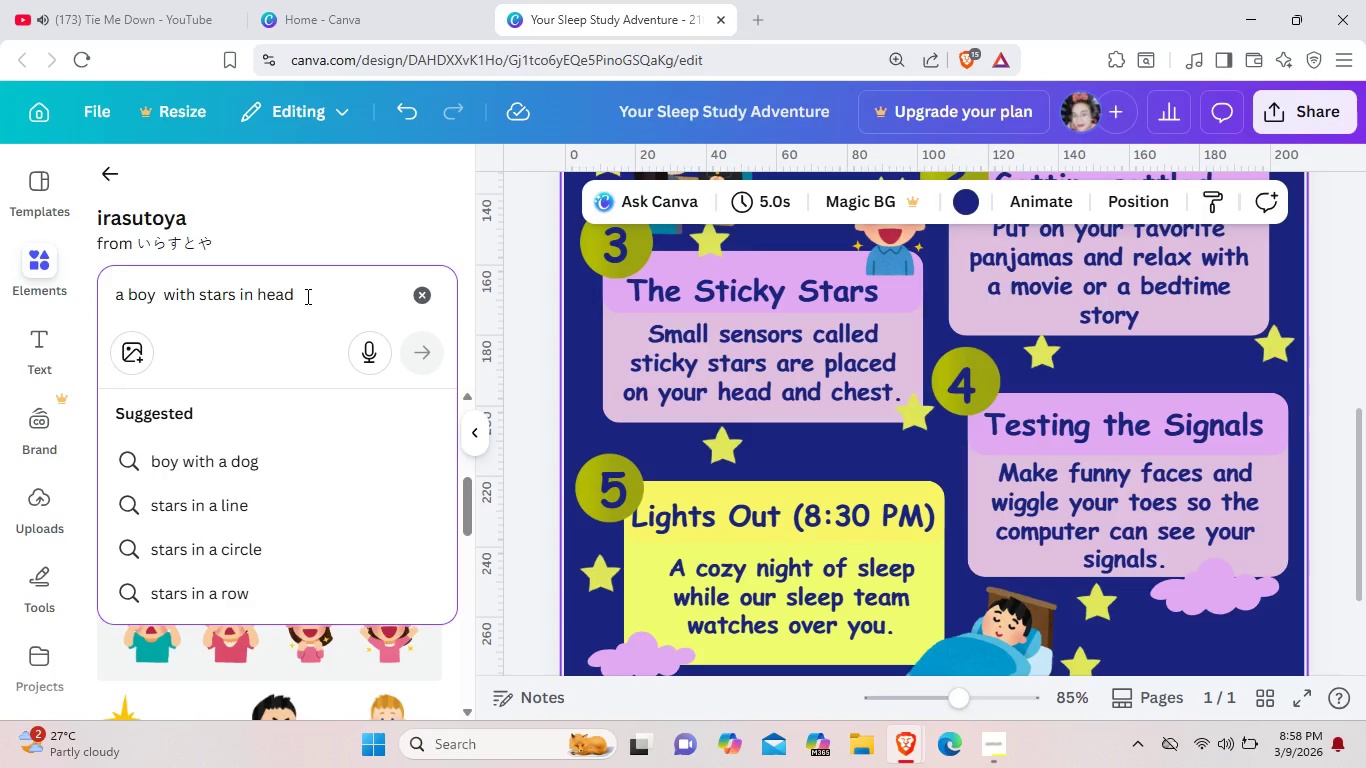 
key(Backspace)
 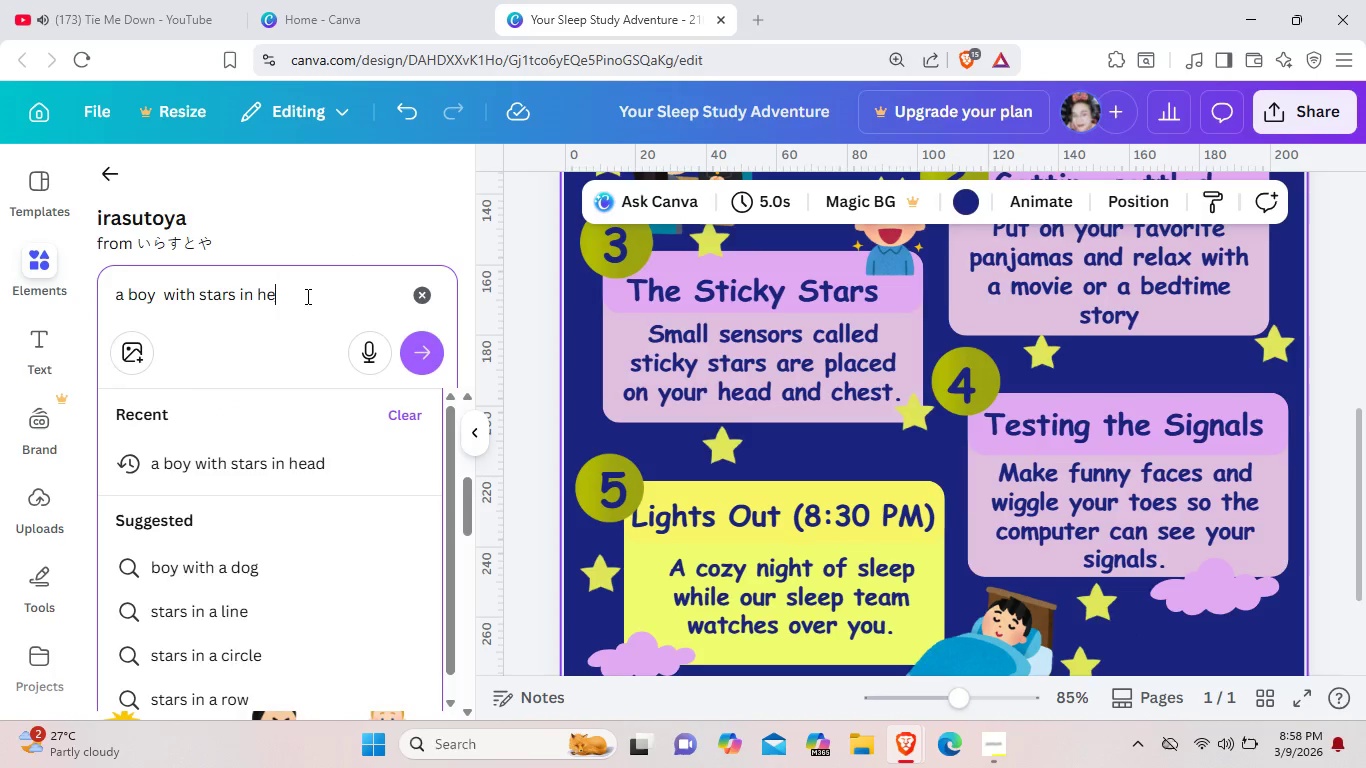 
key(Backspace)
 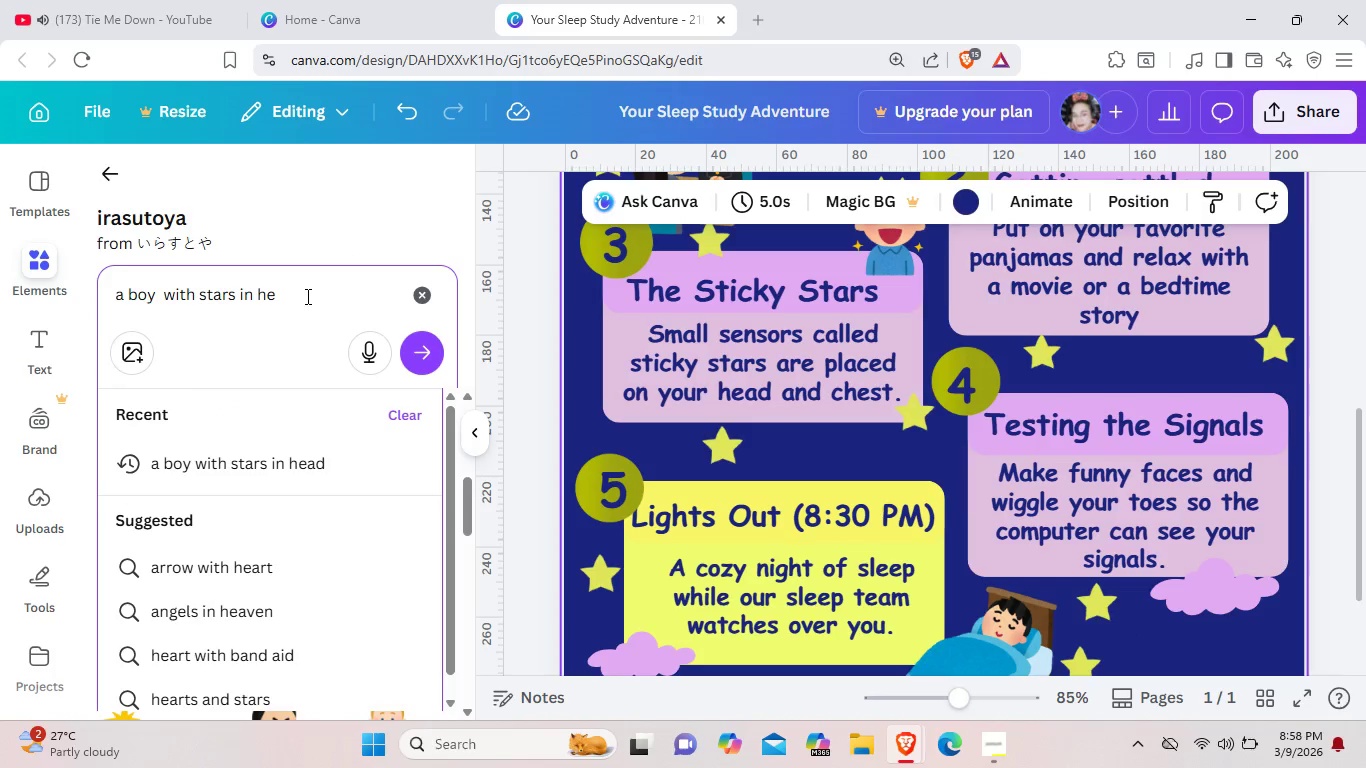 
hold_key(key=Backspace, duration=1.5)
 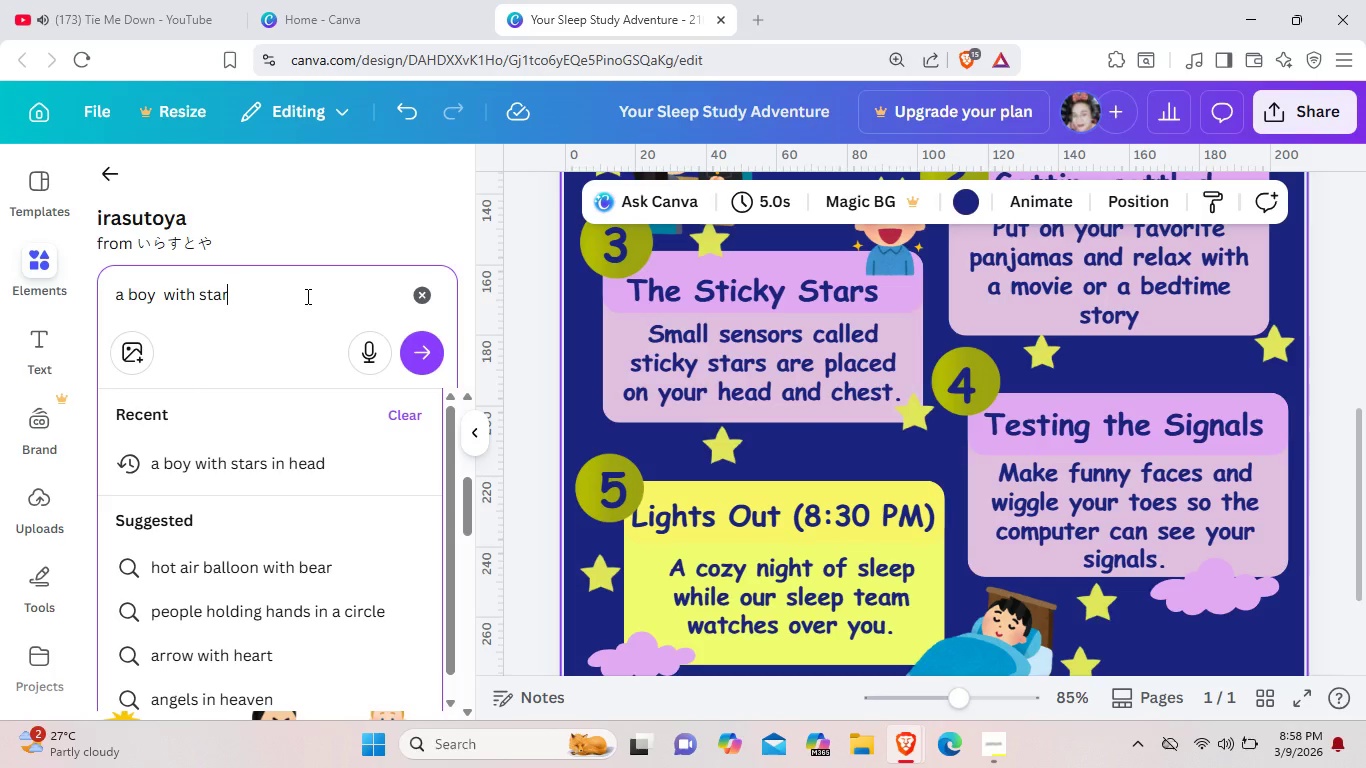 
hold_key(key=Backspace, duration=1.33)
 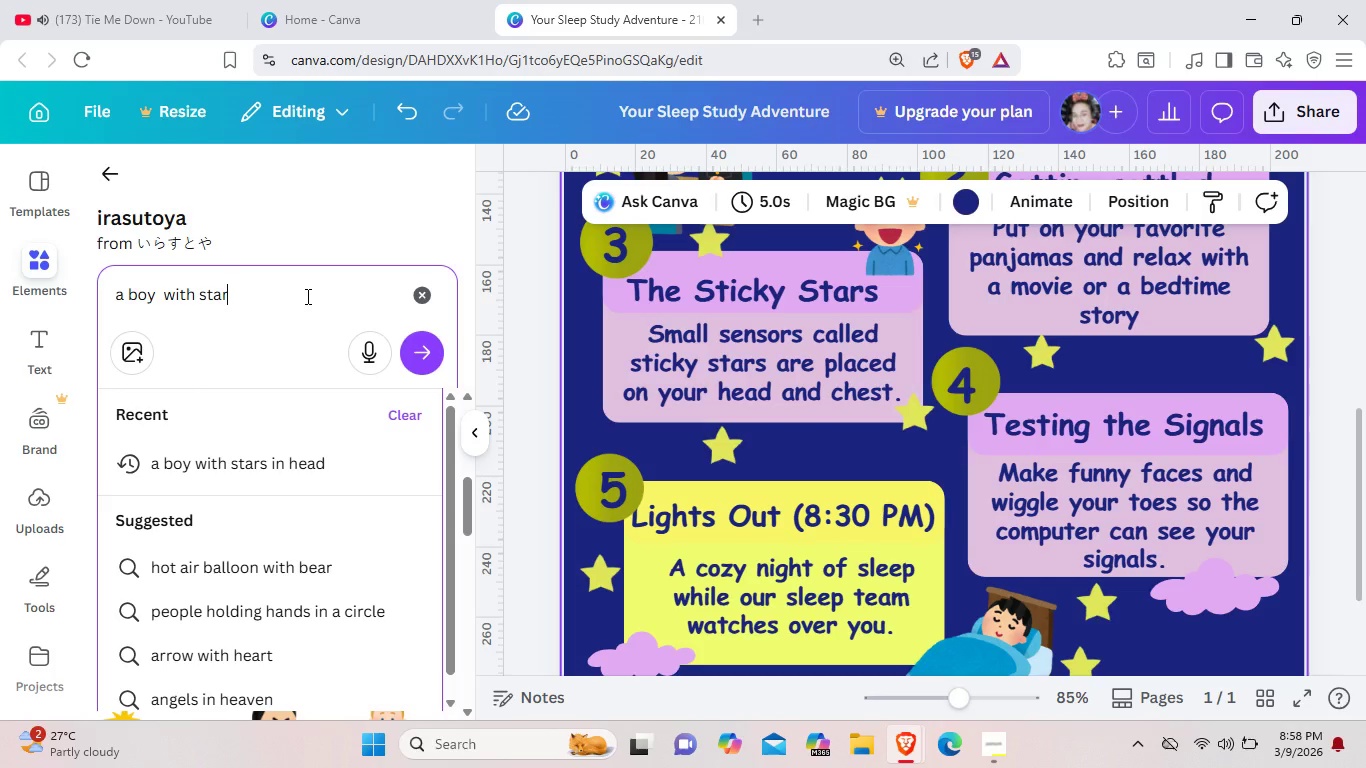 
hold_key(key=Backspace, duration=1.0)
 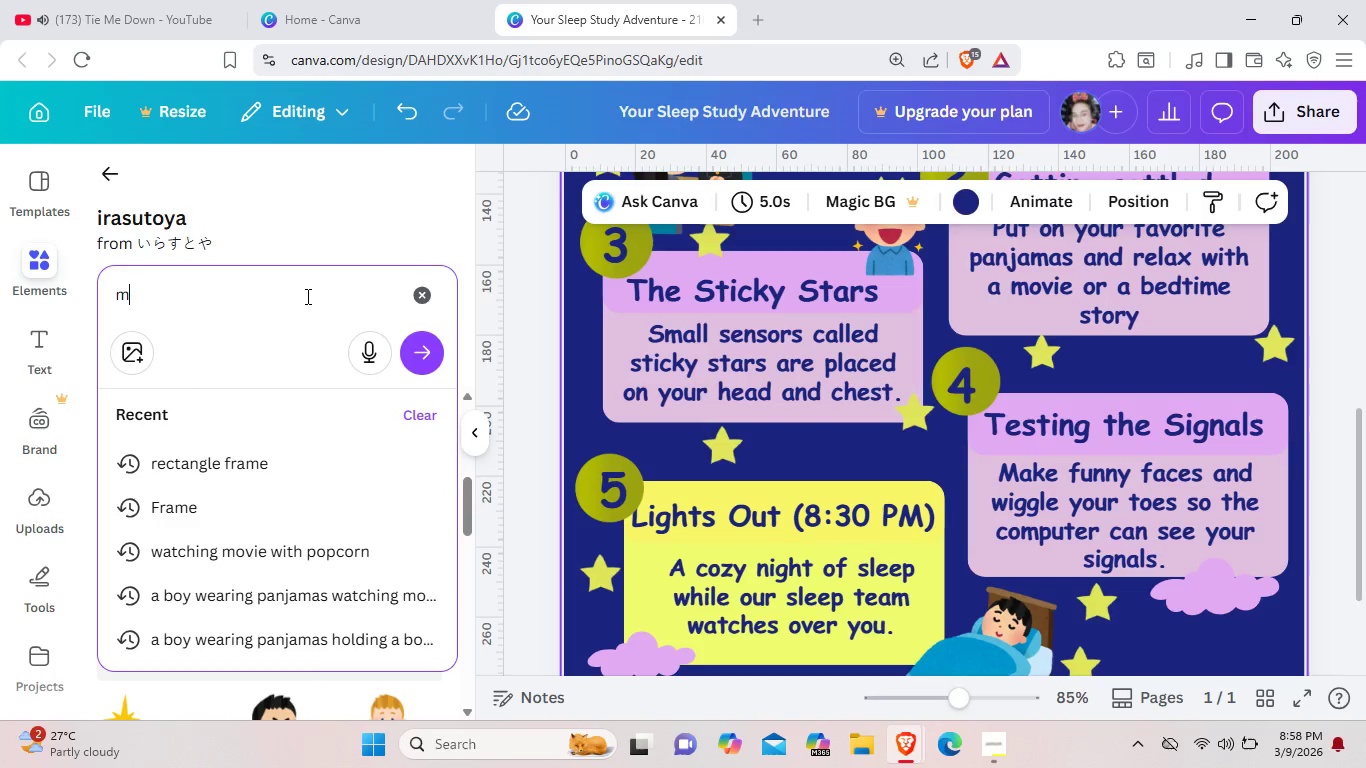 
type(making funny faces and wiggling toes)
 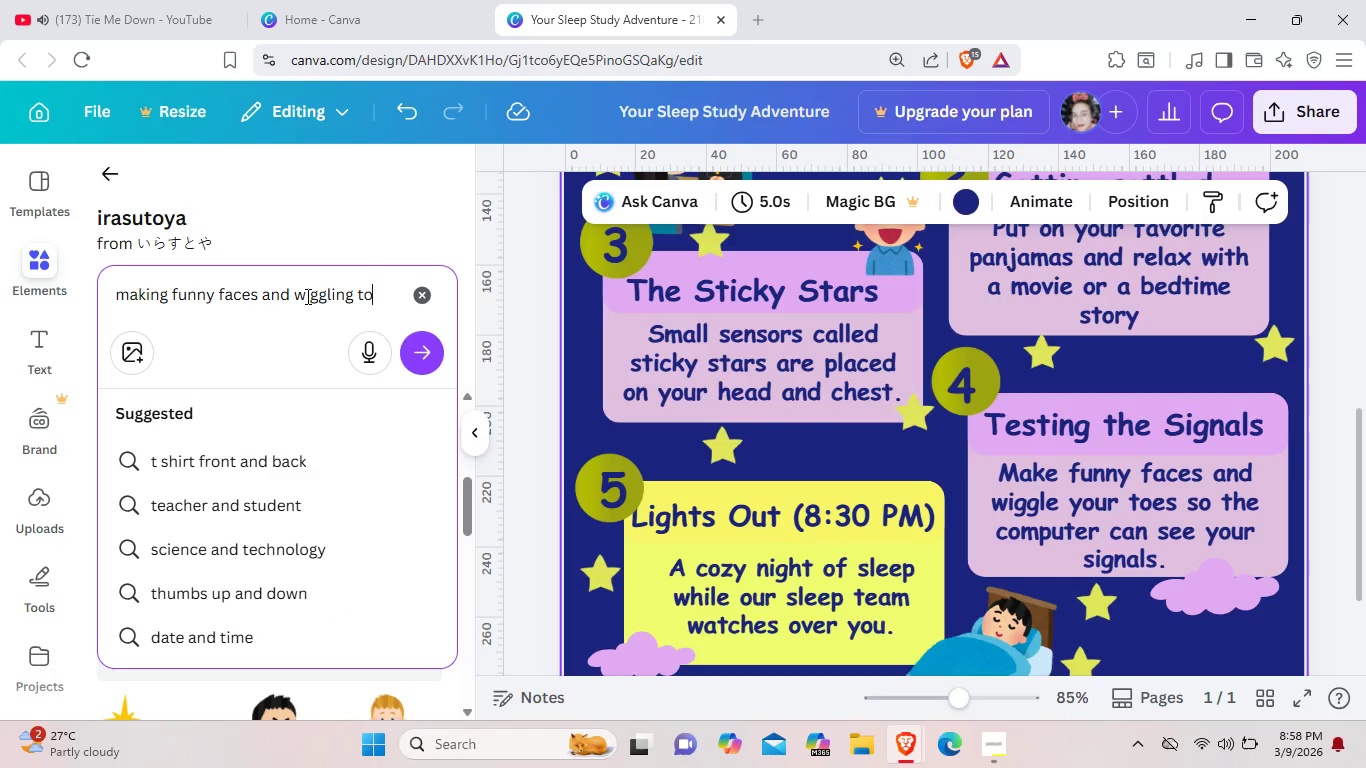 
key(Enter)
 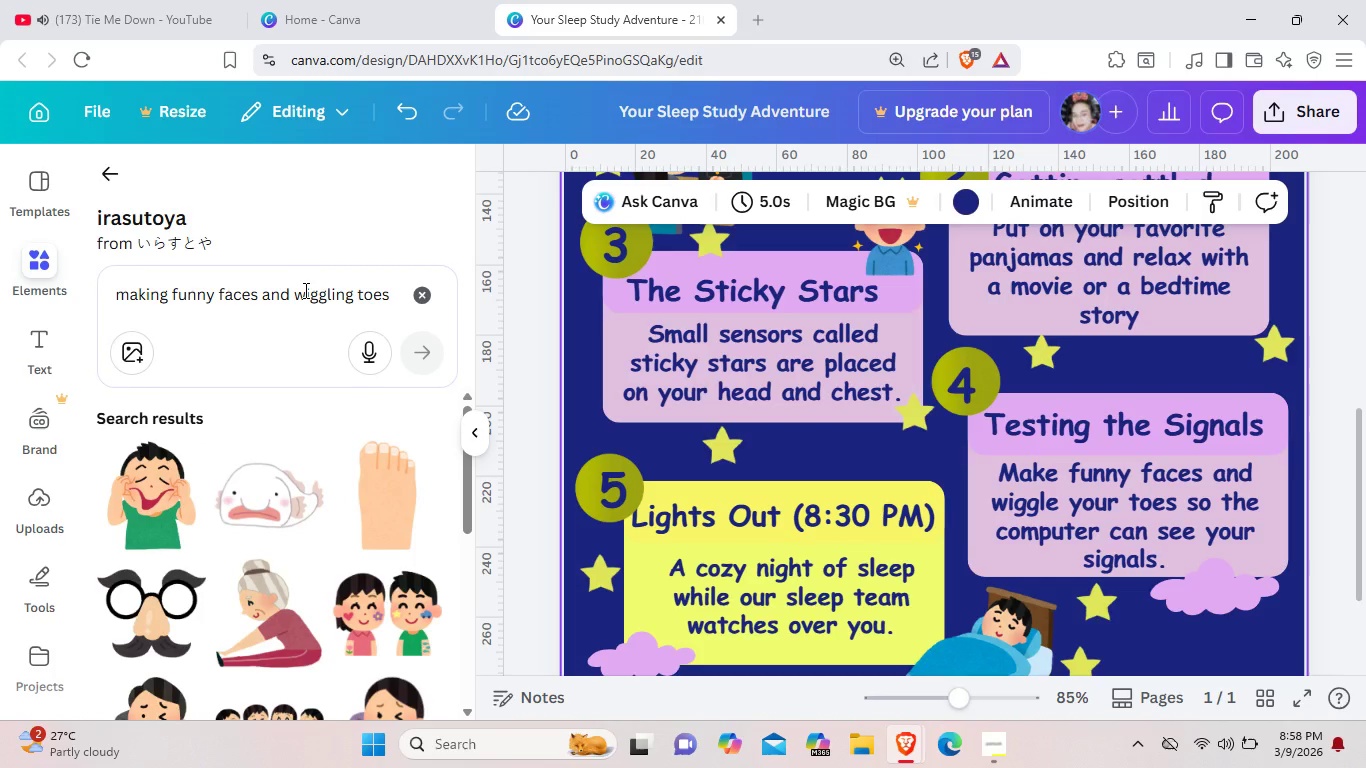 
scroll: coordinate [253, 514], scroll_direction: down, amount: 11.0
 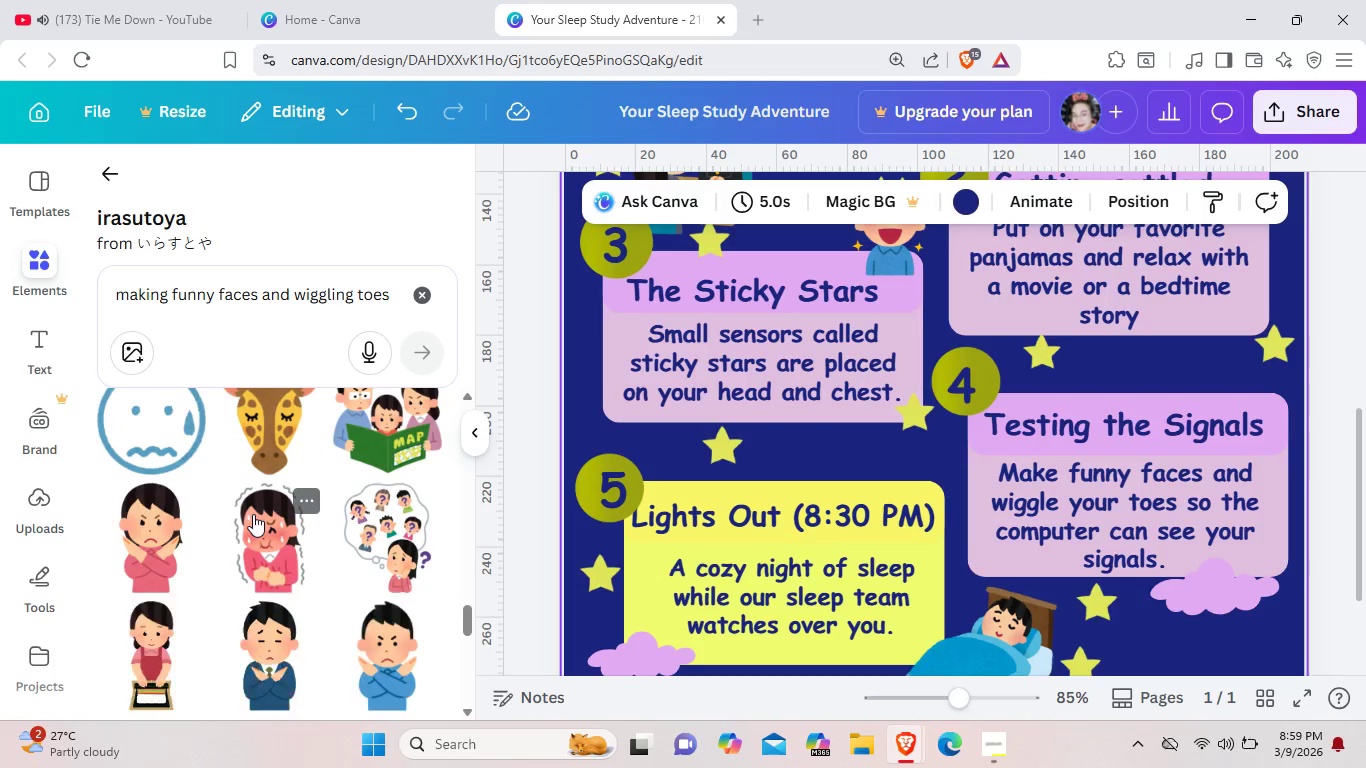 
scroll: coordinate [260, 517], scroll_direction: down, amount: 10.0
 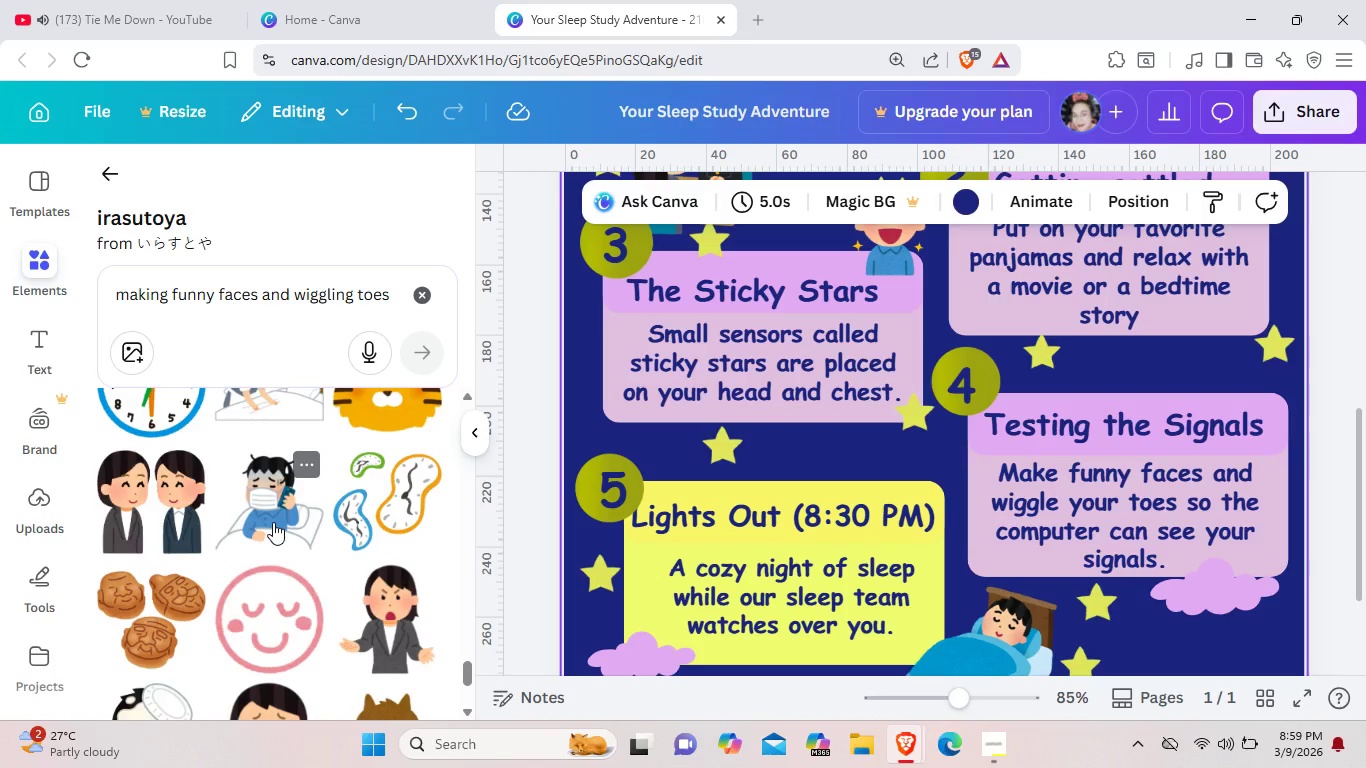 
scroll: coordinate [273, 522], scroll_direction: down, amount: 2.0
 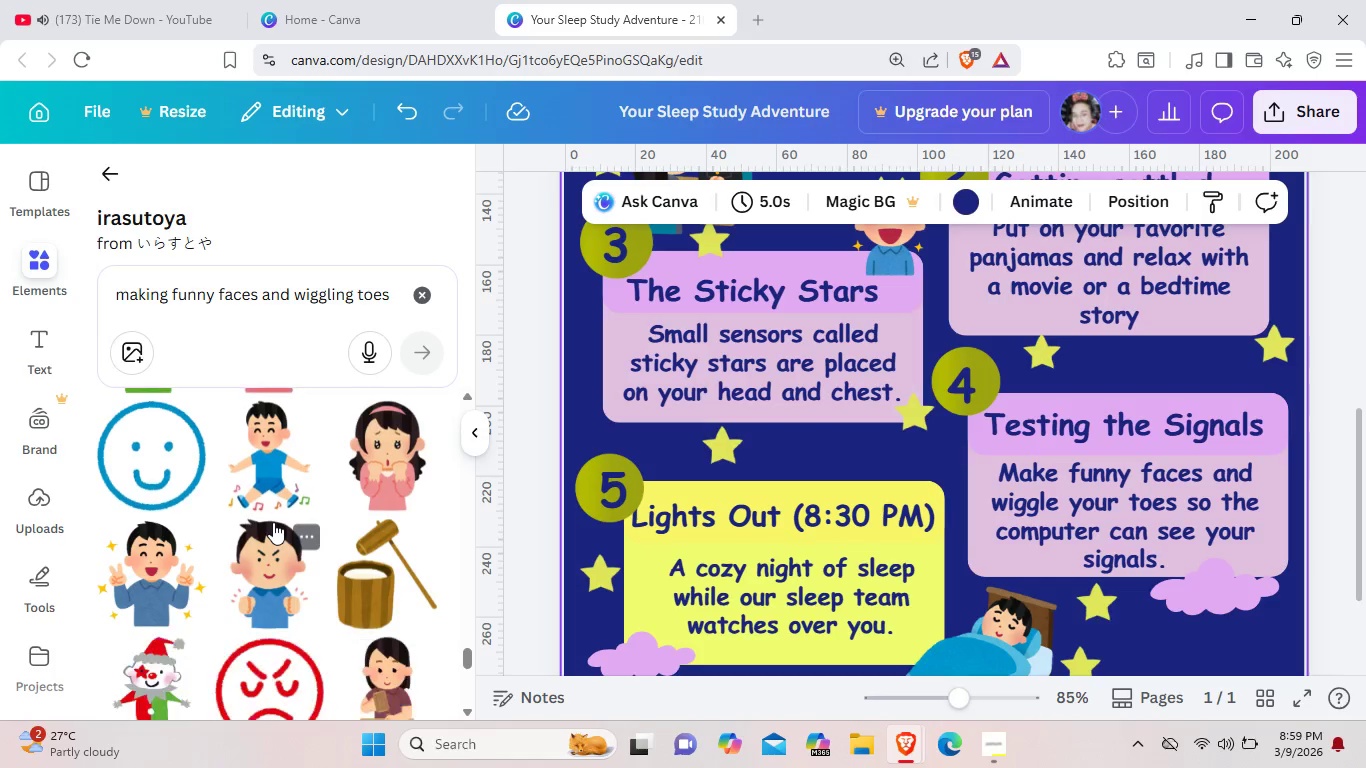 
mouse_move([257, 547])
 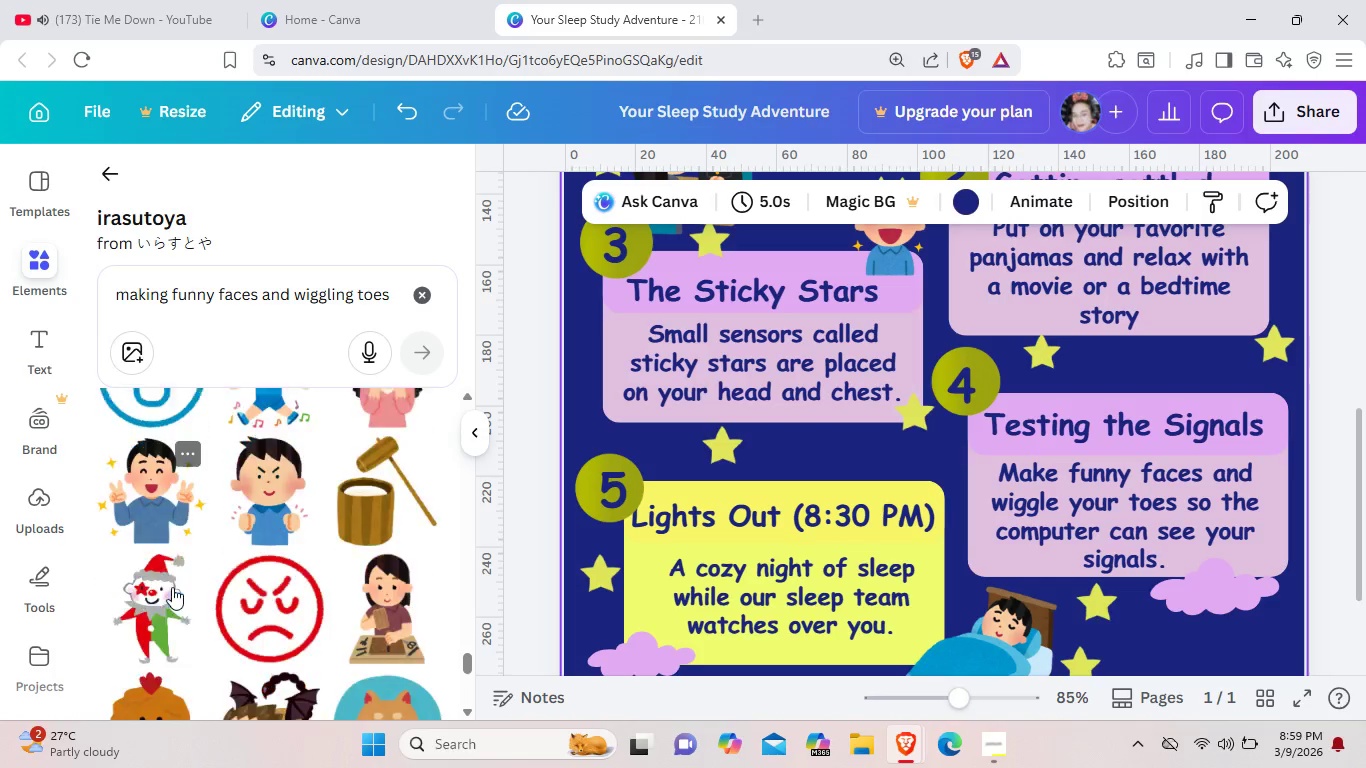 
scroll: coordinate [172, 587], scroll_direction: down, amount: 1.0
 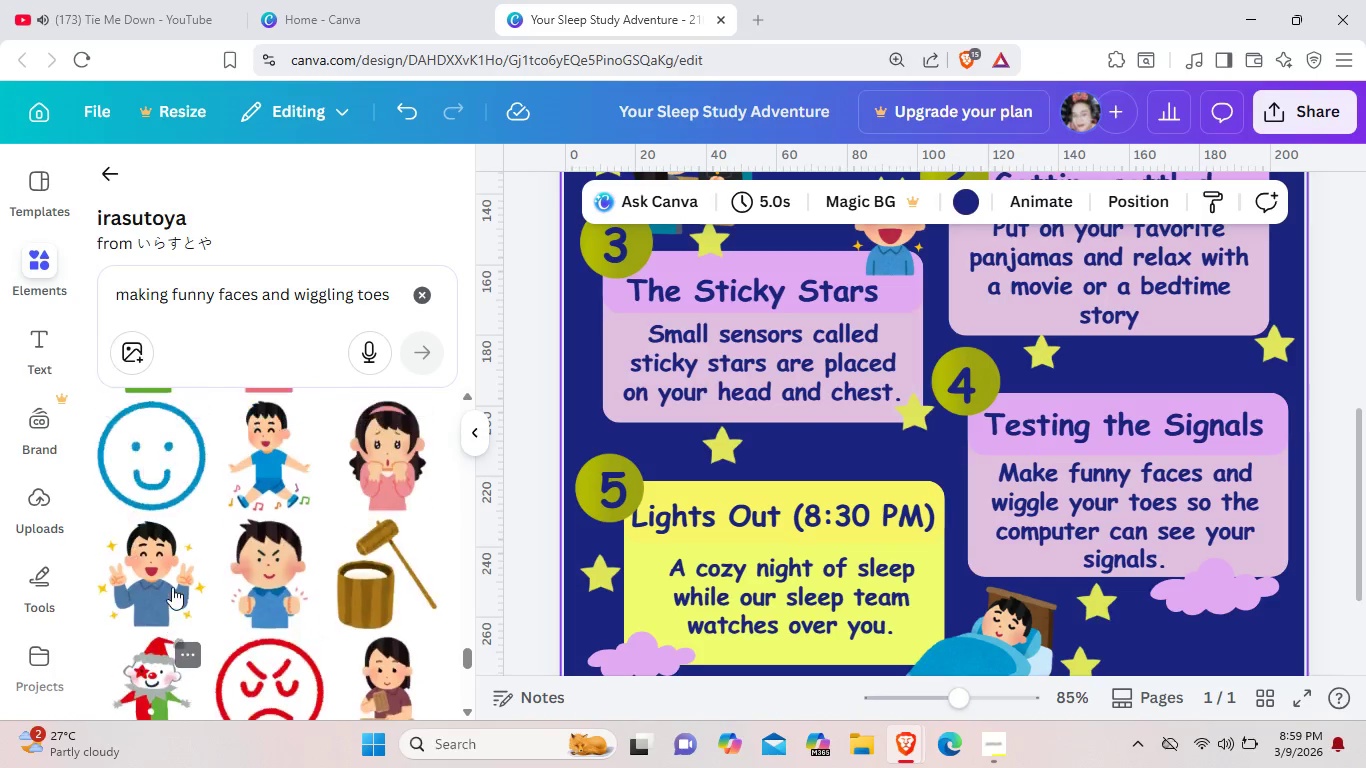 
scroll: coordinate [172, 587], scroll_direction: up, amount: 1.0
 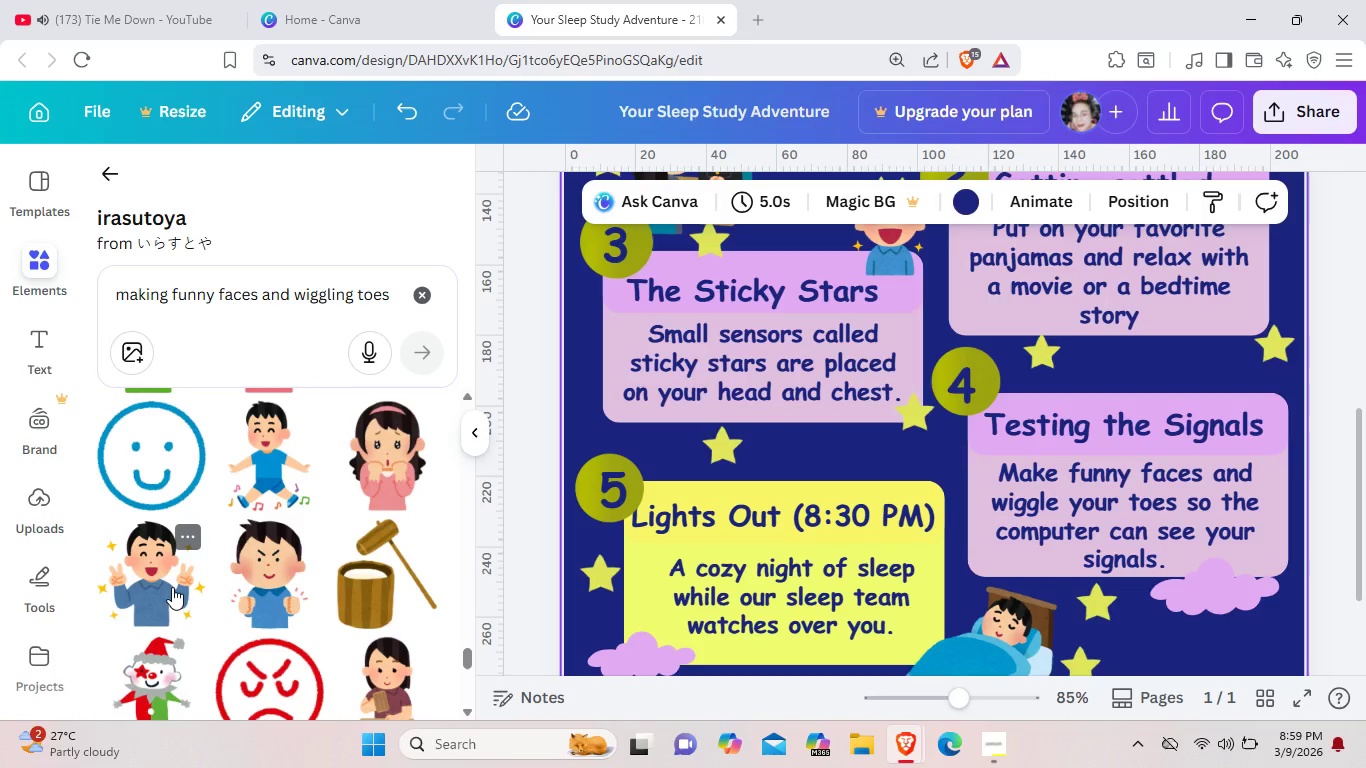 
scroll: coordinate [172, 589], scroll_direction: down, amount: 9.0
 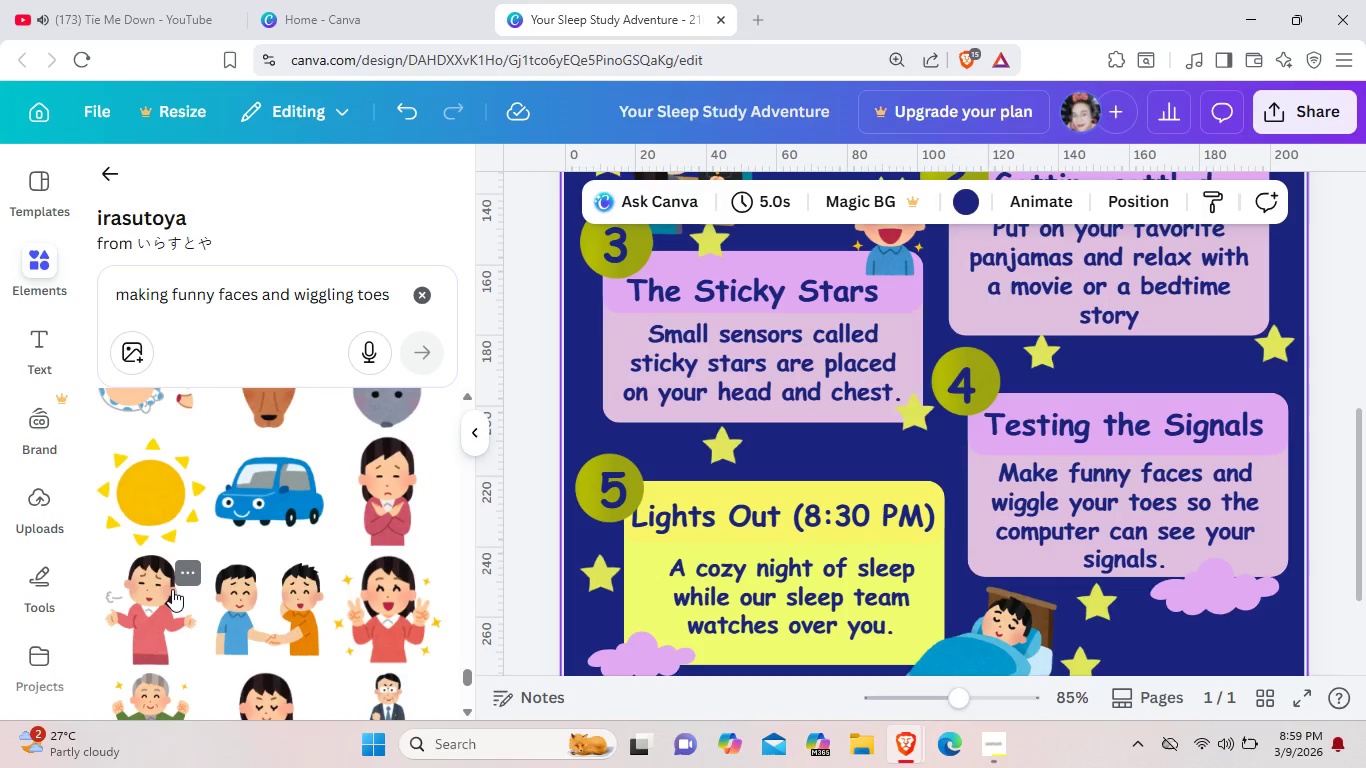 
scroll: coordinate [174, 592], scroll_direction: down, amount: 6.0
 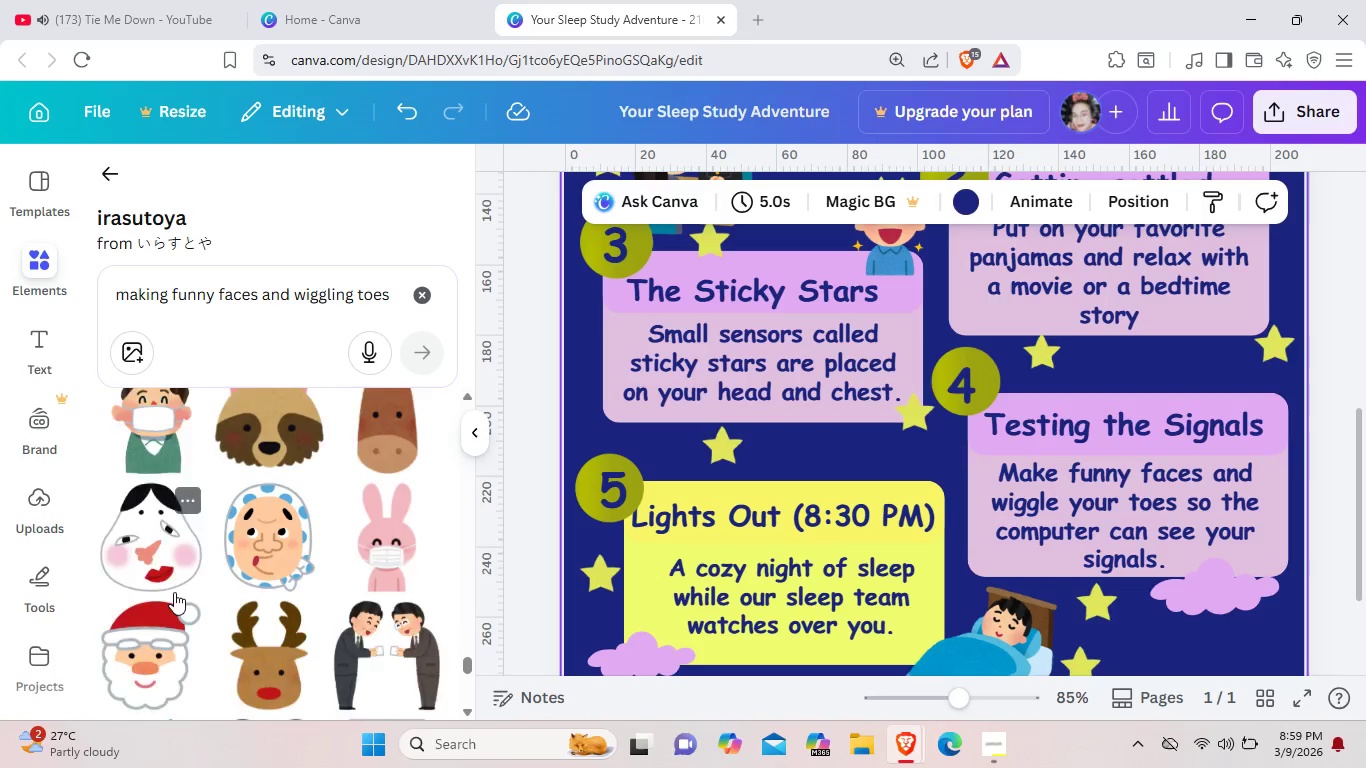 
scroll: coordinate [275, 574], scroll_direction: up, amount: 4.0
 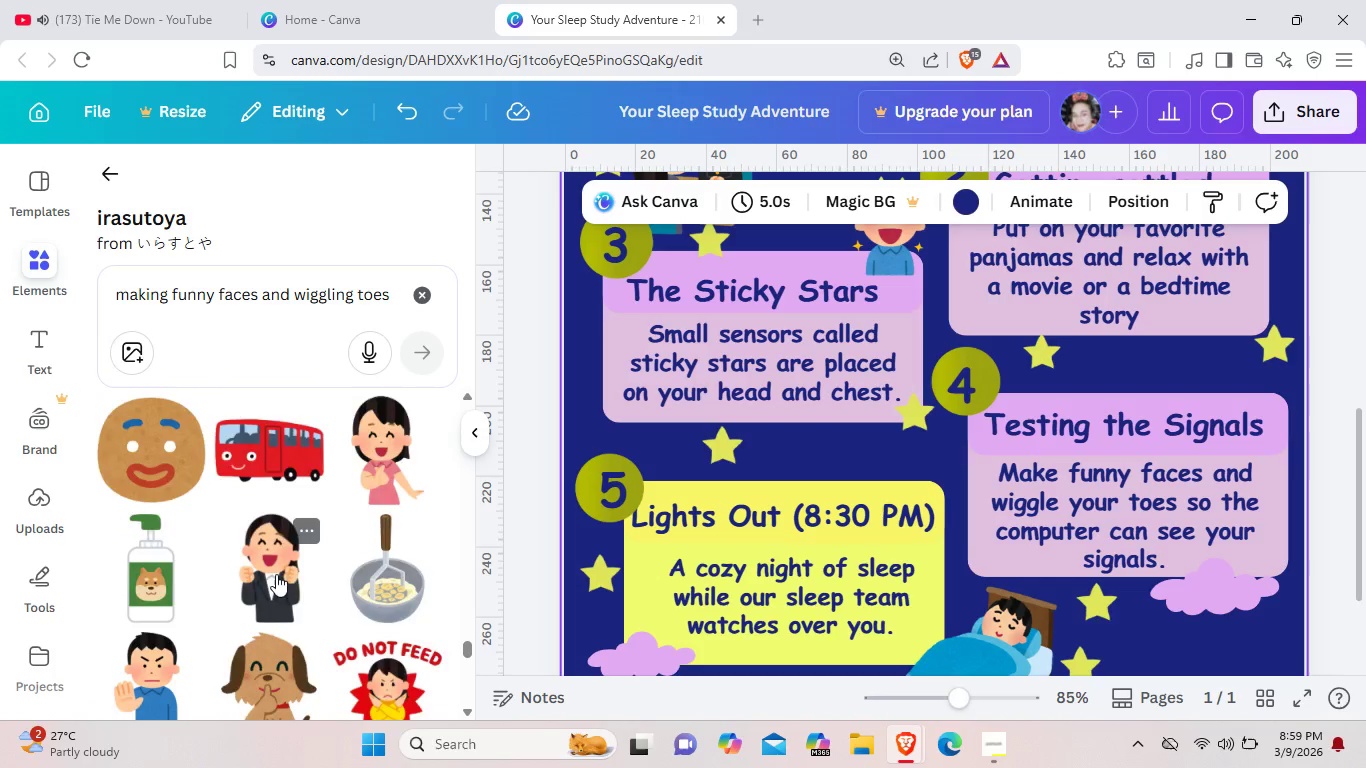 
scroll: coordinate [276, 574], scroll_direction: down, amount: 13.0
 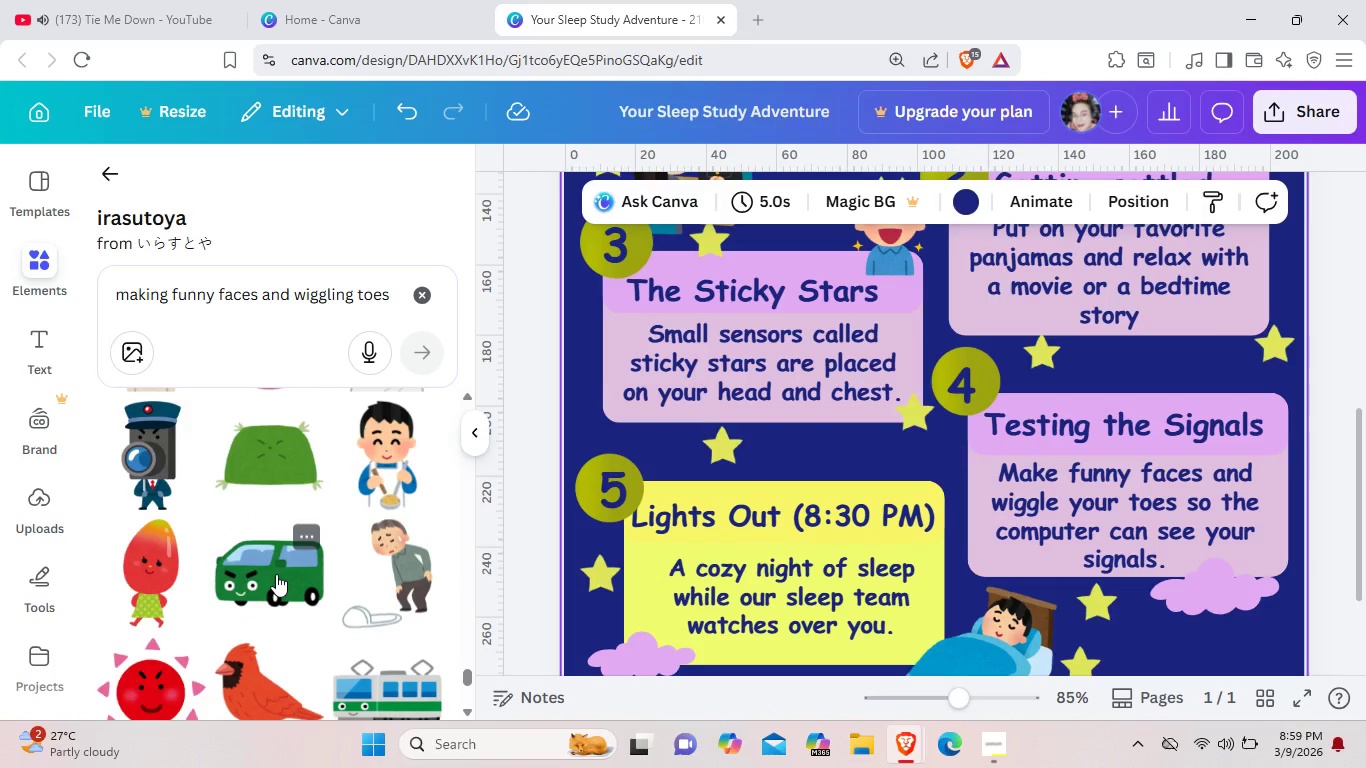 
scroll: coordinate [277, 574], scroll_direction: up, amount: 22.0
 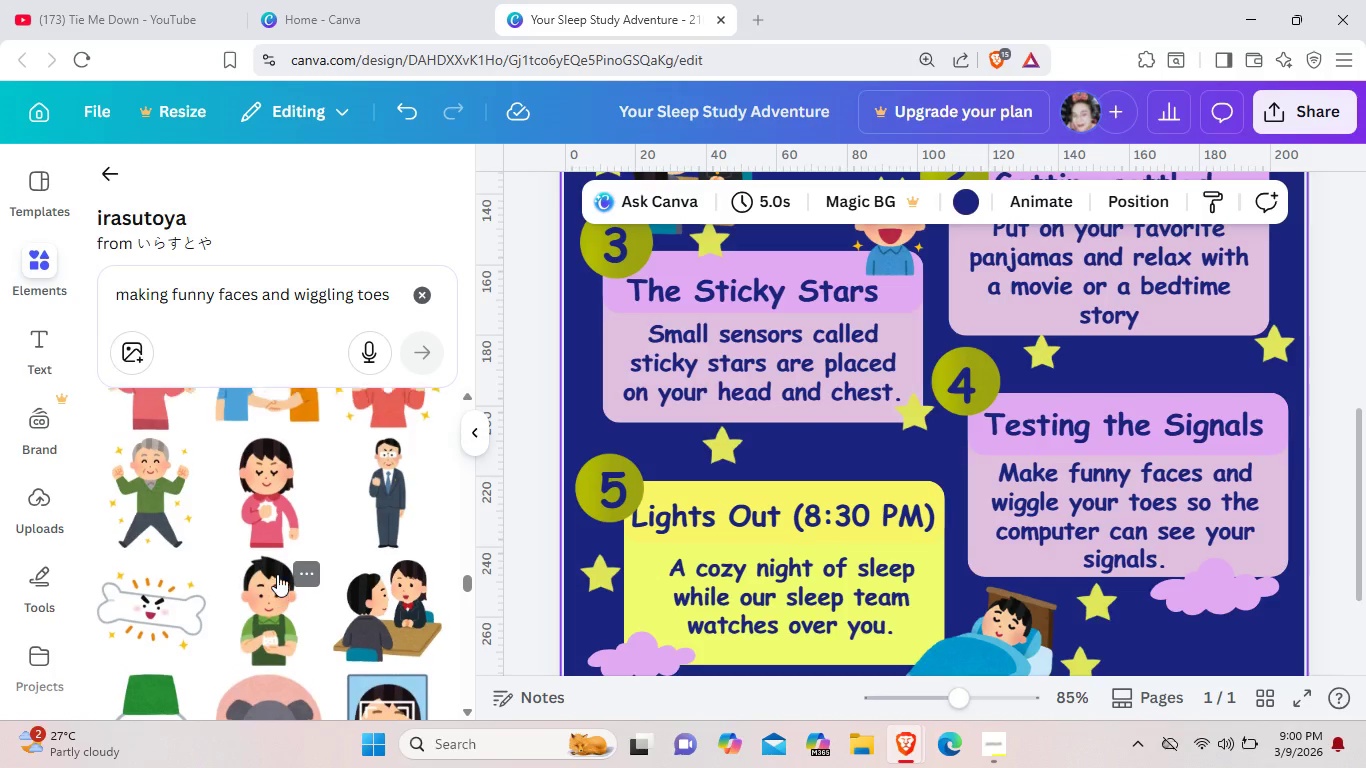 
scroll: coordinate [277, 574], scroll_direction: up, amount: 8.0
 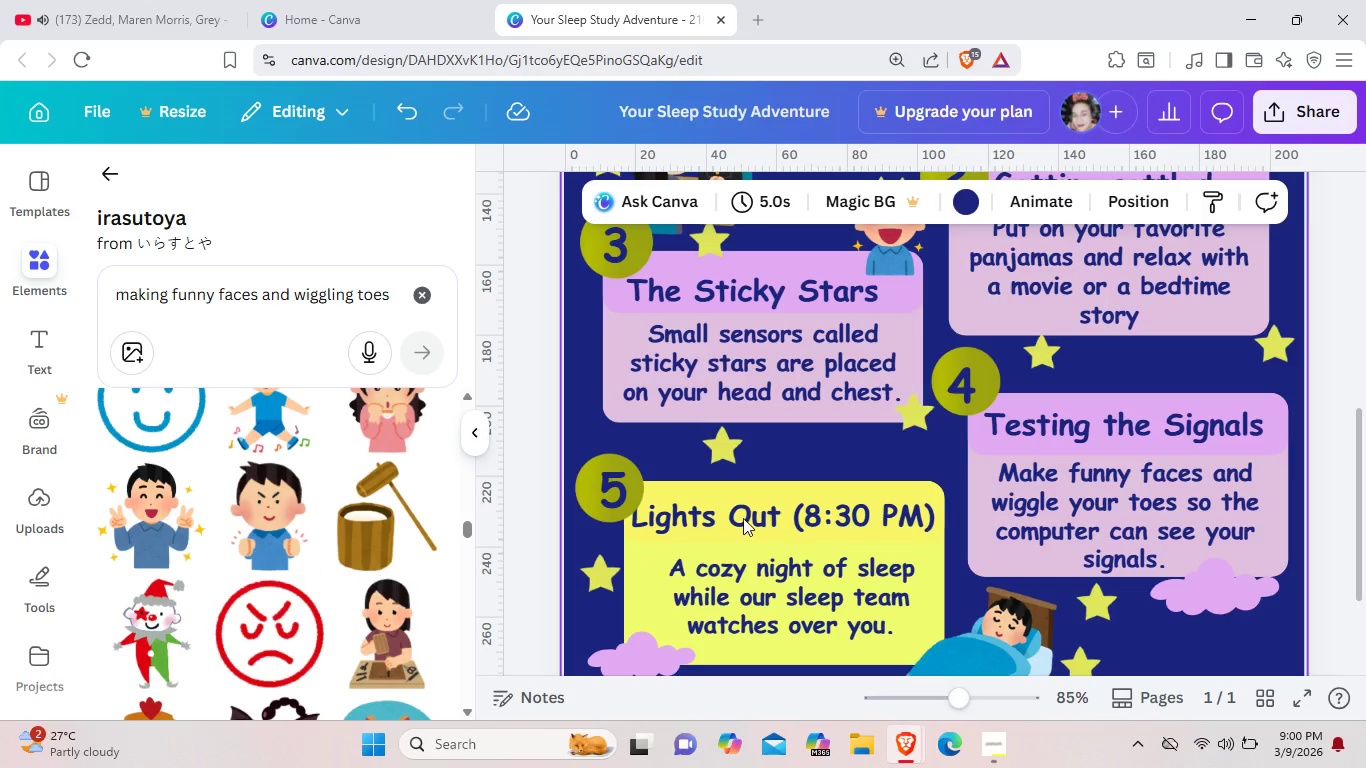 
scroll: coordinate [803, 497], scroll_direction: up, amount: 1.0
 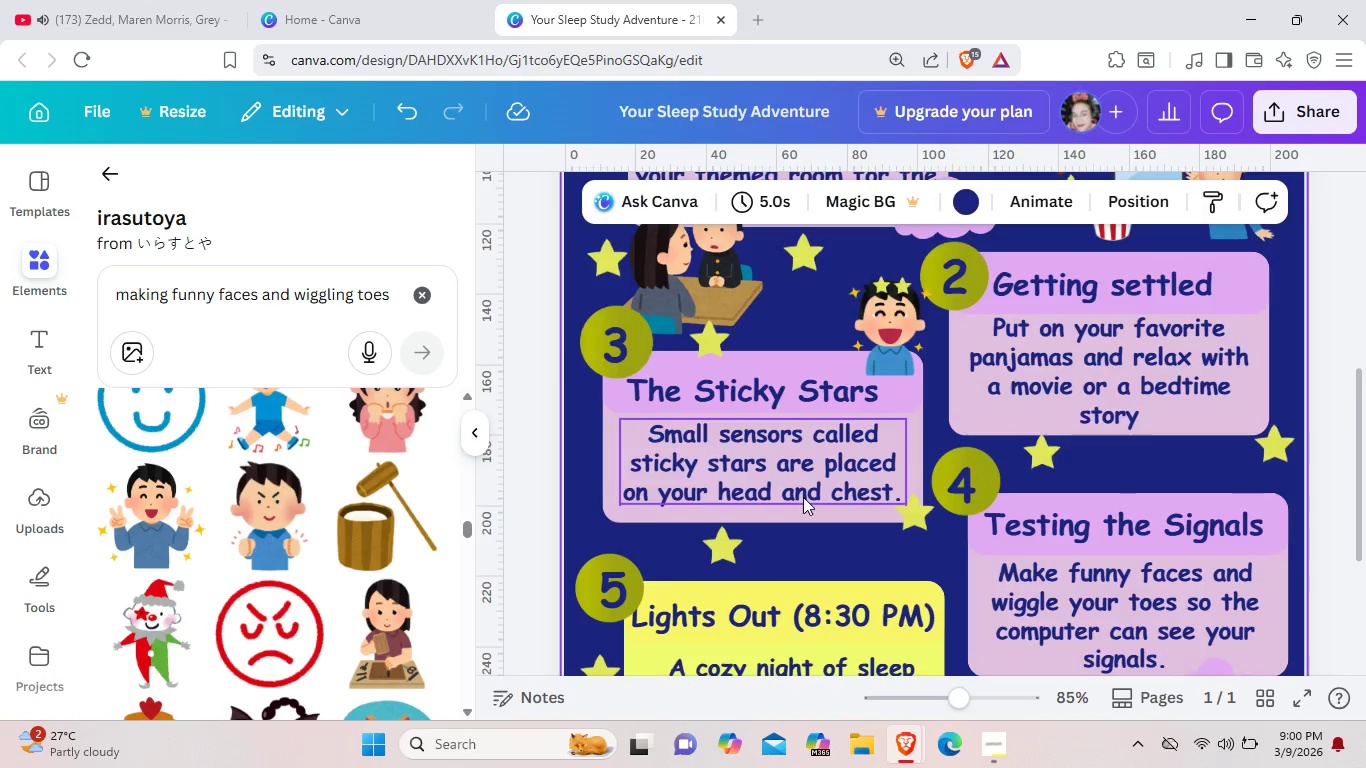 
scroll: coordinate [803, 497], scroll_direction: down, amount: 1.0
 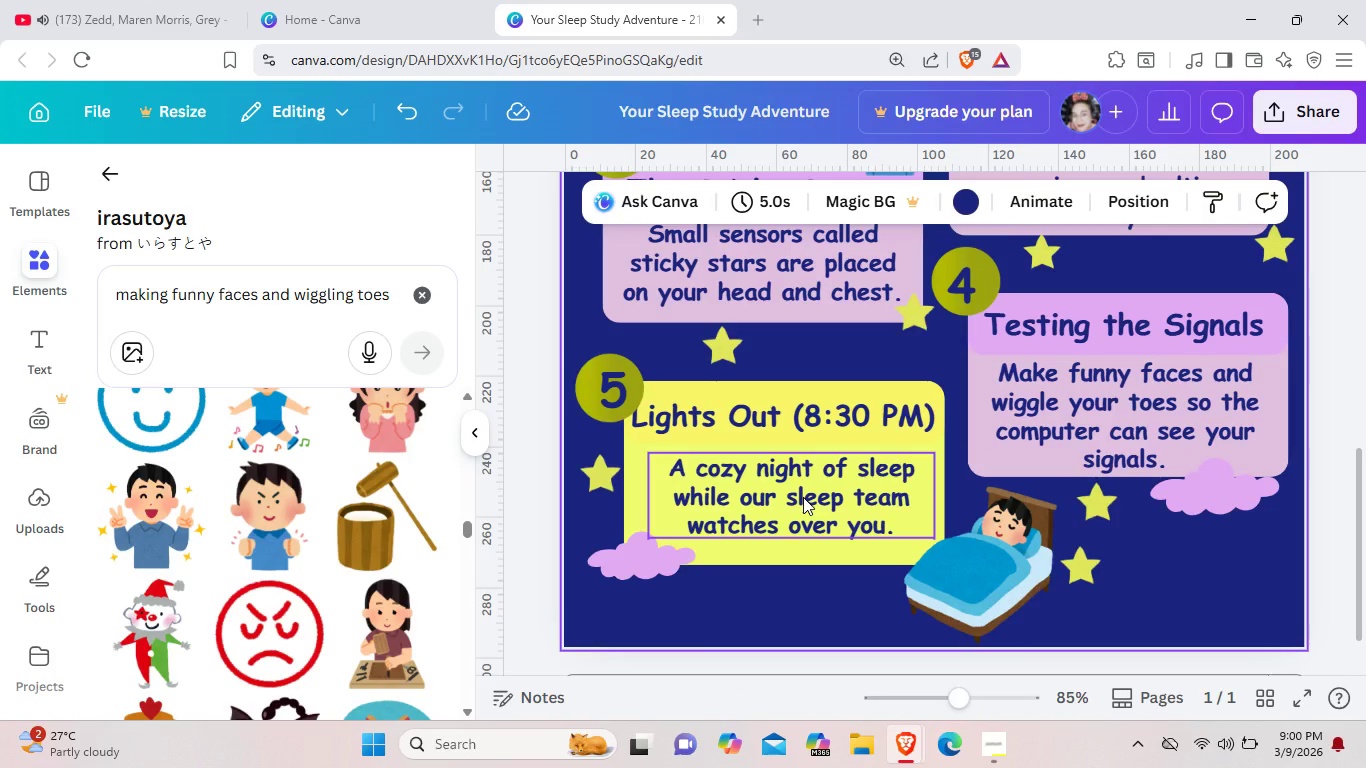 
scroll: coordinate [803, 497], scroll_direction: up, amount: 1.0
 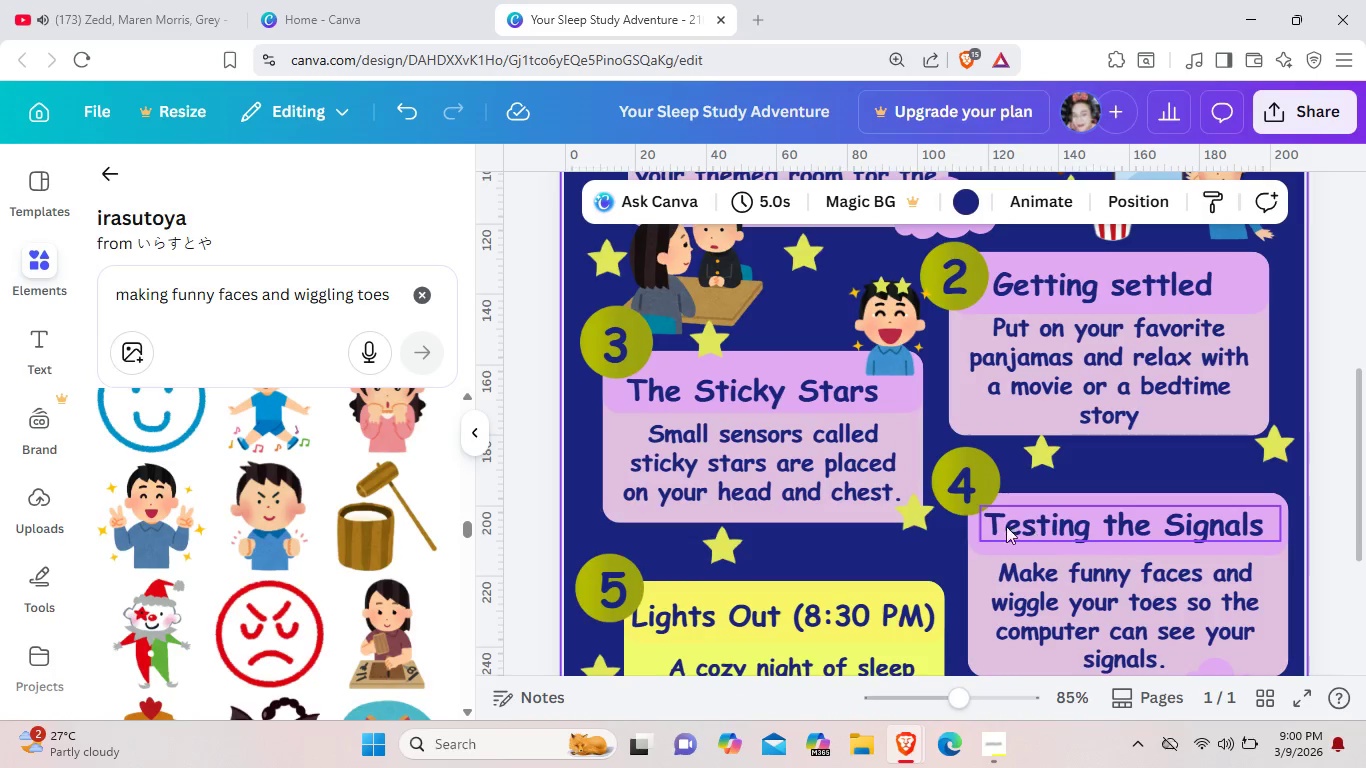 
mouse_move([953, 487])
 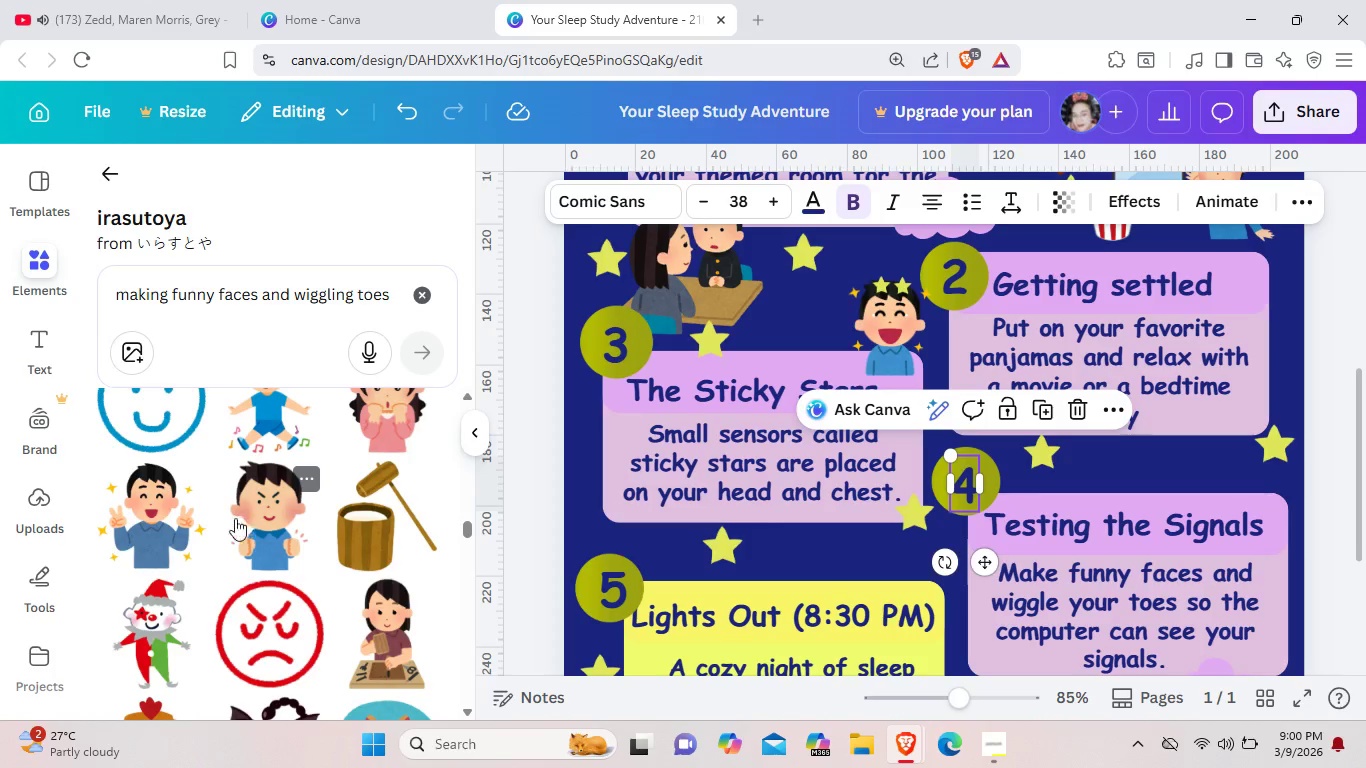 
wait(6.01)
 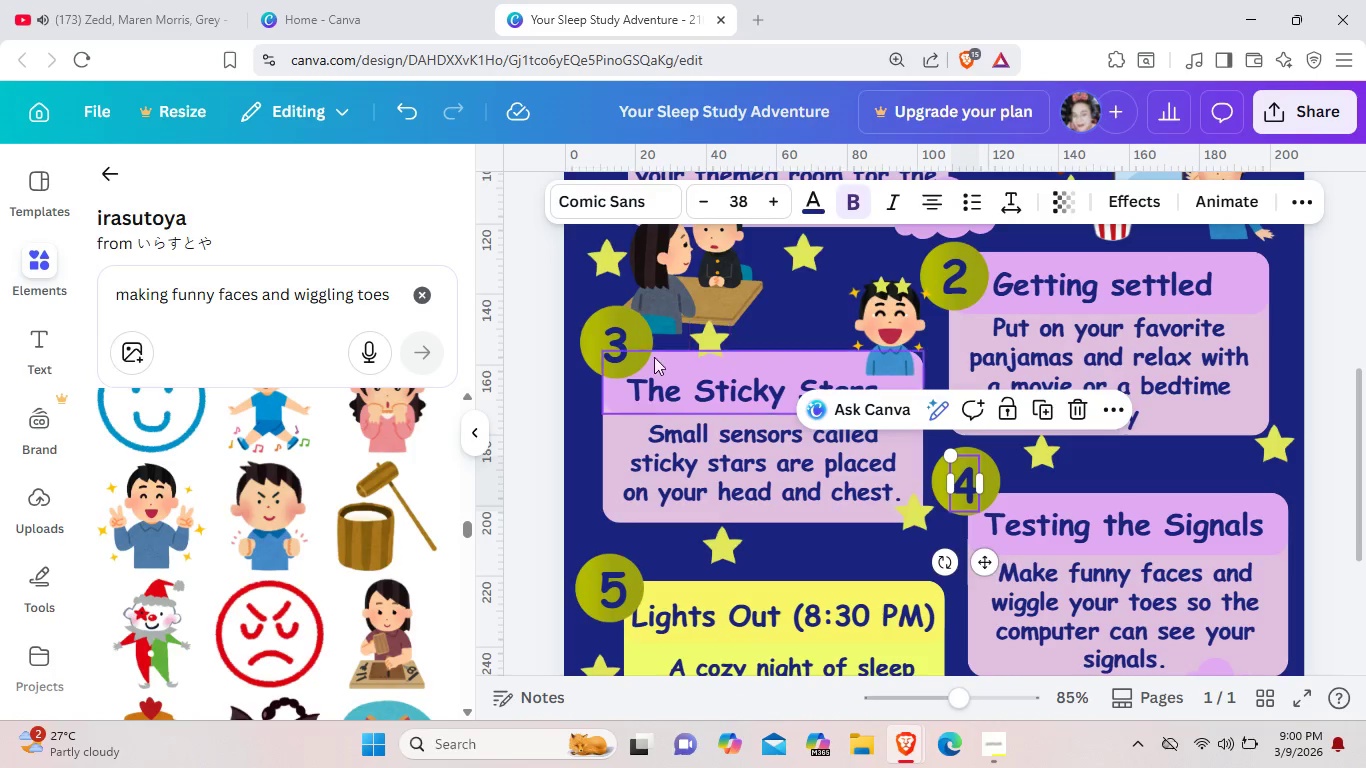 
scroll: coordinate [337, 435], scroll_direction: up, amount: 1.0
 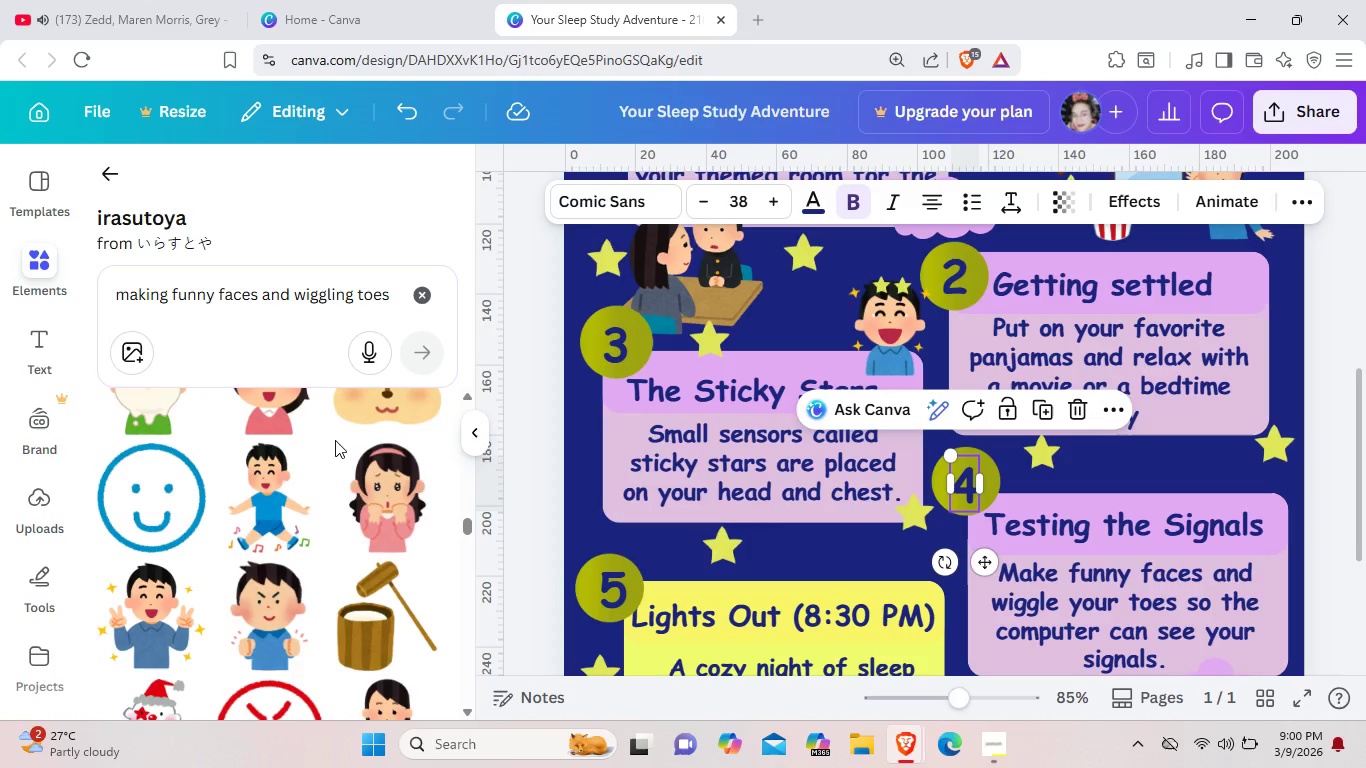 
wait(8.88)
 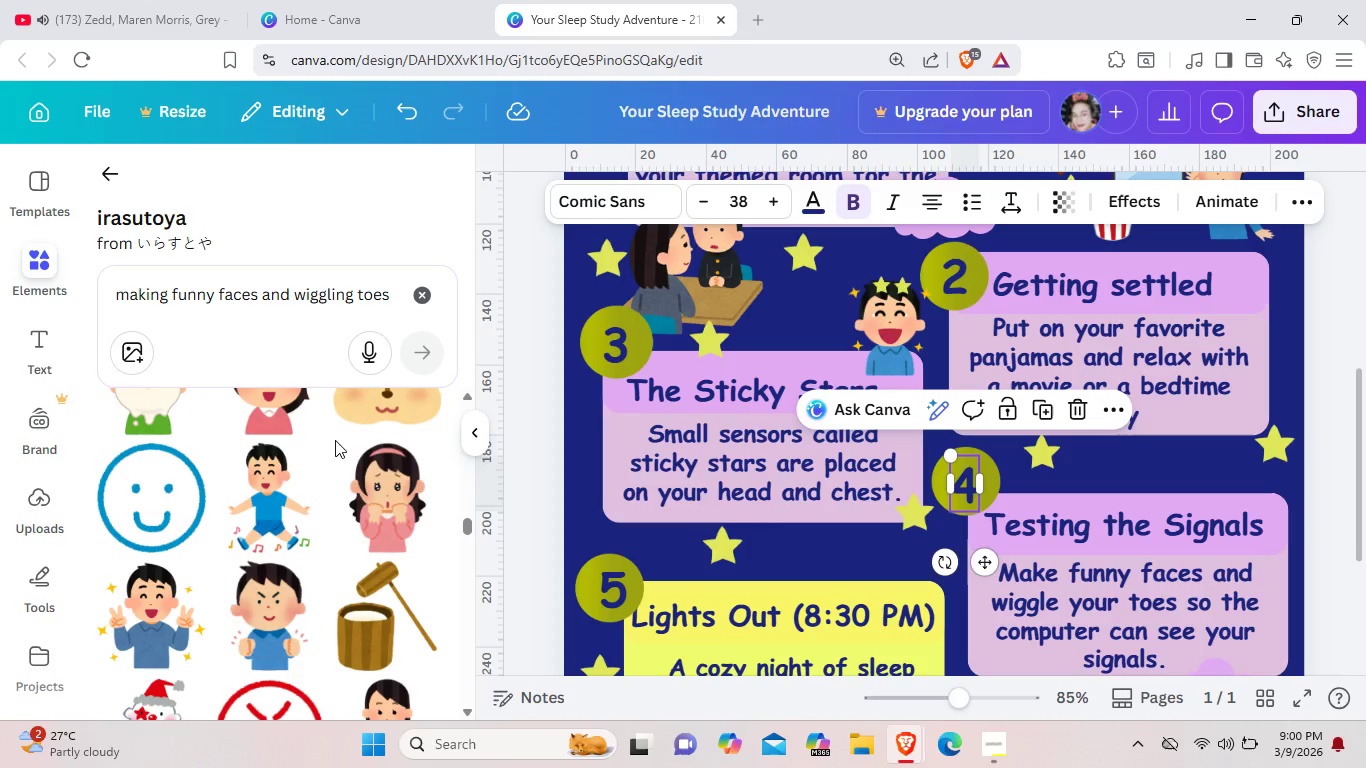 
left_click([281, 512])
 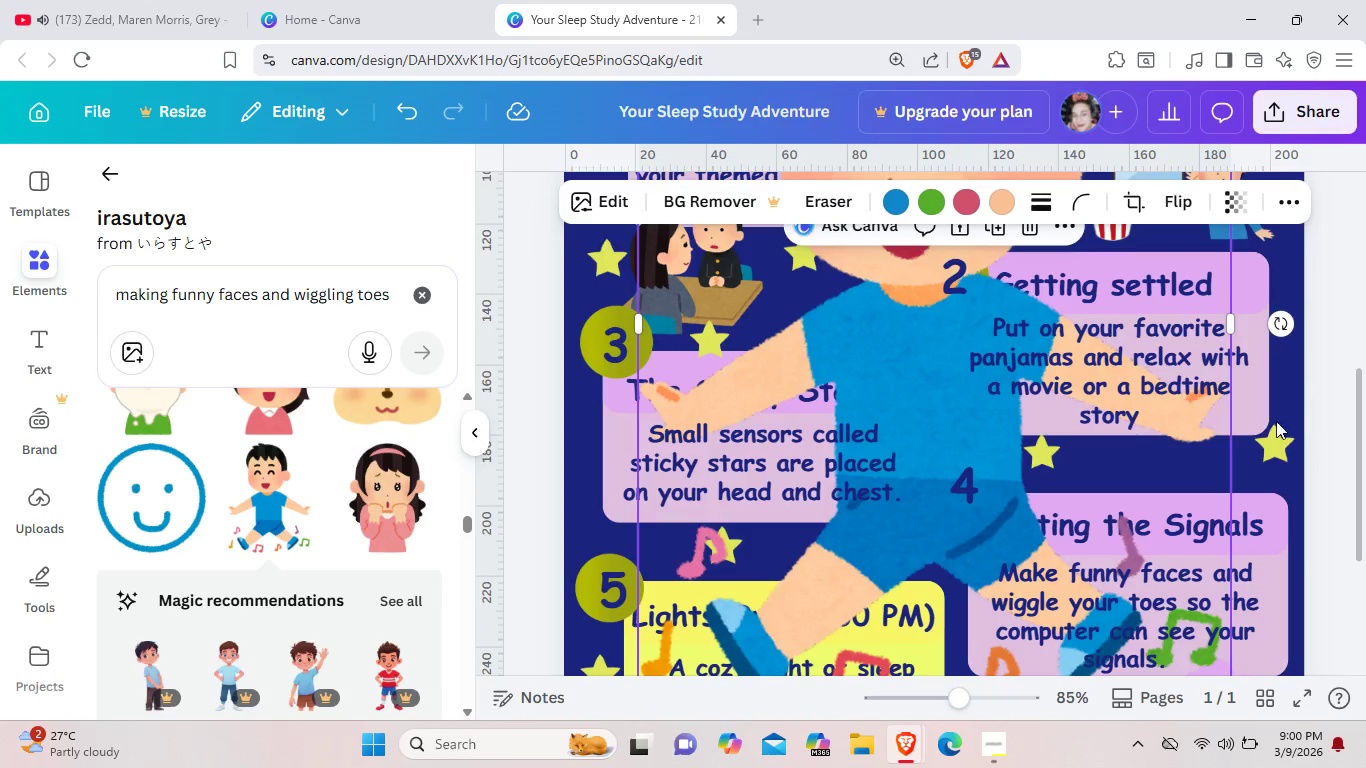 
scroll: coordinate [1190, 297], scroll_direction: up, amount: 3.0
 